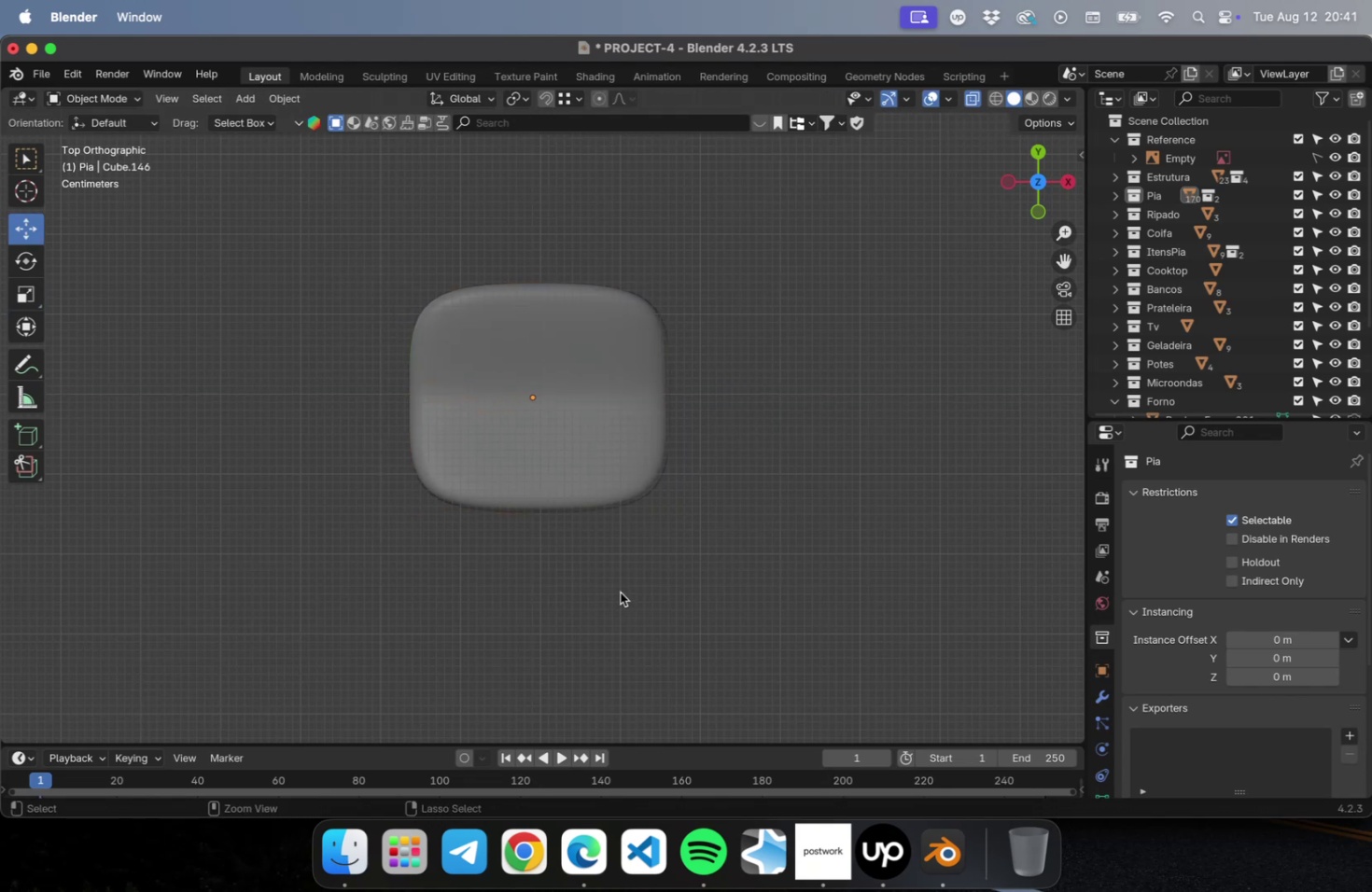 
key(Meta+CommandLeft)
 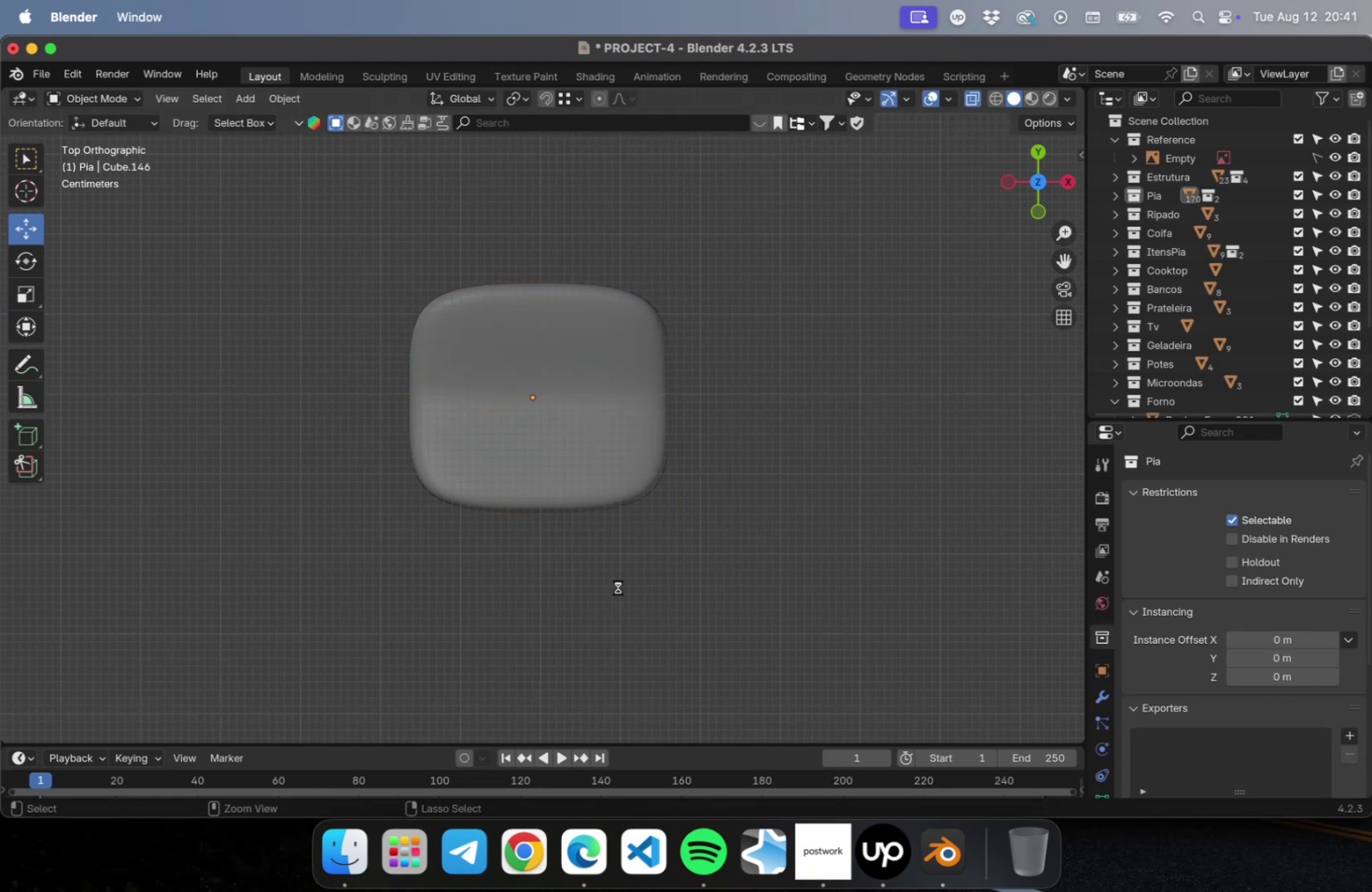 
key(Meta+S)
 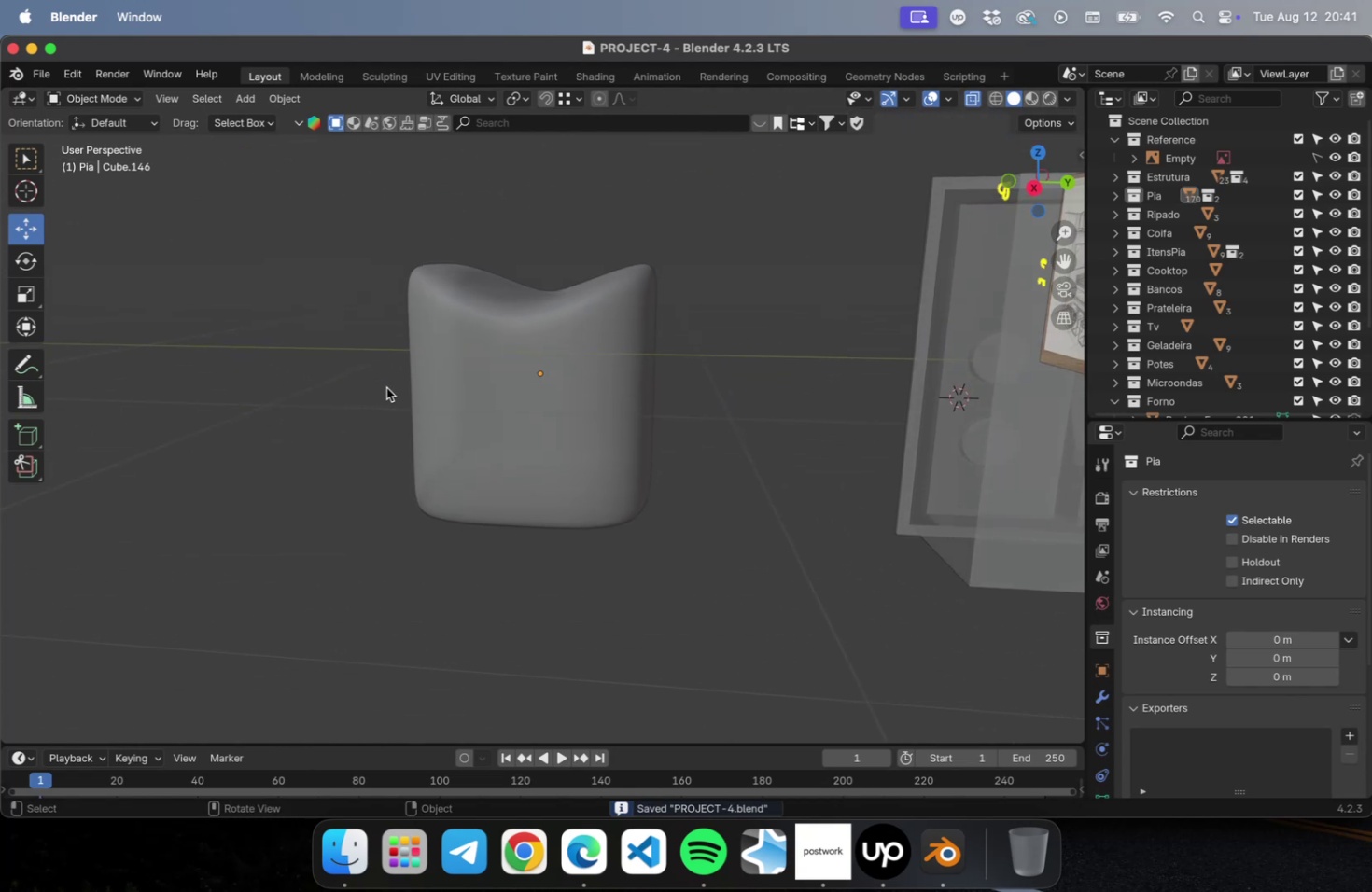 
left_click([575, 377])
 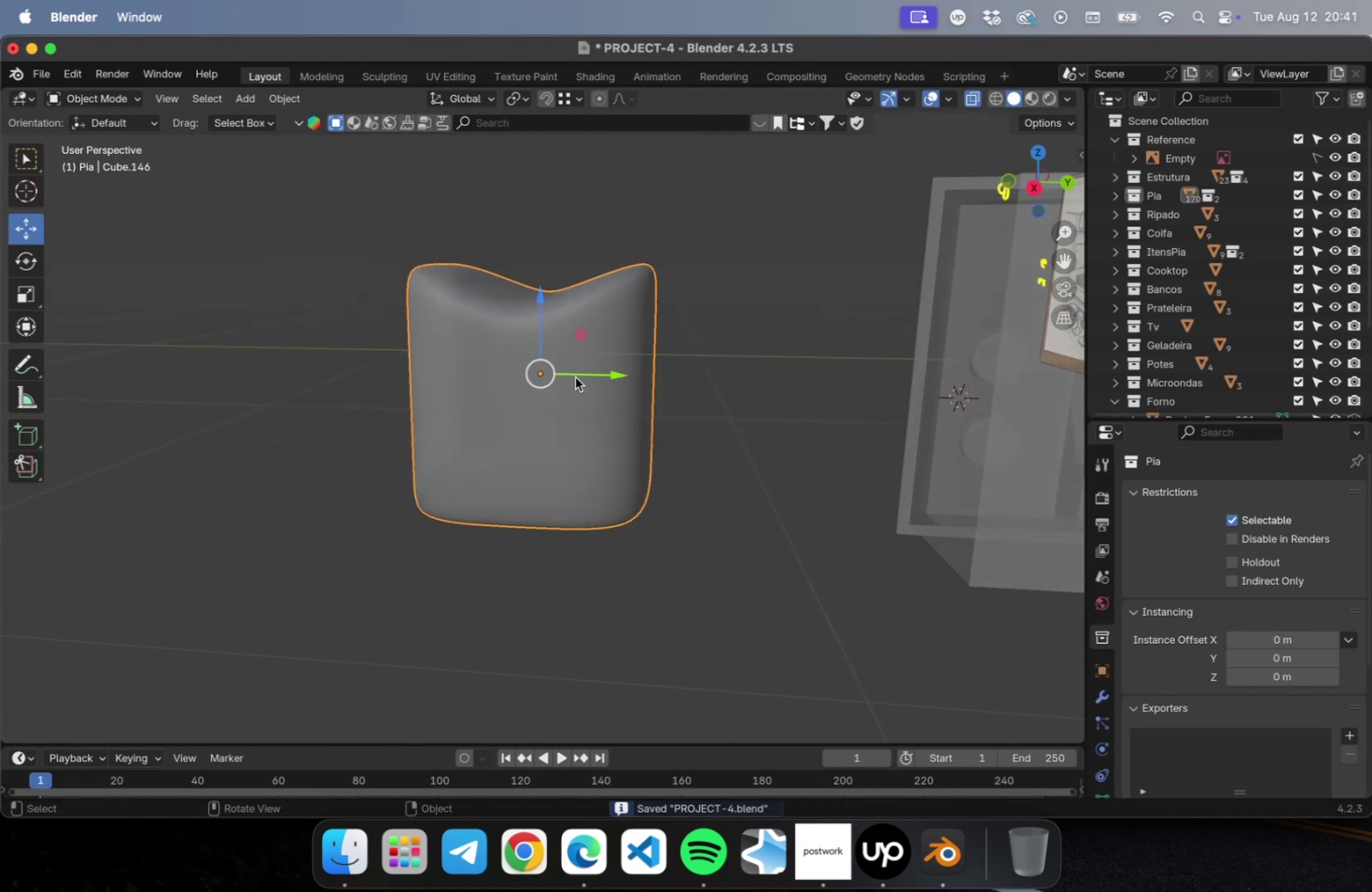 
key(Tab)
 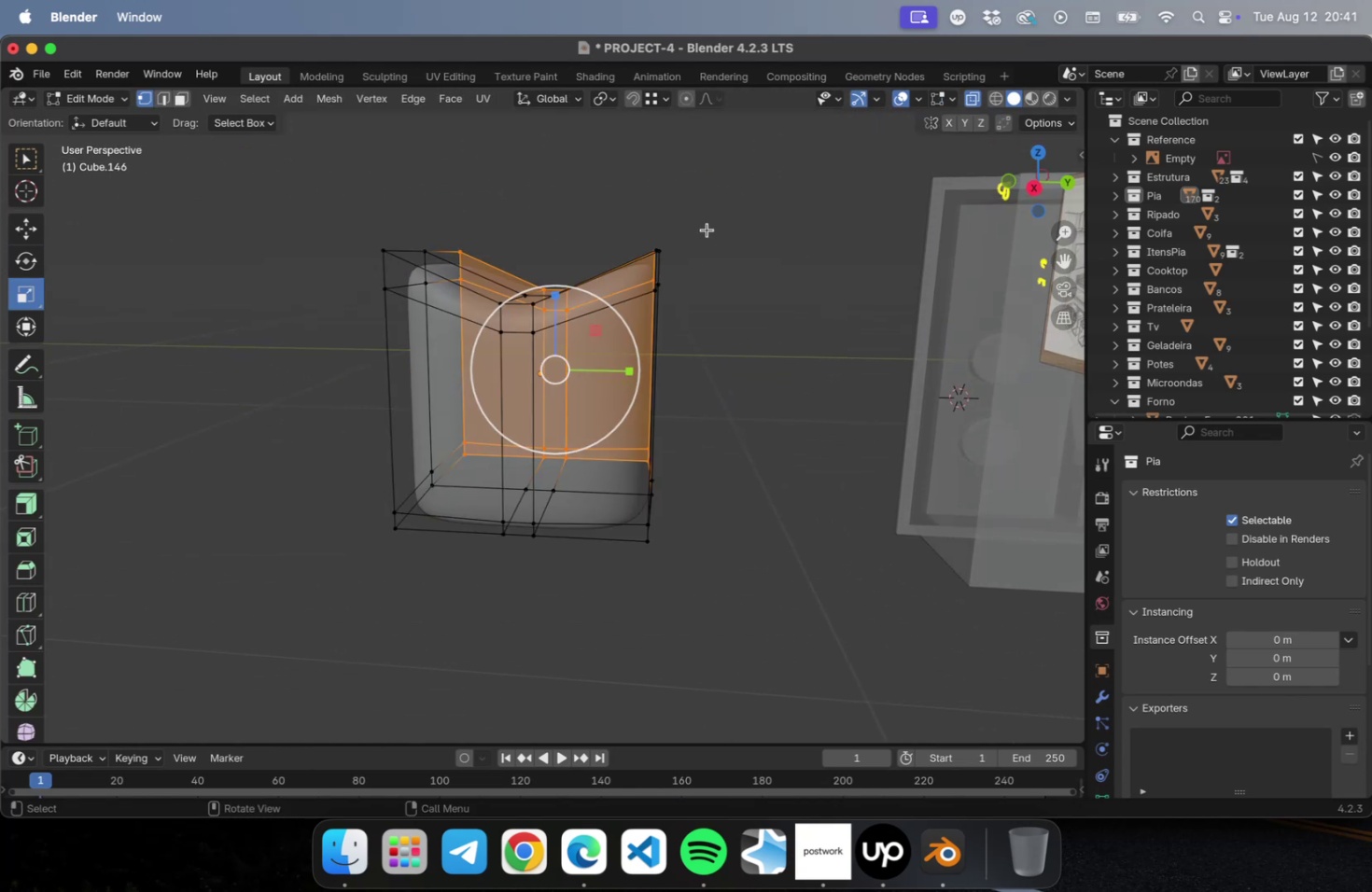 
left_click_drag(start_coordinate=[721, 187], to_coordinate=[631, 306])
 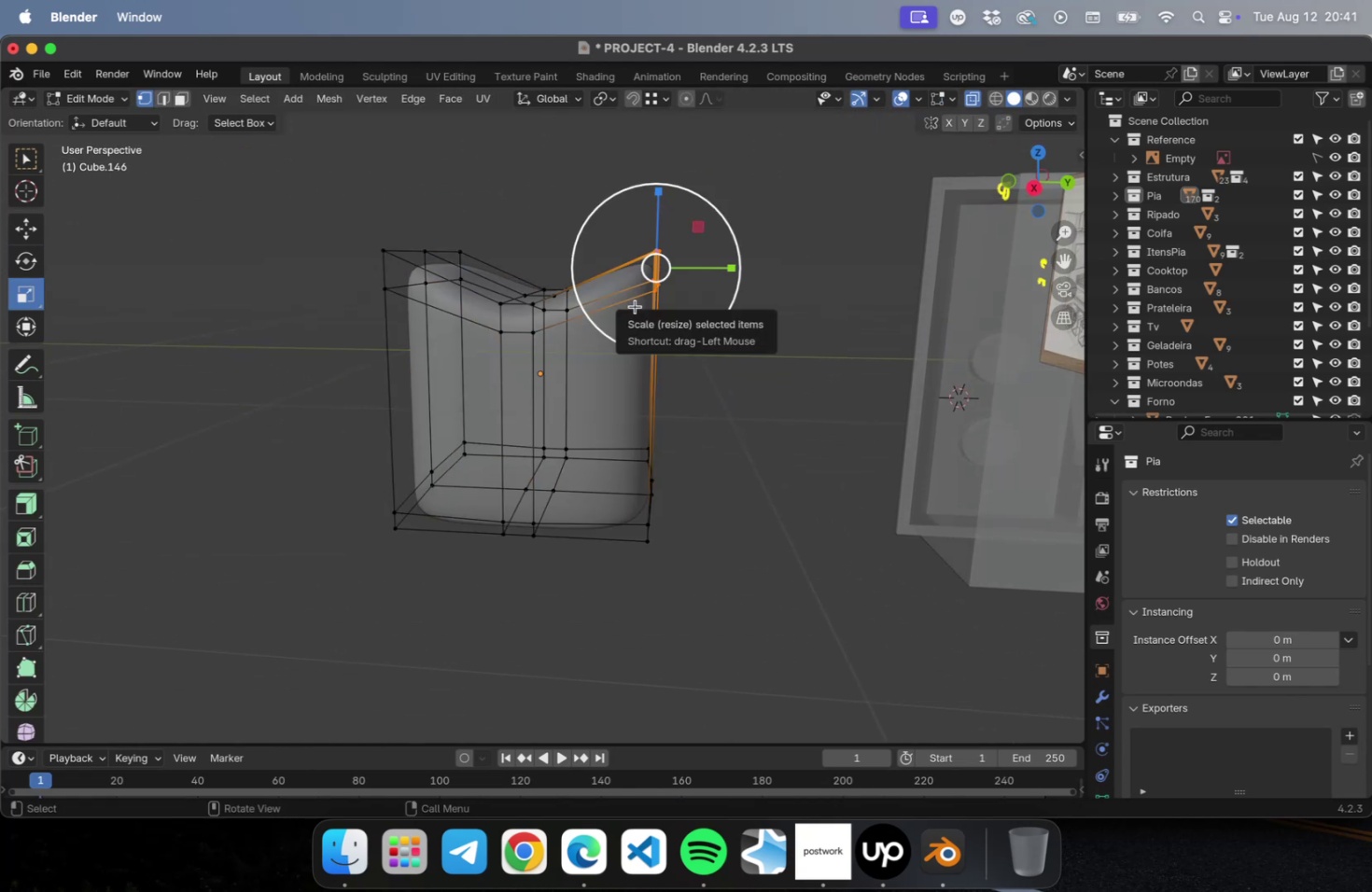 
key(NumLock)
 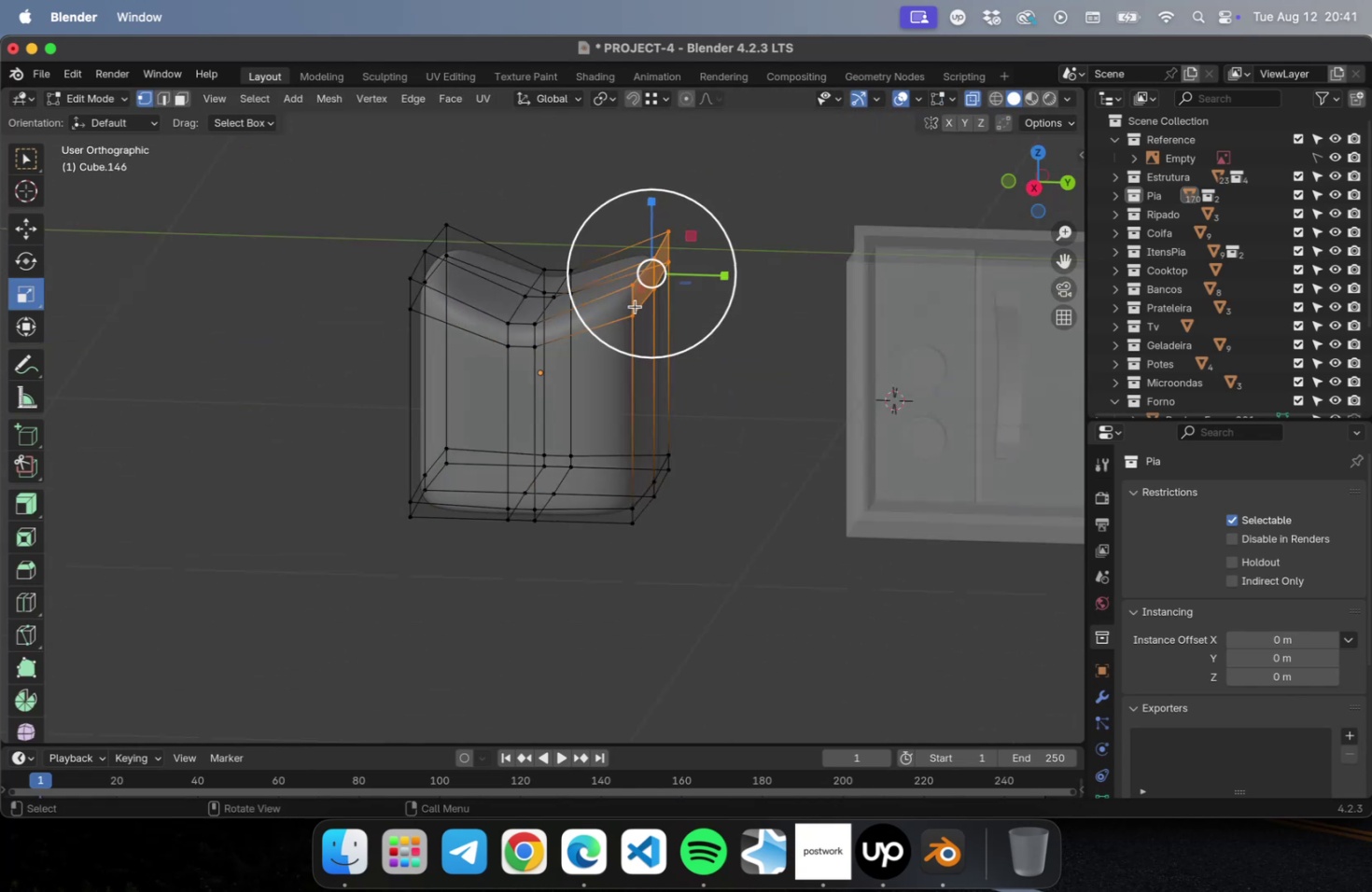 
key(Numpad1)
 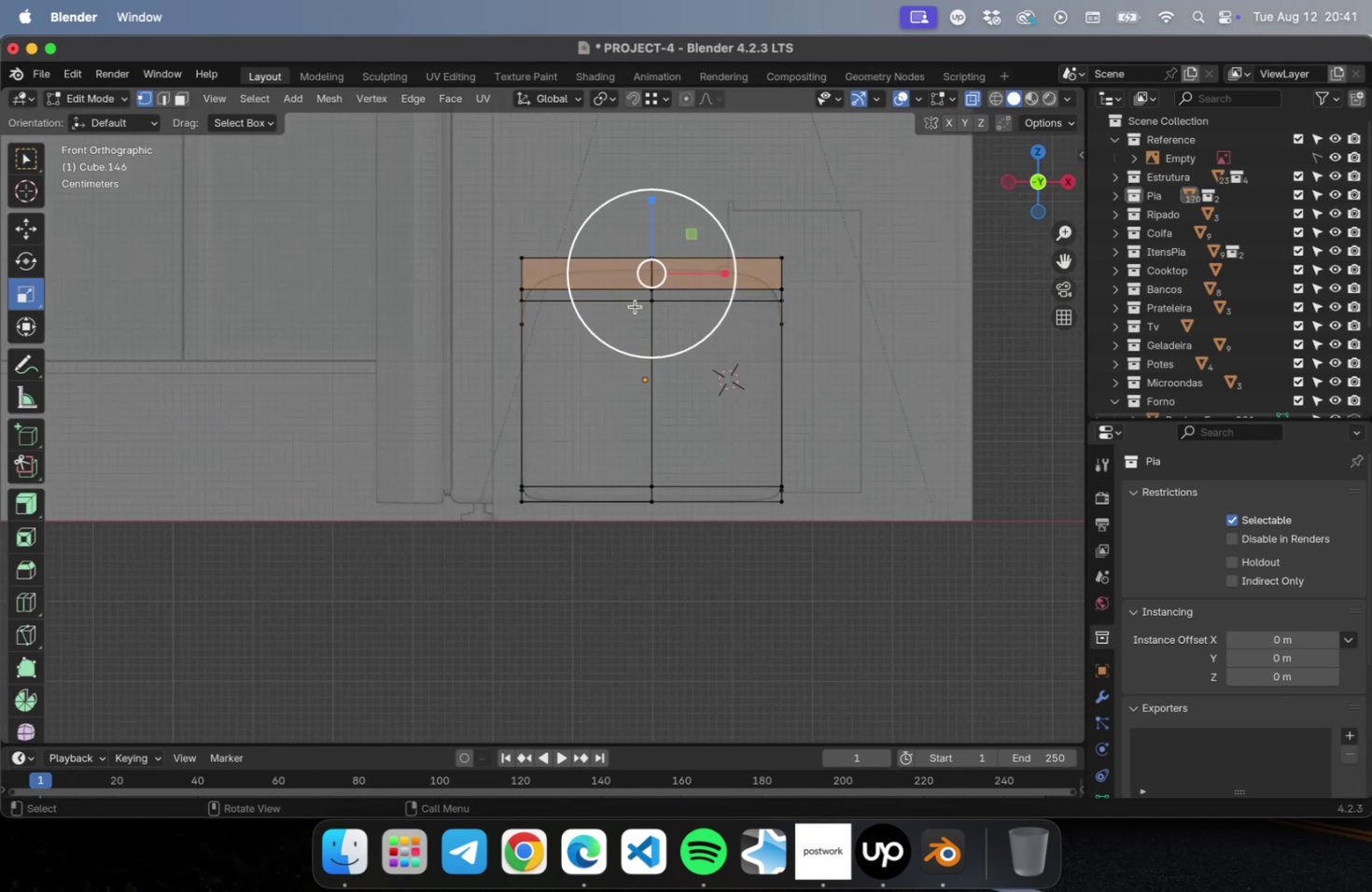 
key(NumLock)
 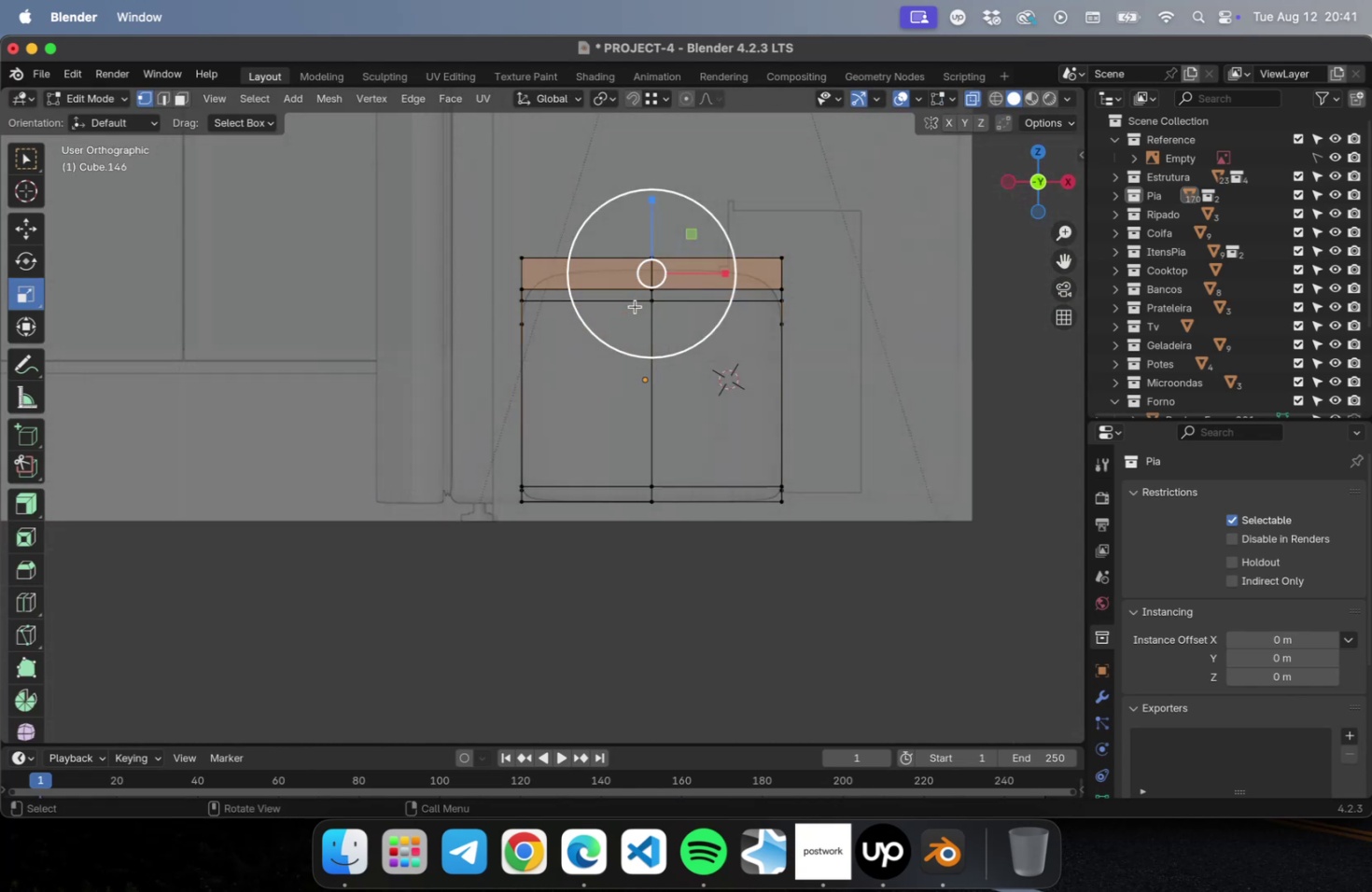 
key(Numpad3)
 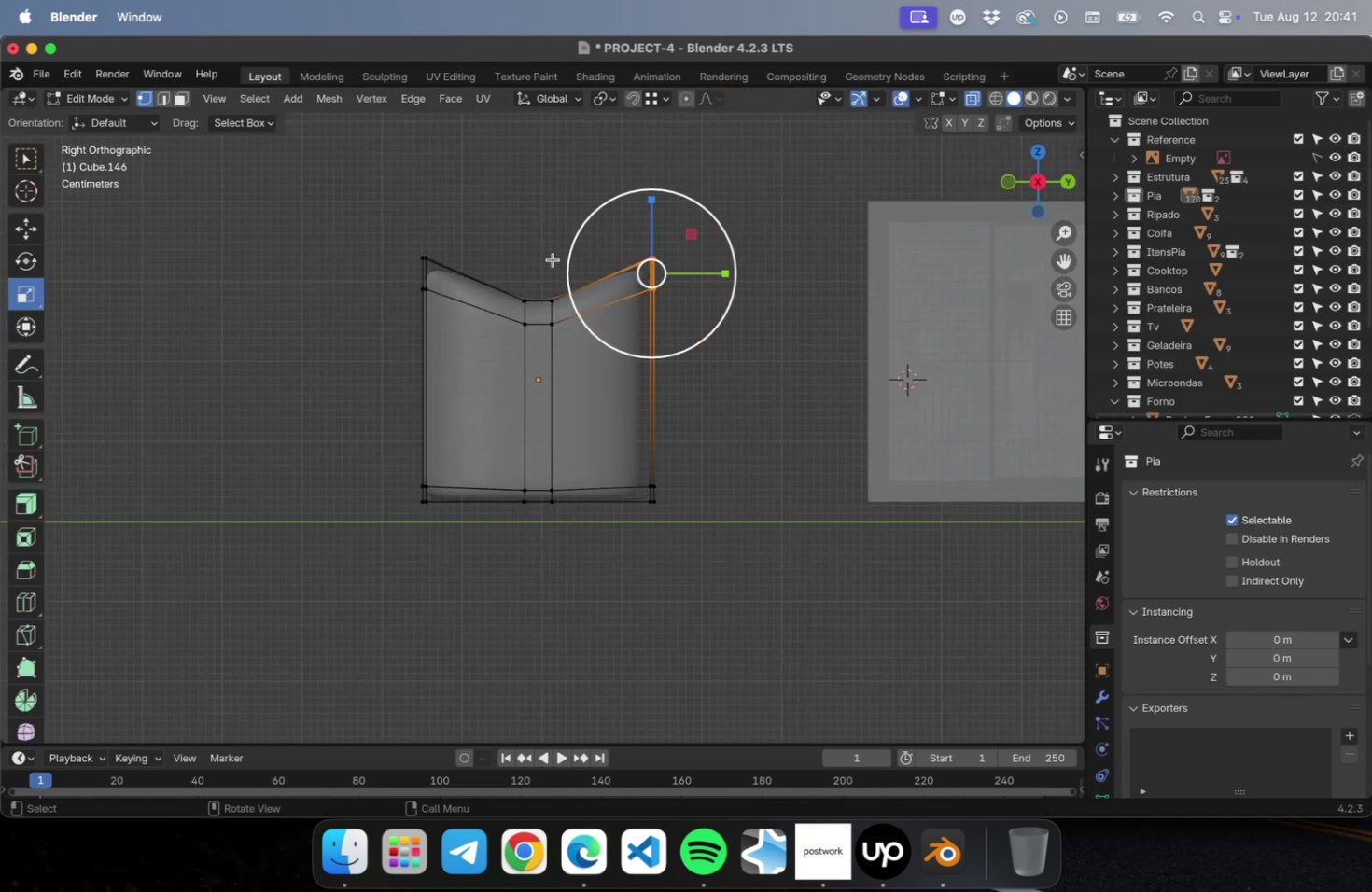 
scroll: coordinate [558, 251], scroll_direction: up, amount: 10.0
 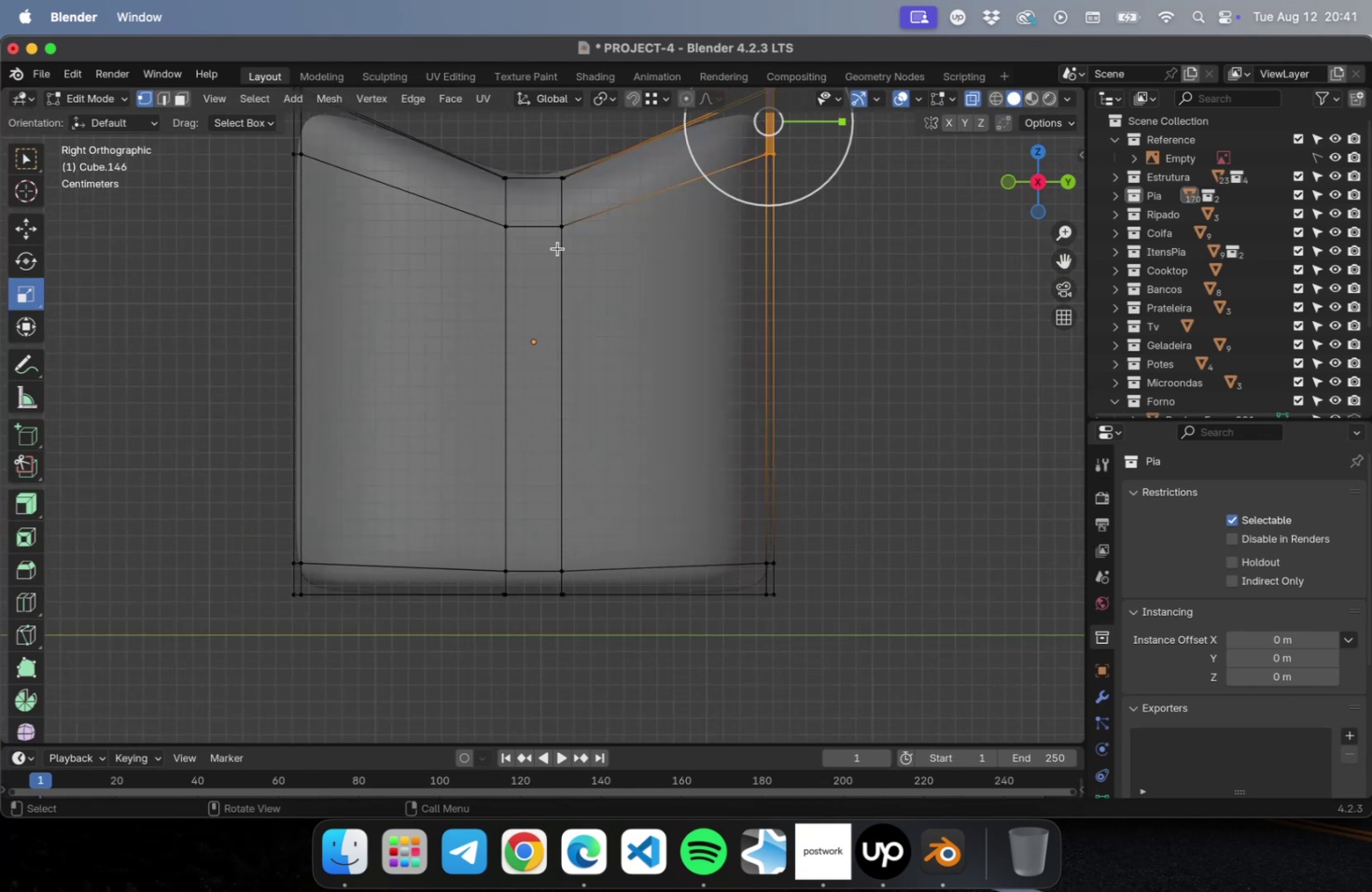 
hold_key(key=ShiftLeft, duration=0.41)
 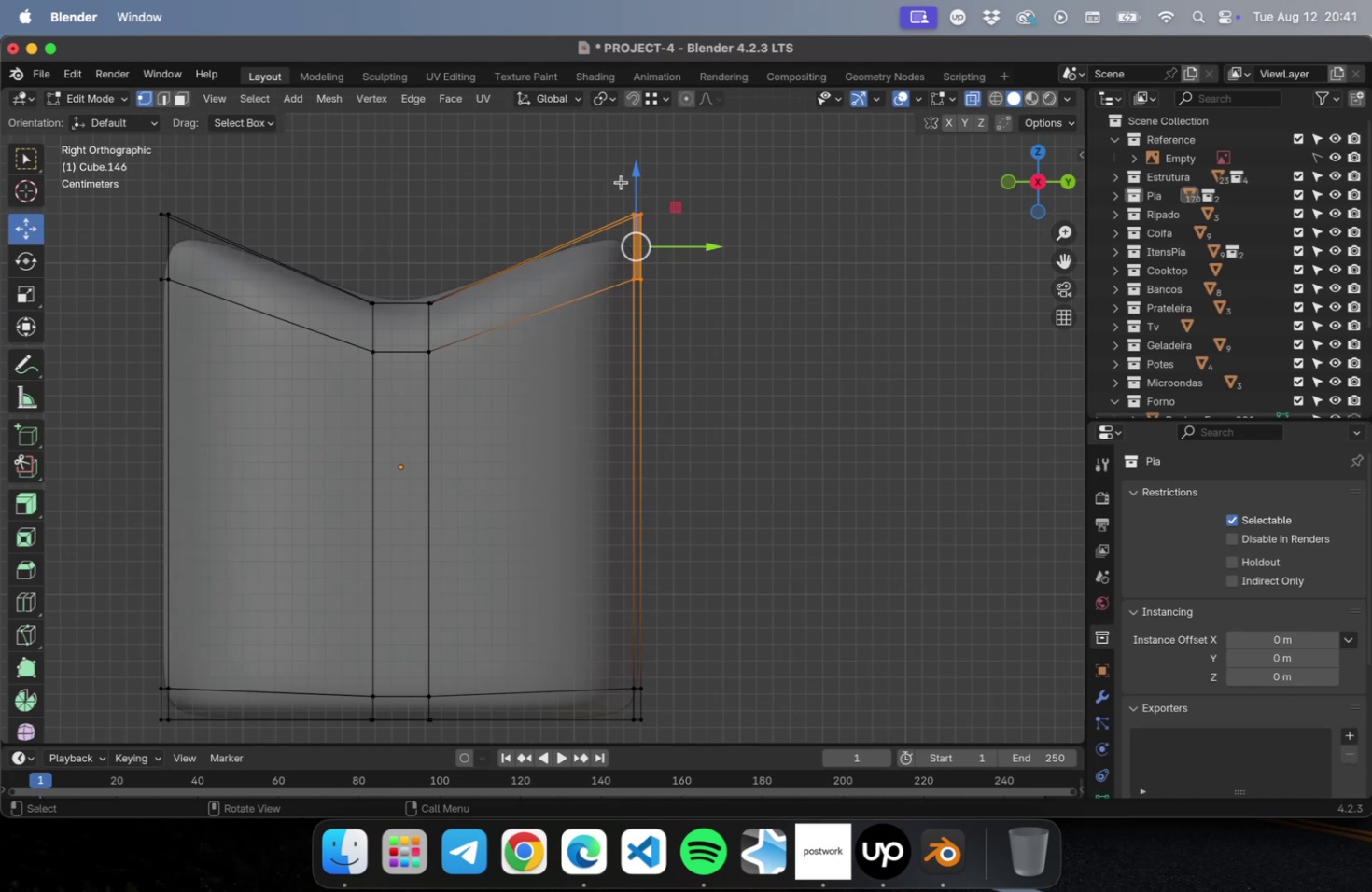 
left_click_drag(start_coordinate=[639, 171], to_coordinate=[644, 258])
 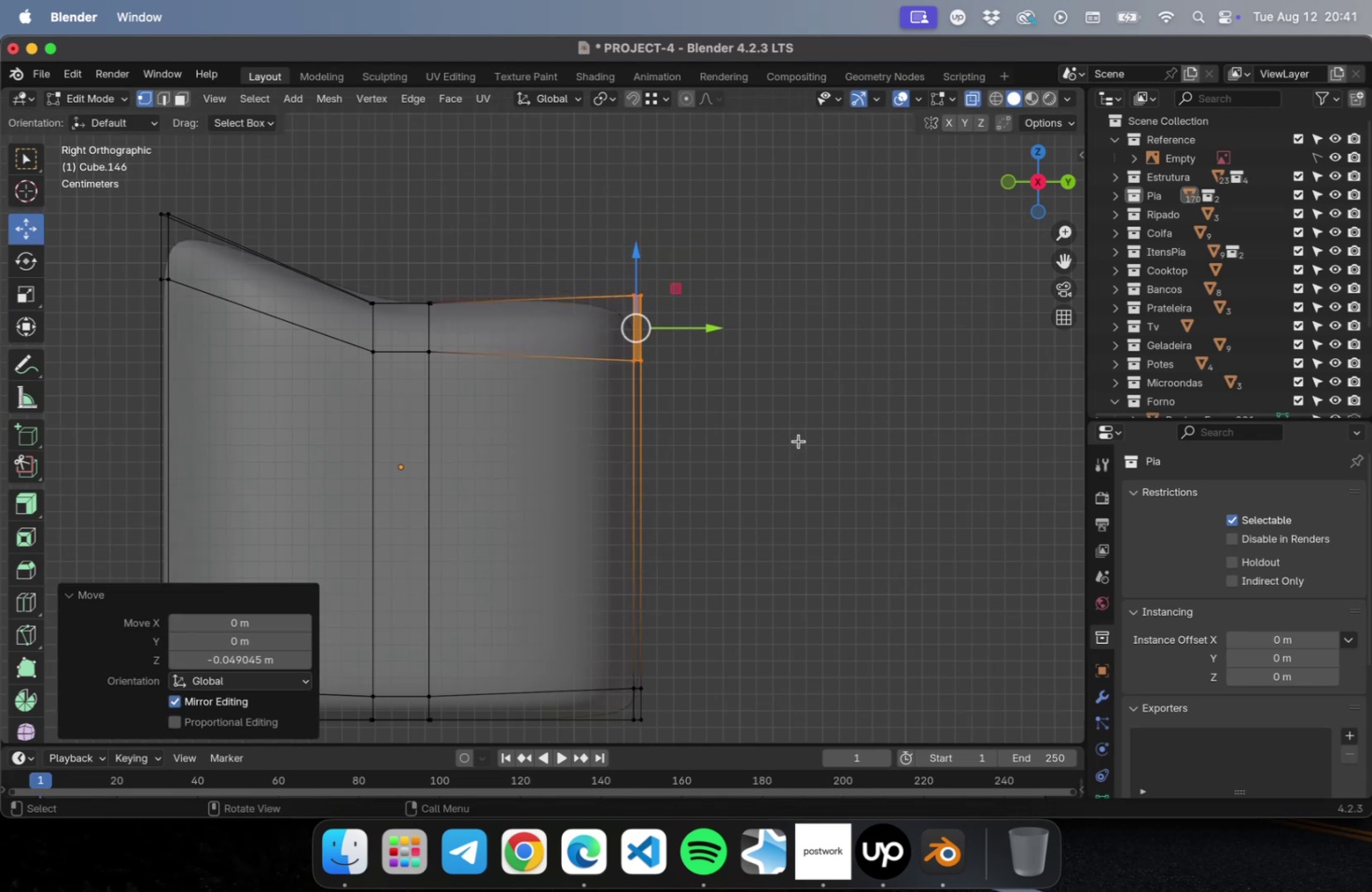 
left_click_drag(start_coordinate=[808, 441], to_coordinate=[613, 339])
 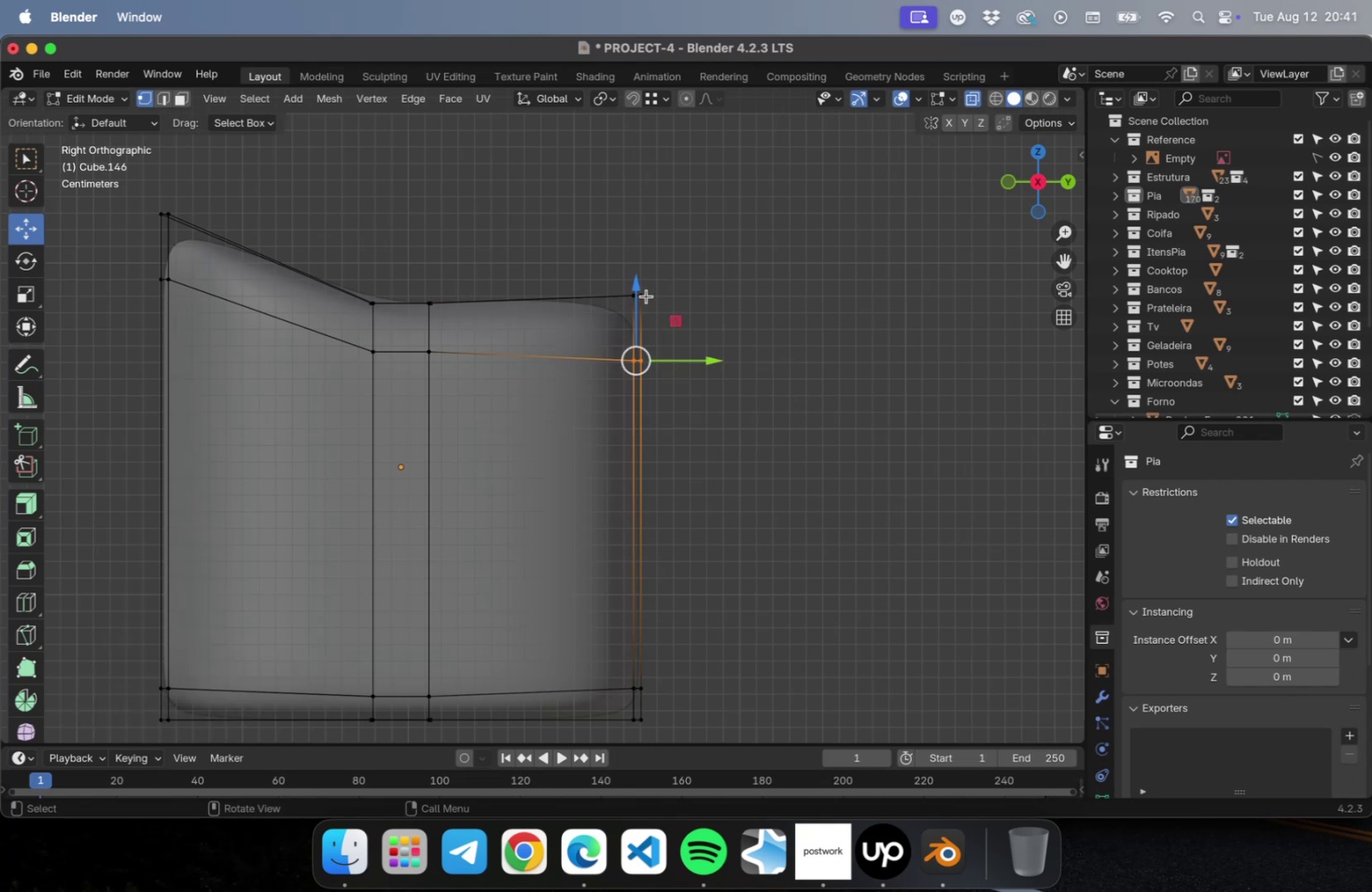 
left_click_drag(start_coordinate=[641, 293], to_coordinate=[644, 279])
 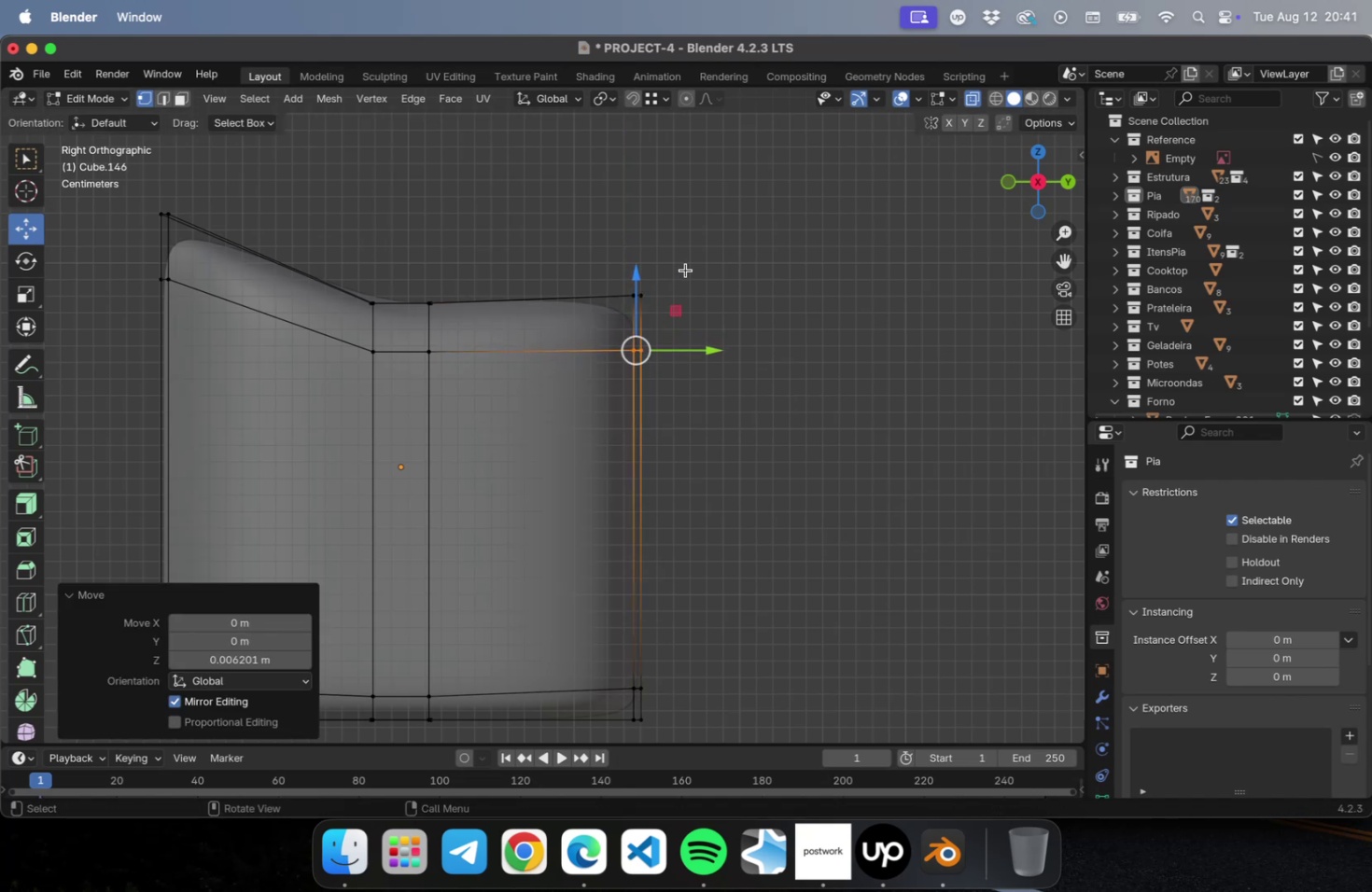 
scroll: coordinate [681, 292], scroll_direction: up, amount: 1.0
 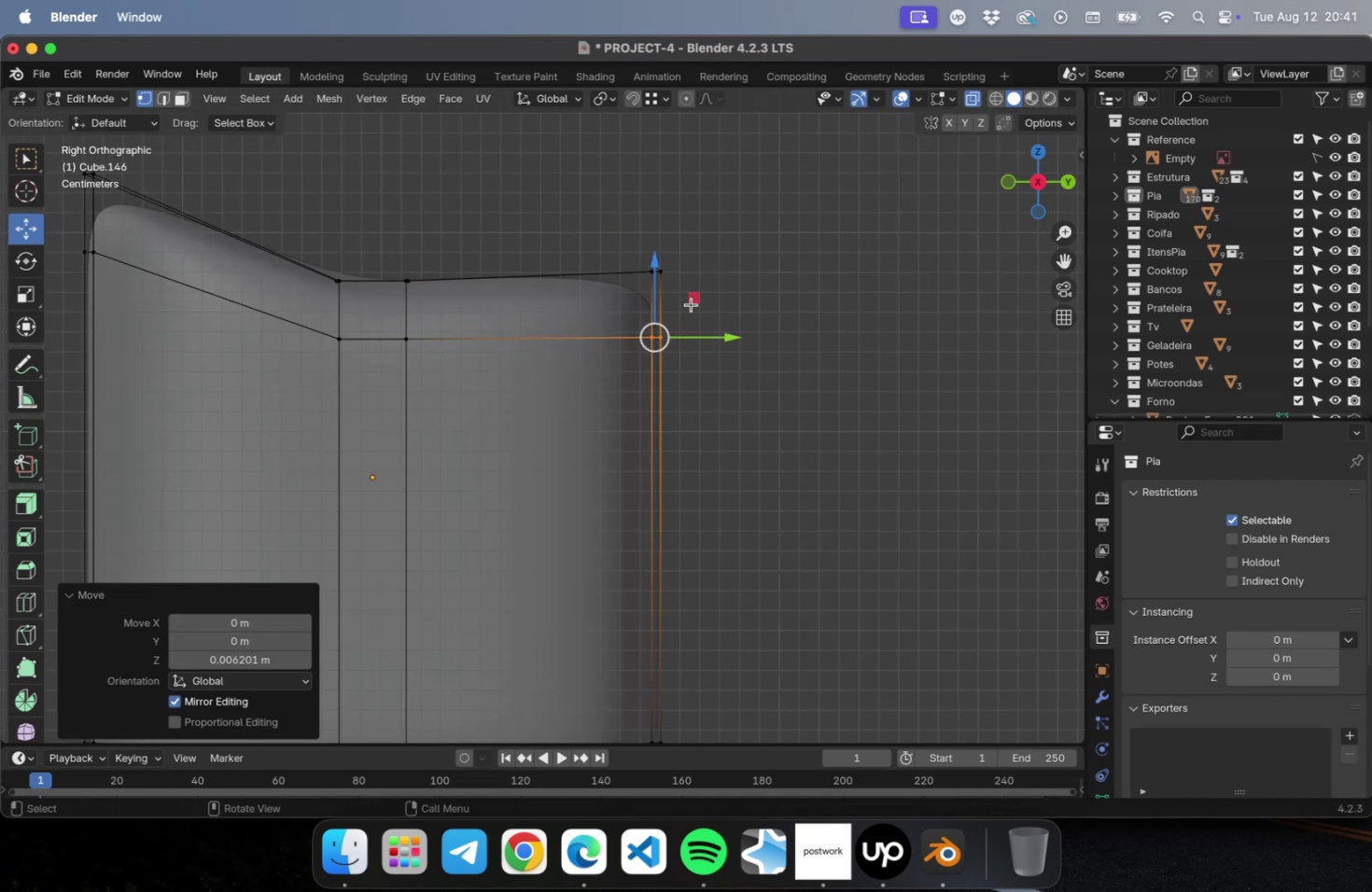 
scroll: coordinate [695, 312], scroll_direction: down, amount: 5.0
 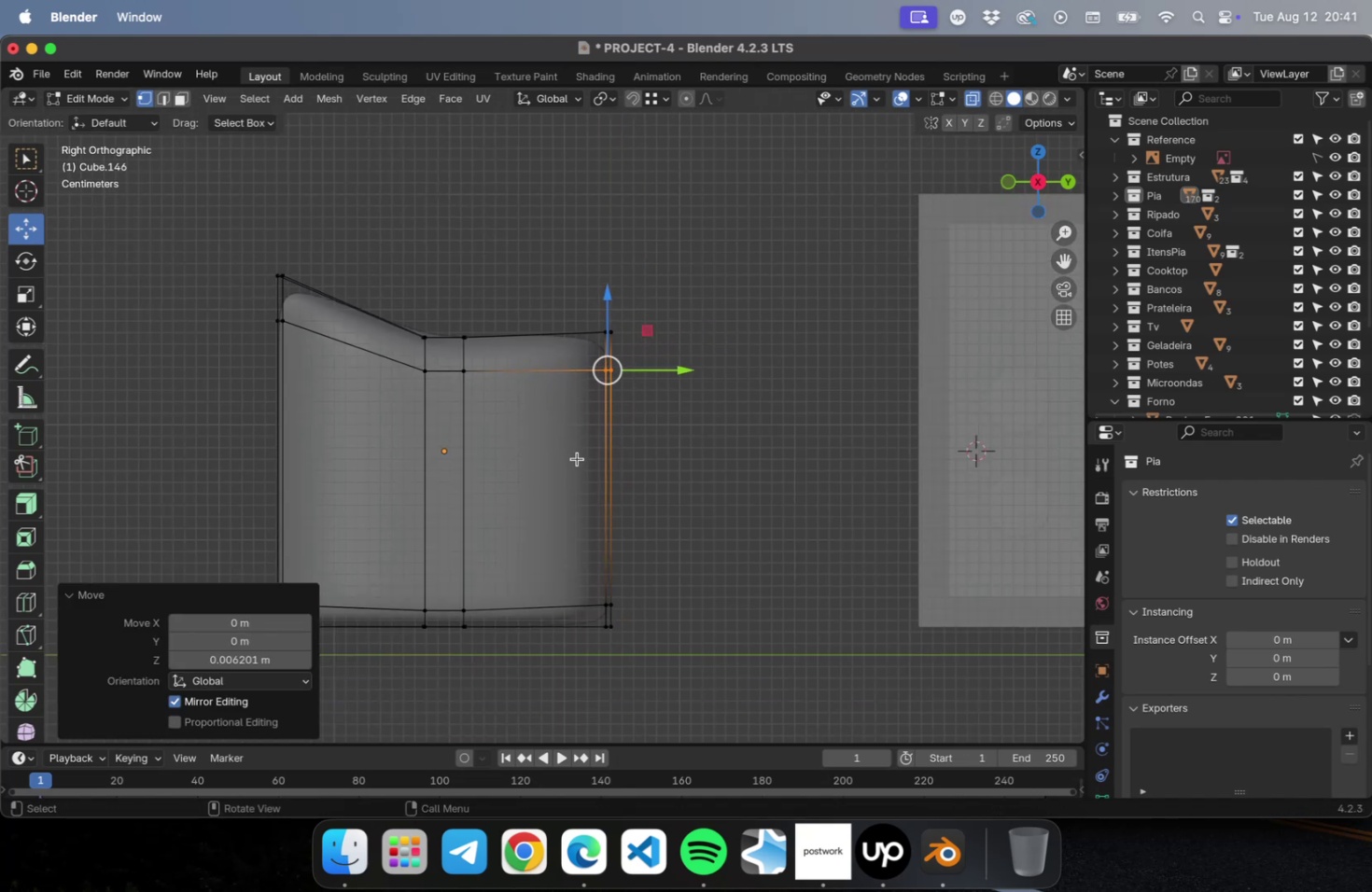 
key(Meta+R)
 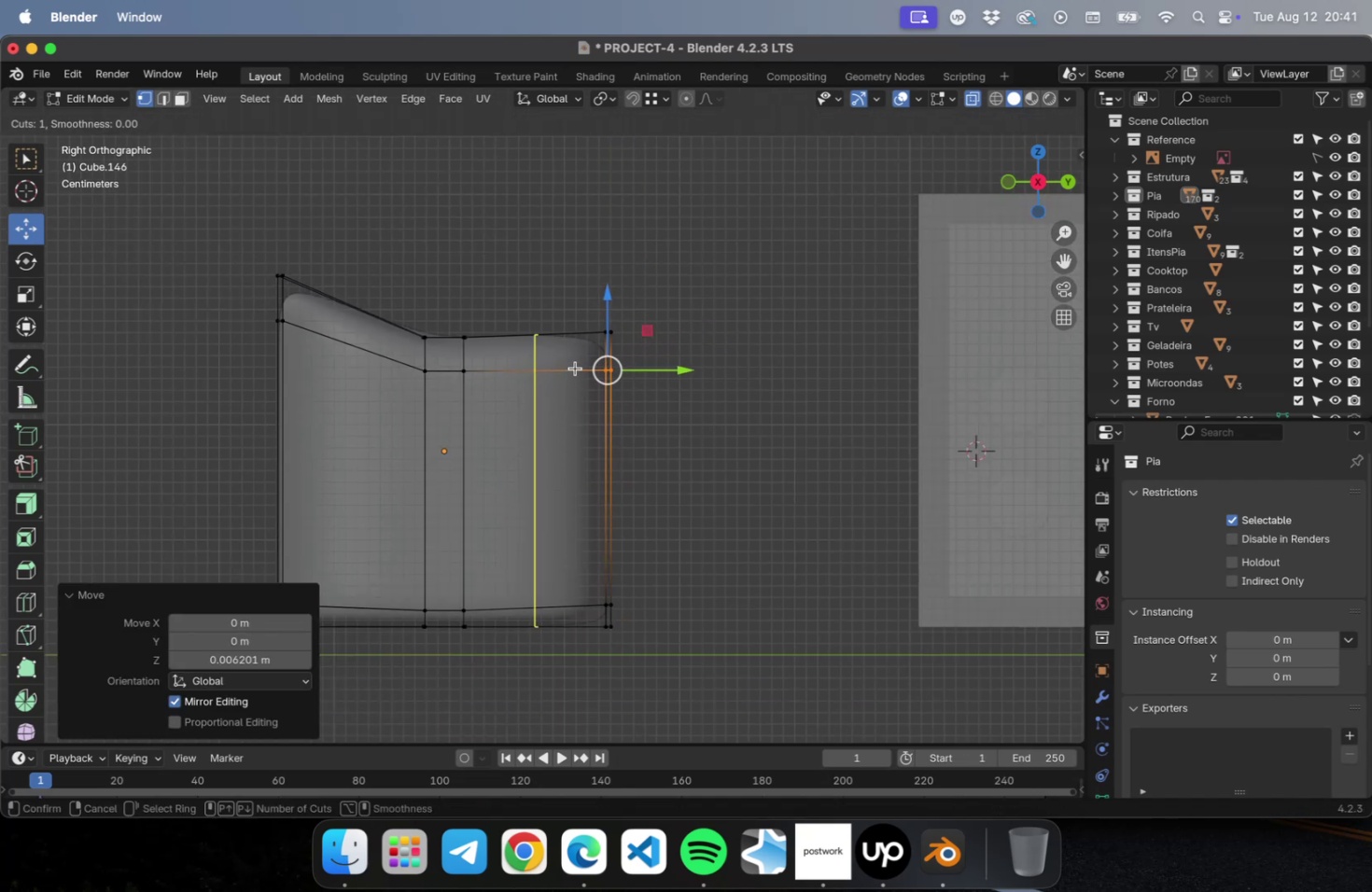 
left_click([575, 368])
 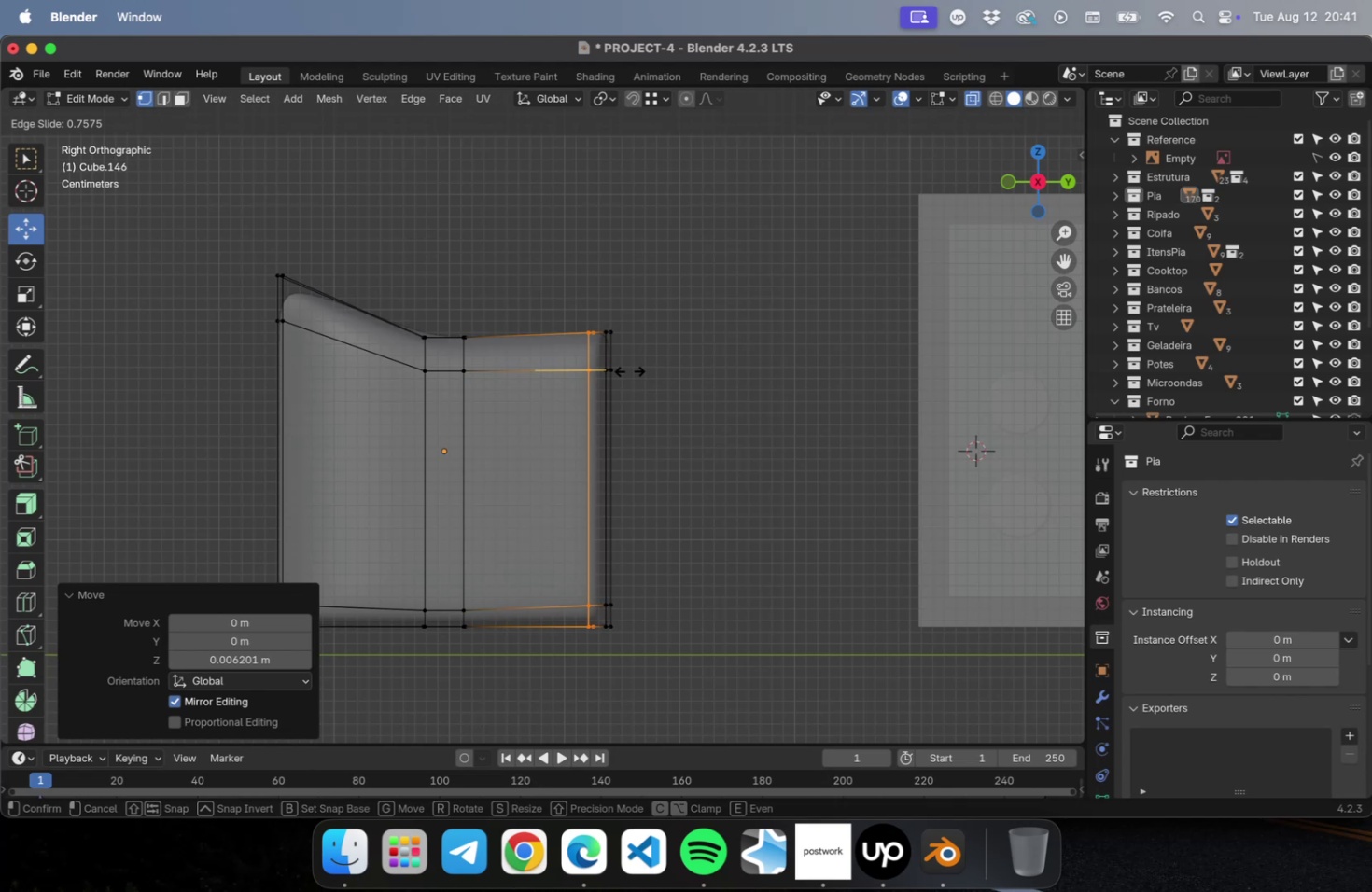 
left_click([630, 370])
 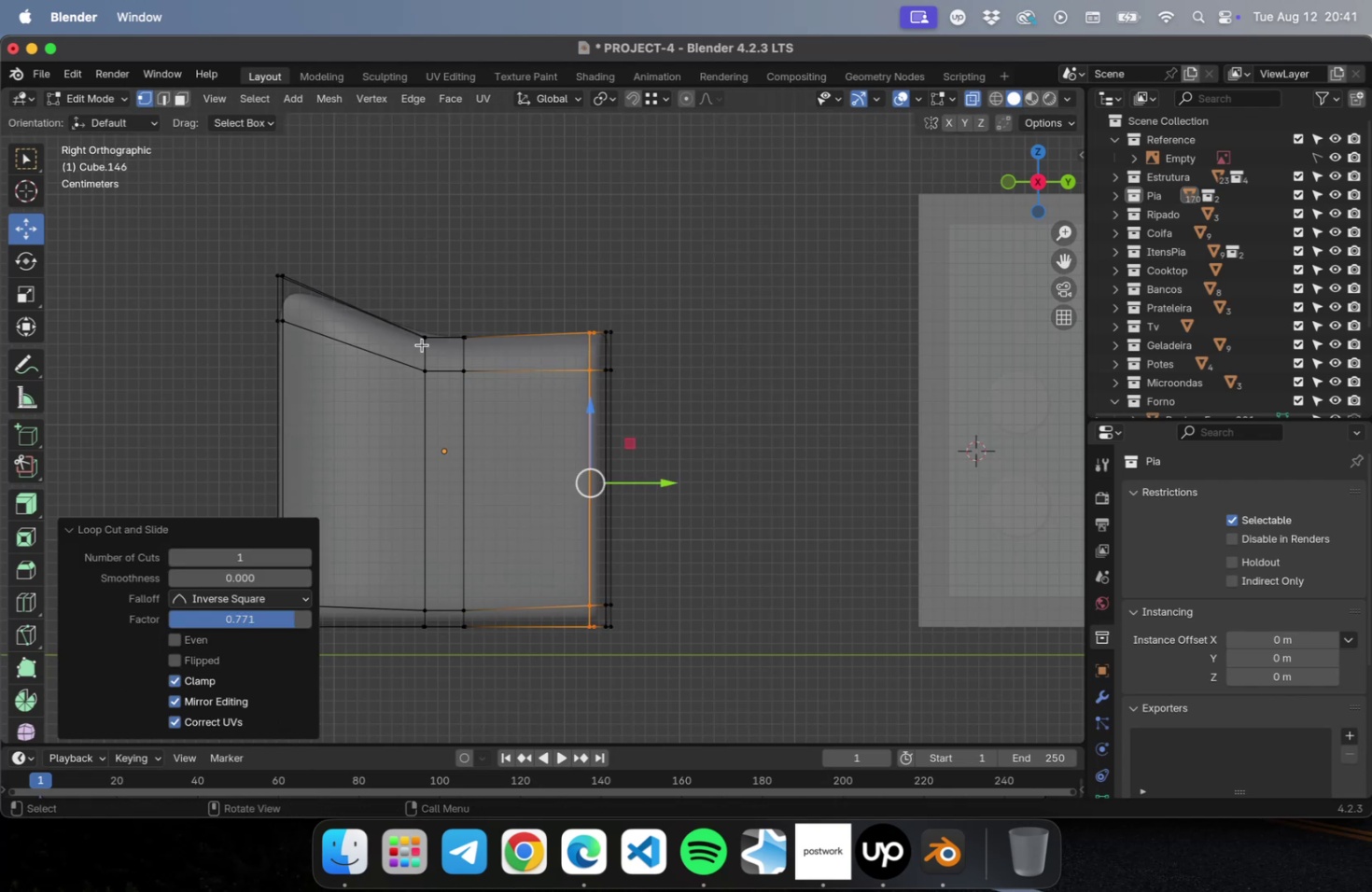 
key(Meta+CommandLeft)
 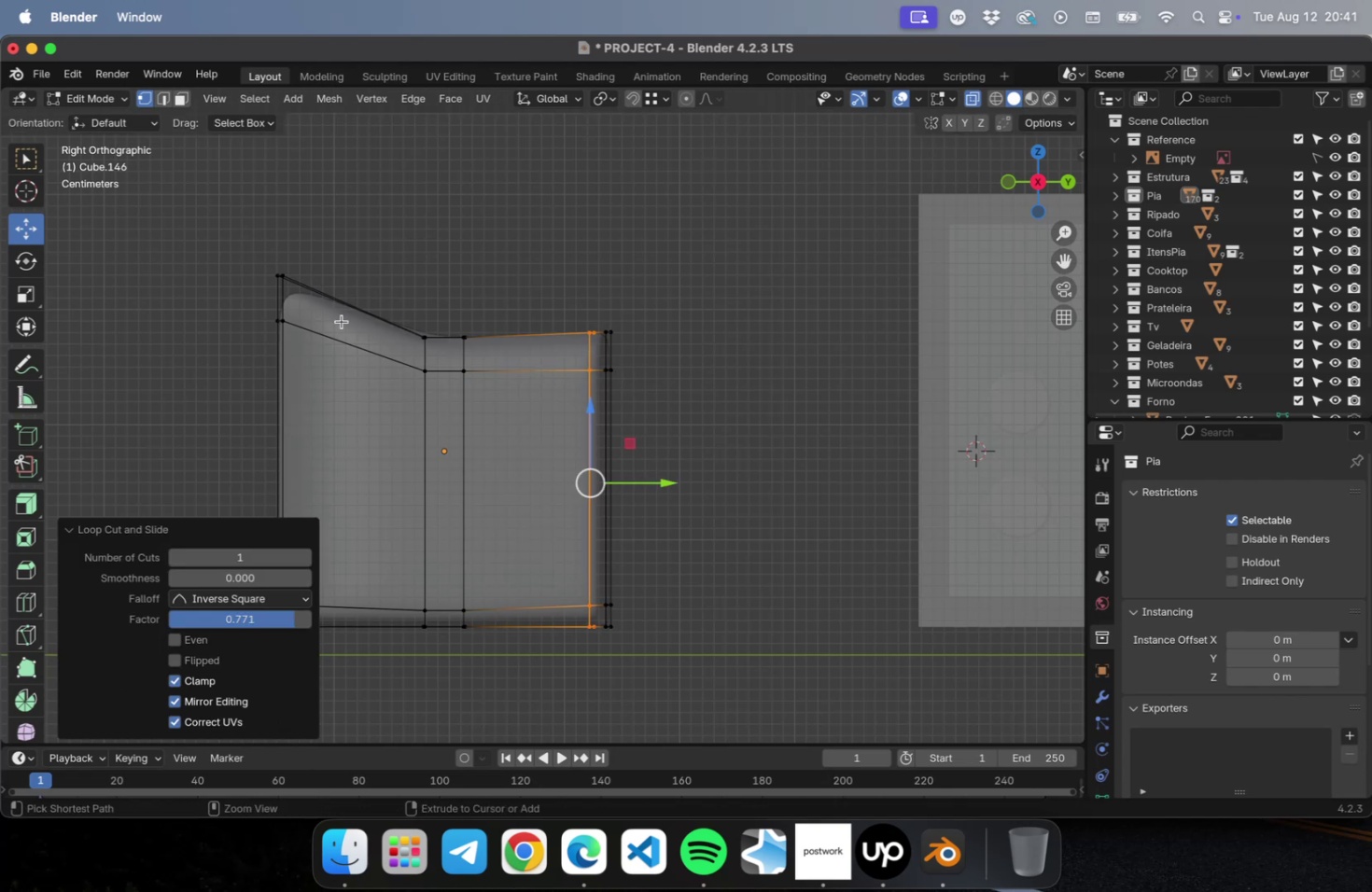 
key(Meta+R)
 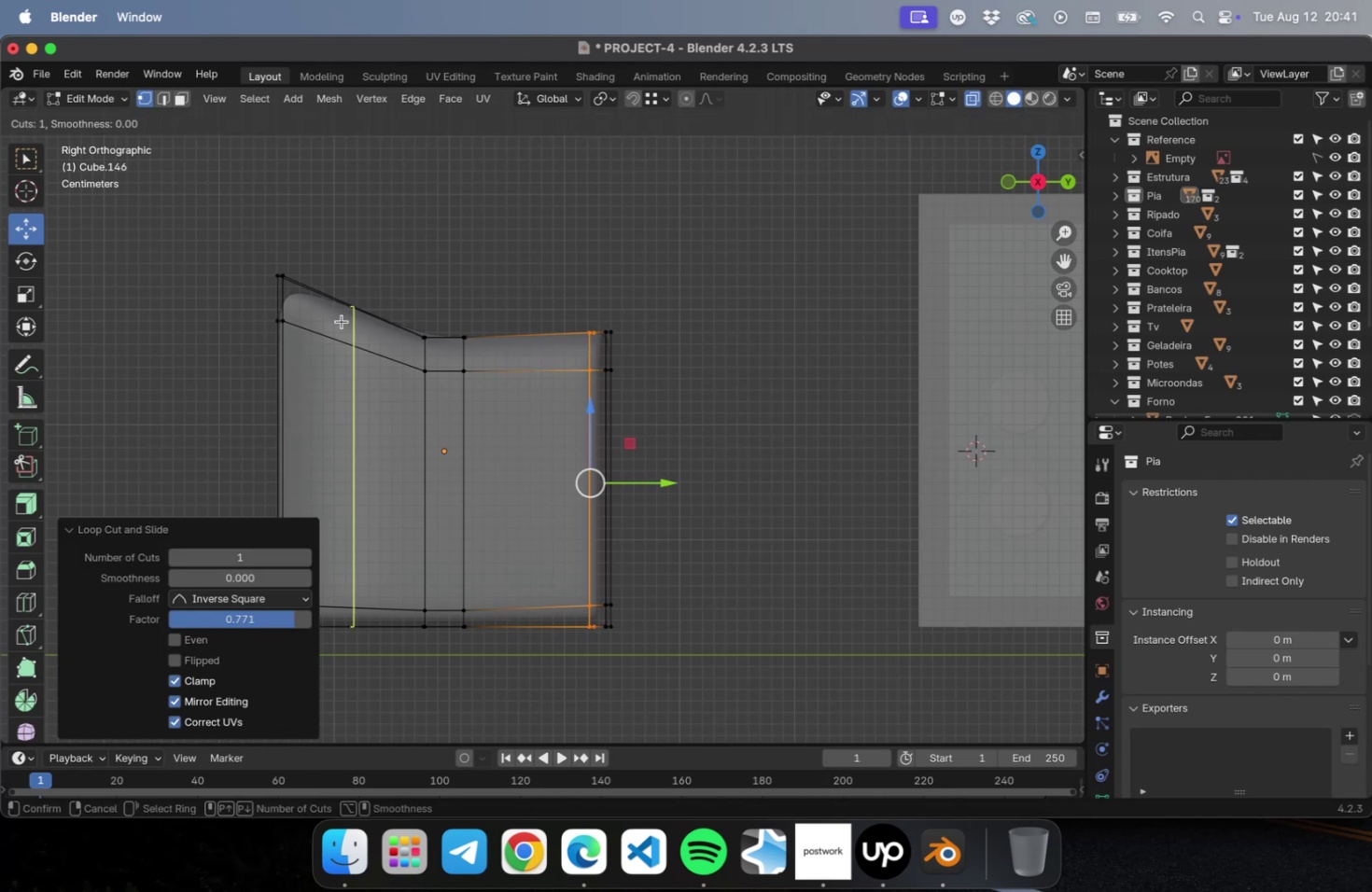 
left_click([342, 321])
 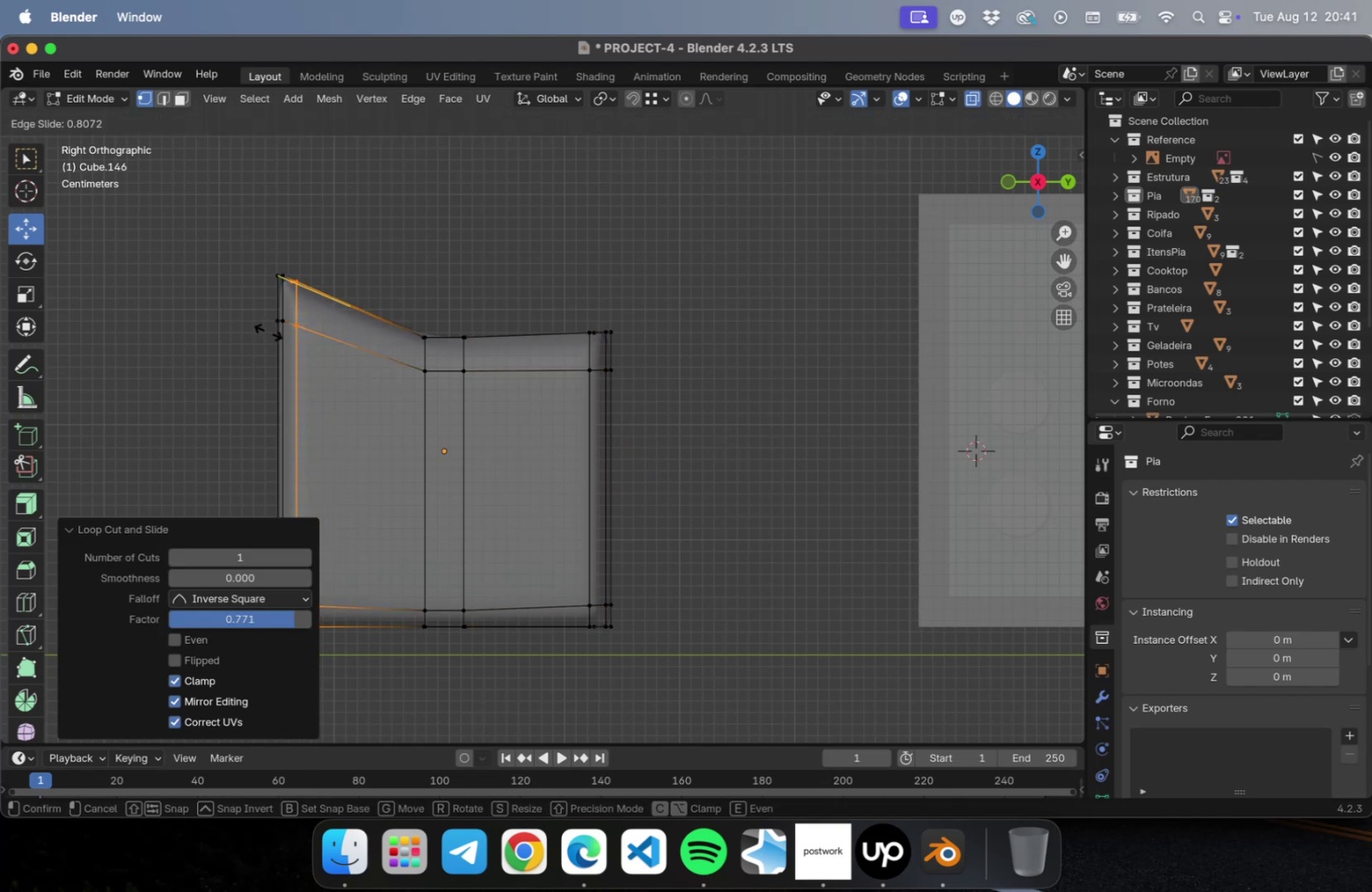 
left_click([269, 331])
 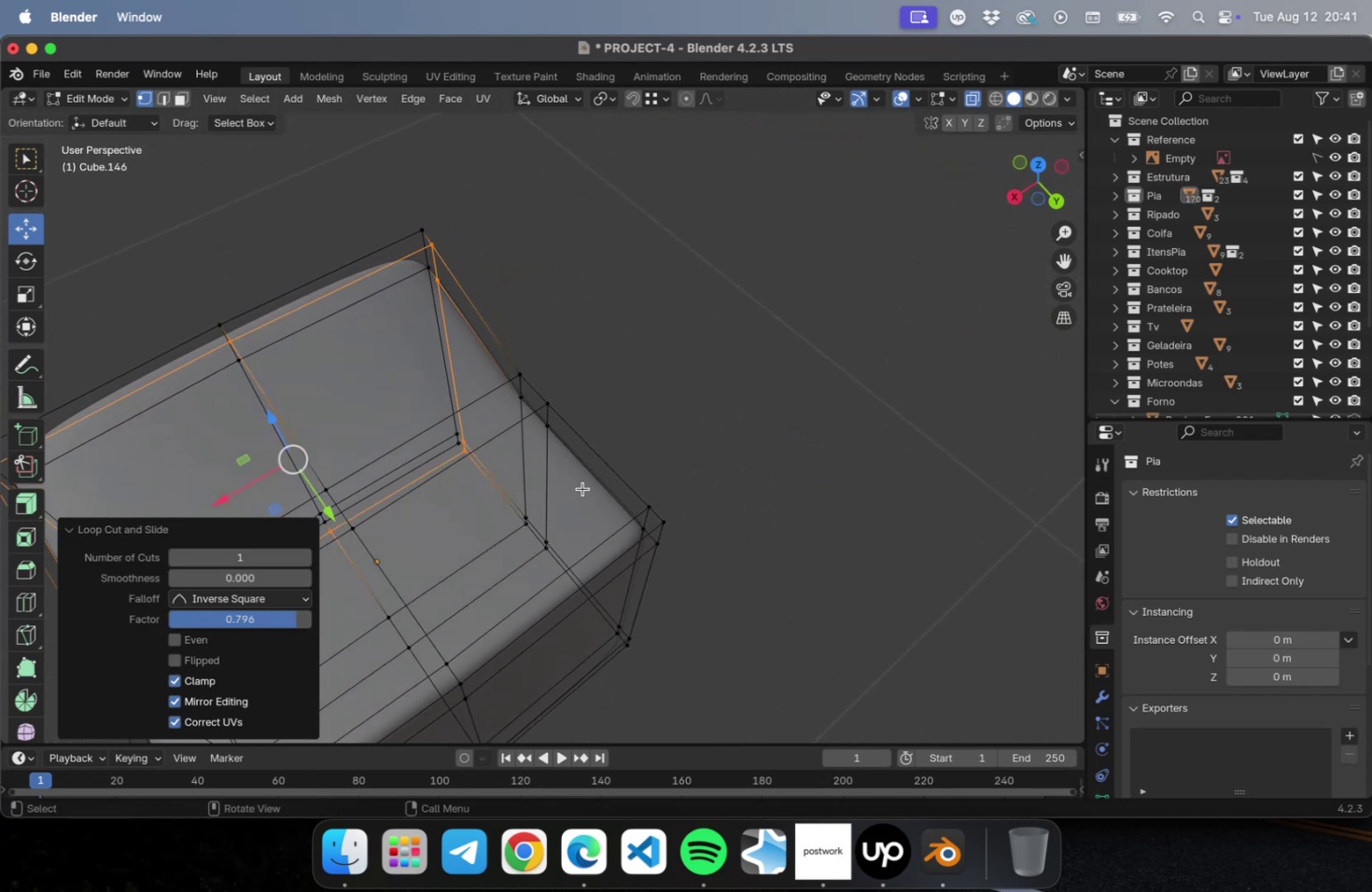 
scroll: coordinate [699, 399], scroll_direction: down, amount: 10.0
 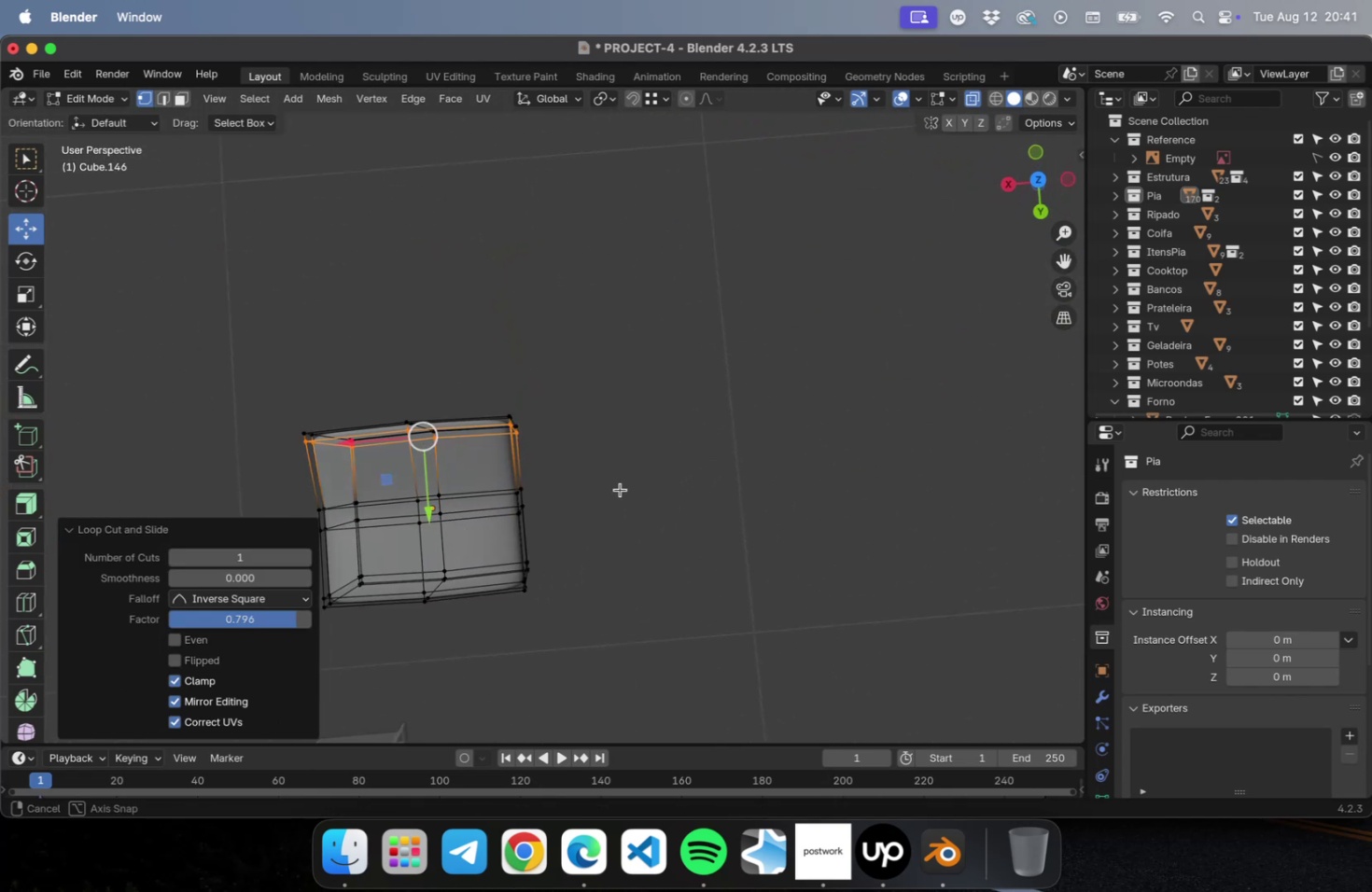 
key(Tab)
 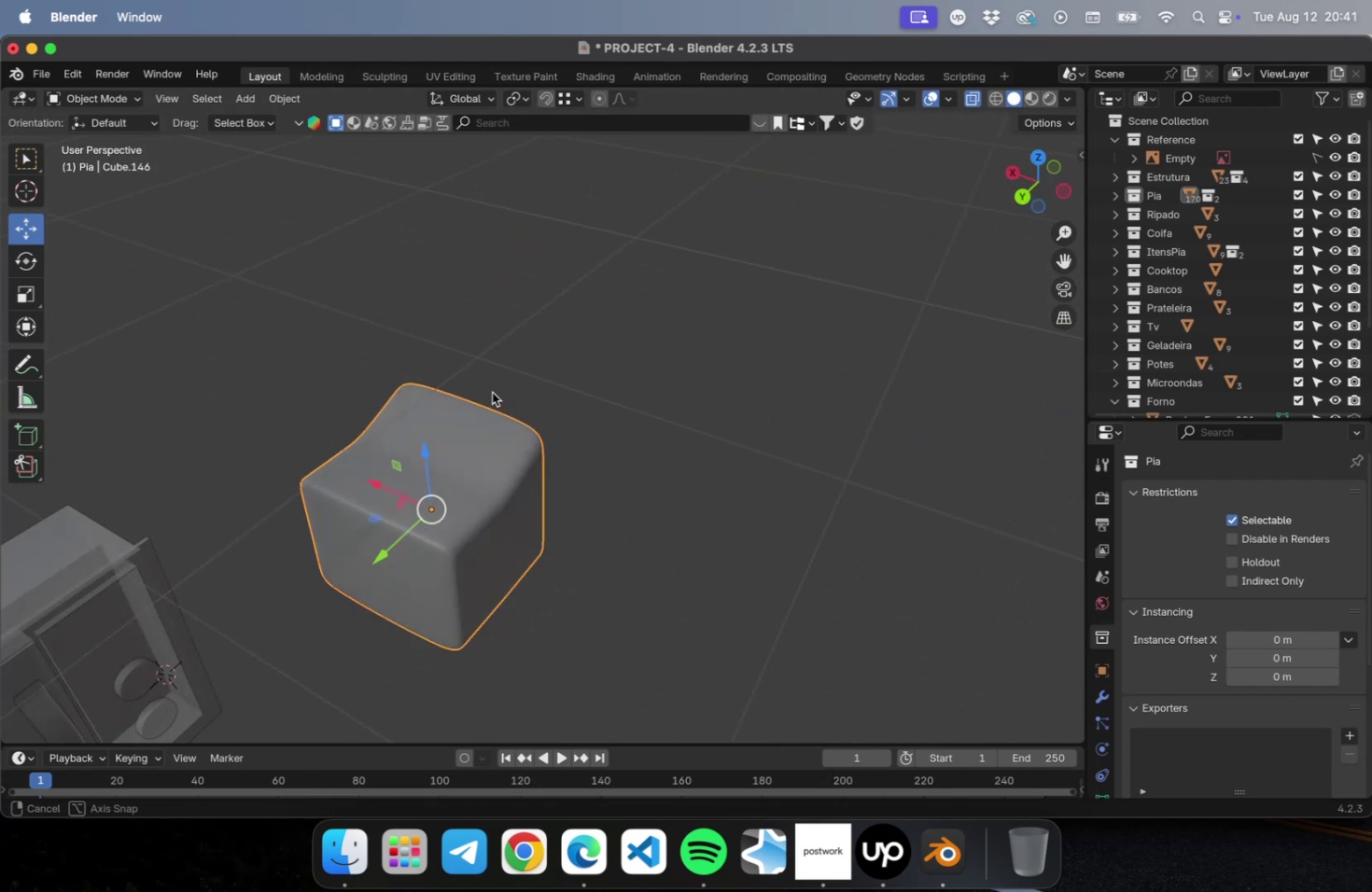 
key(Meta+CommandLeft)
 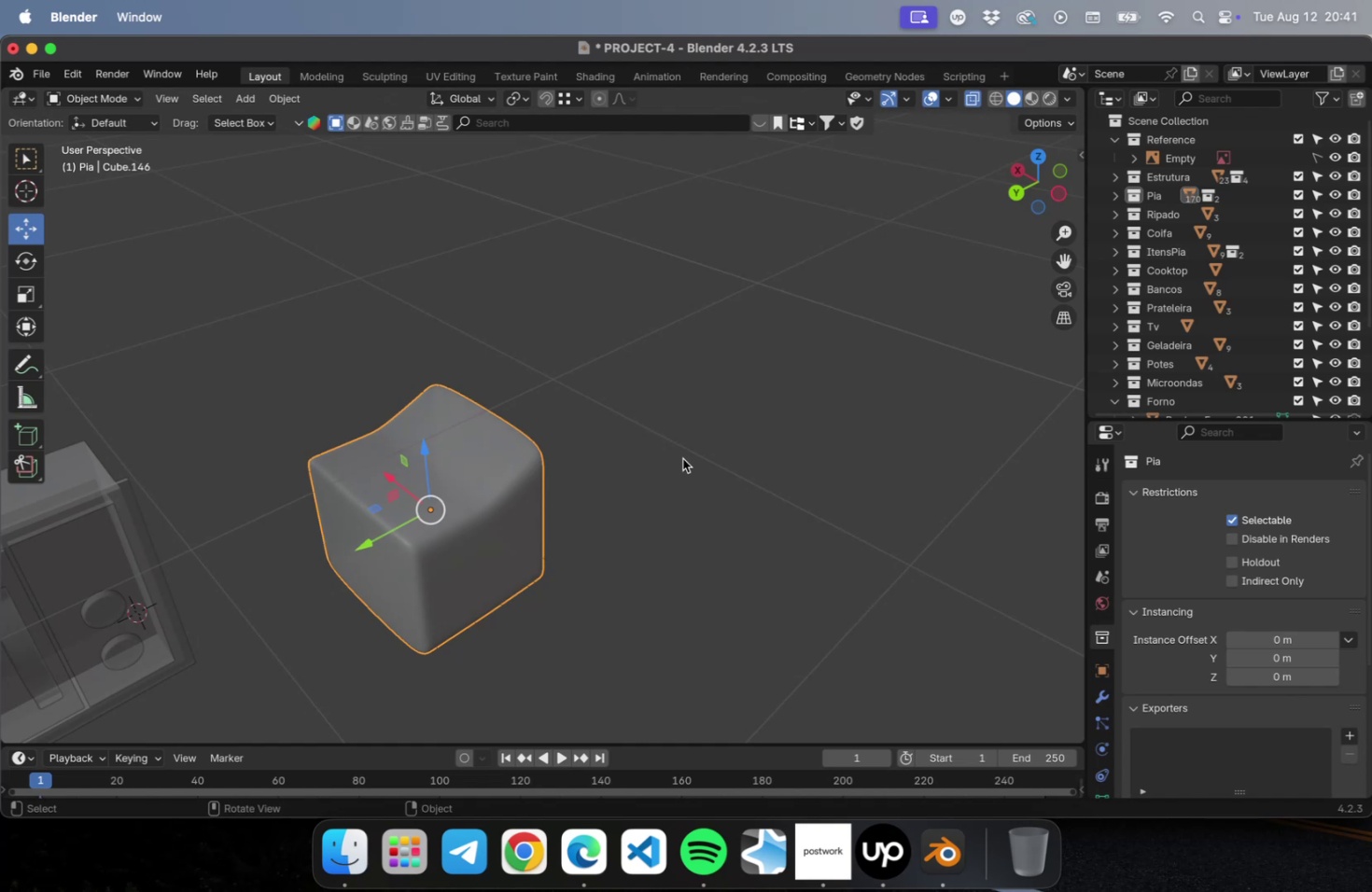 
key(Meta+S)
 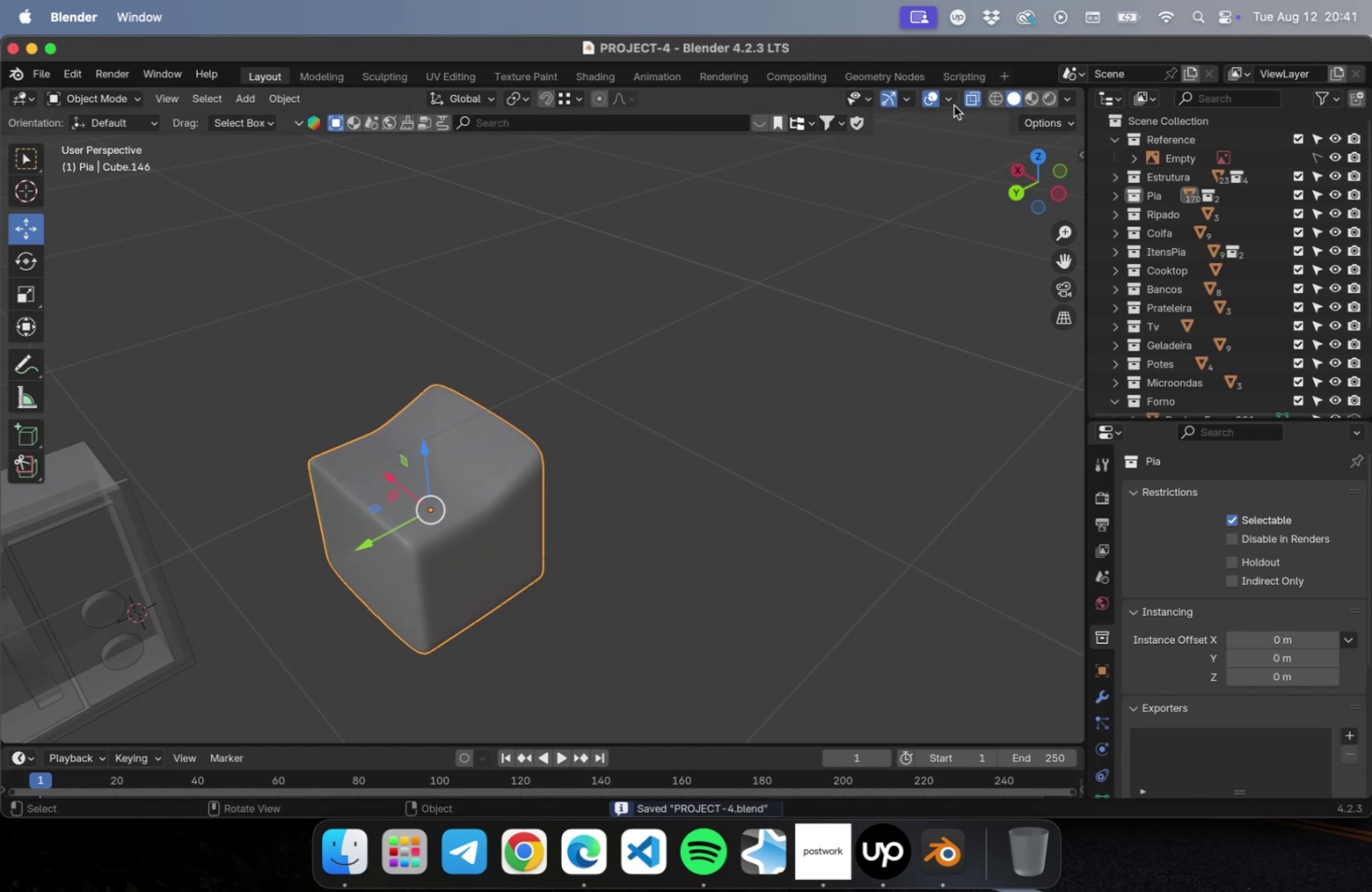 
left_click([931, 102])
 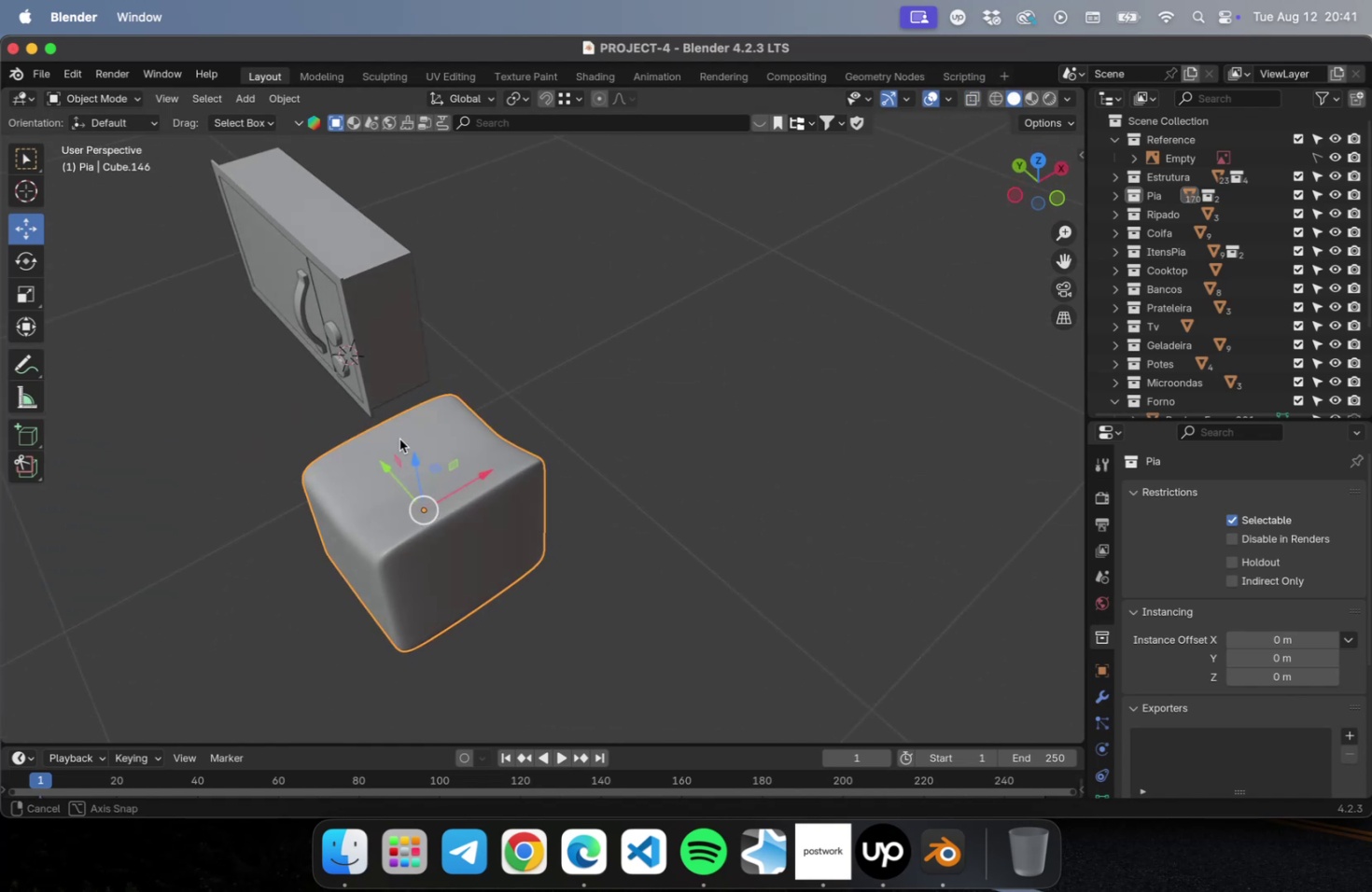 
wait(5.58)
 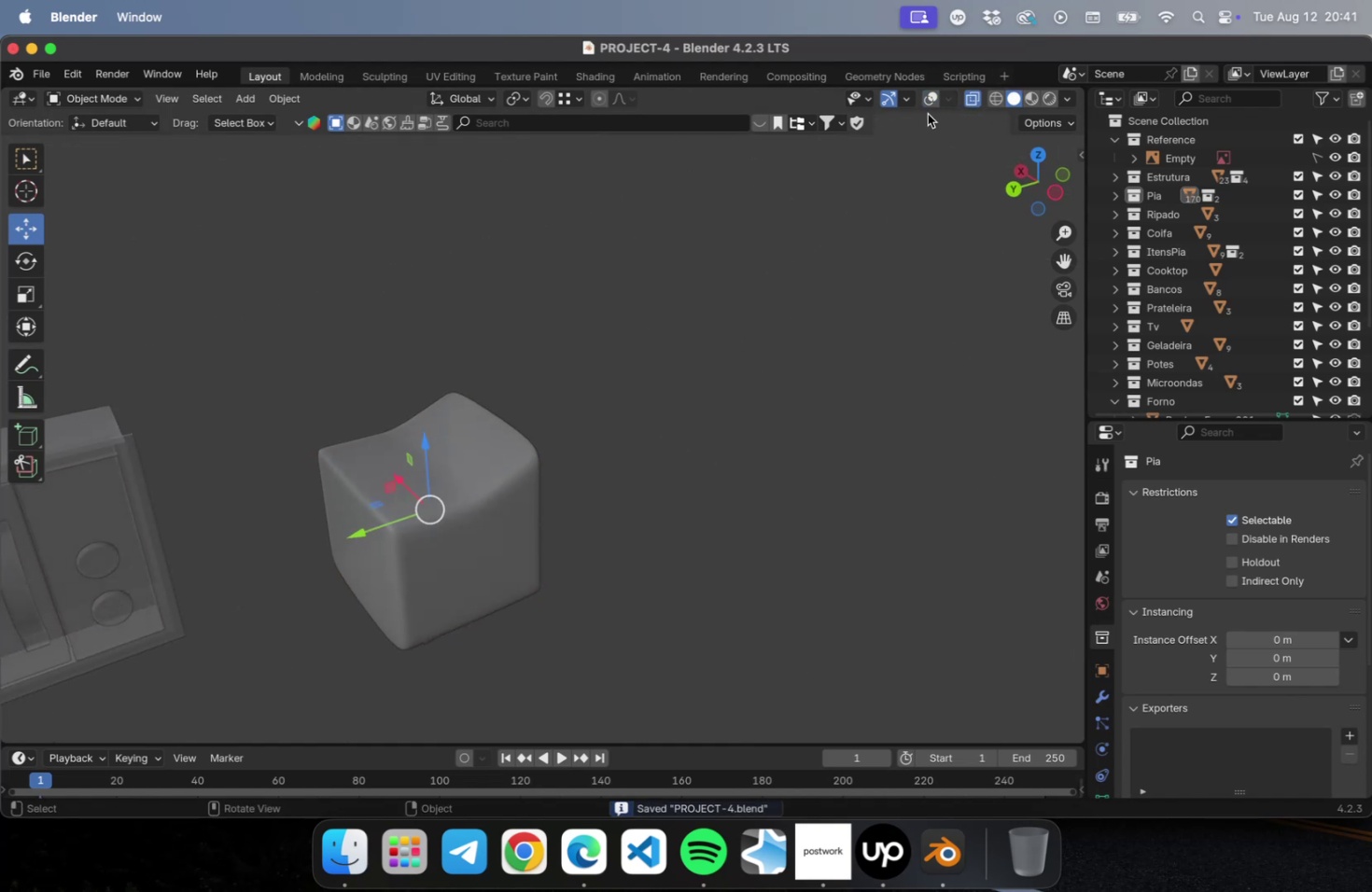 
scroll: coordinate [641, 411], scroll_direction: down, amount: 2.0
 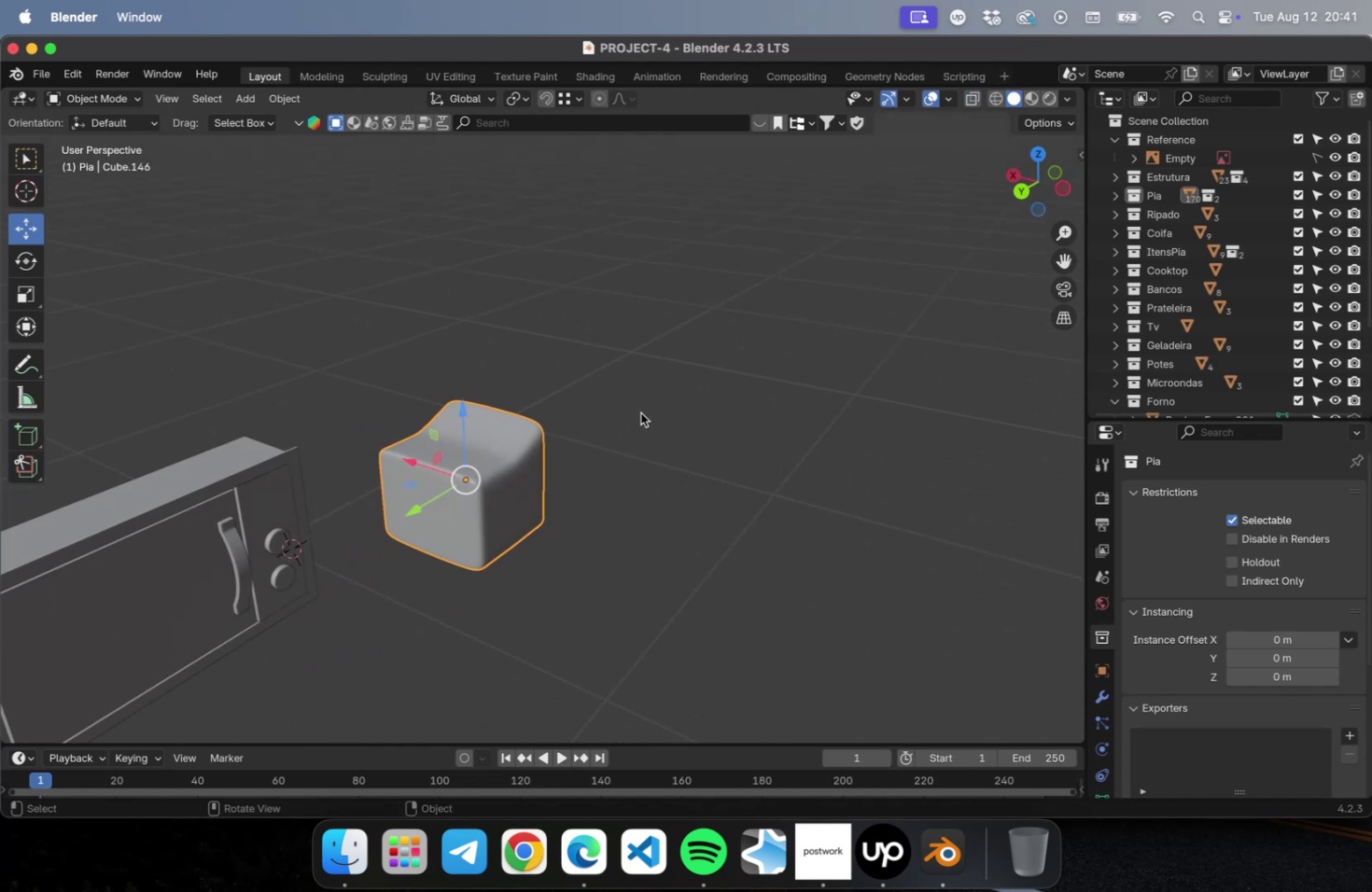 
key(Meta+S)
 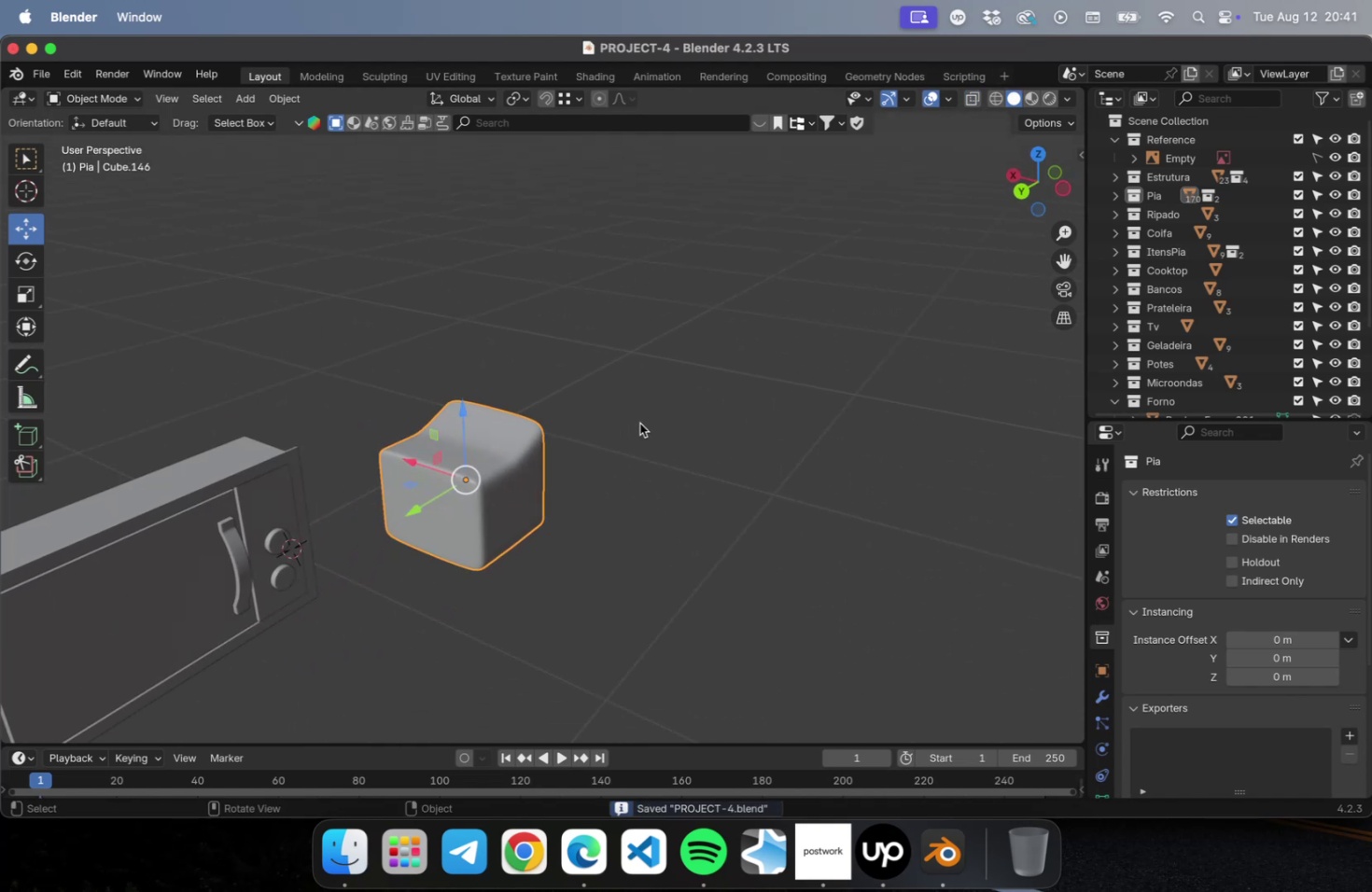 
scroll: coordinate [634, 425], scroll_direction: down, amount: 2.0
 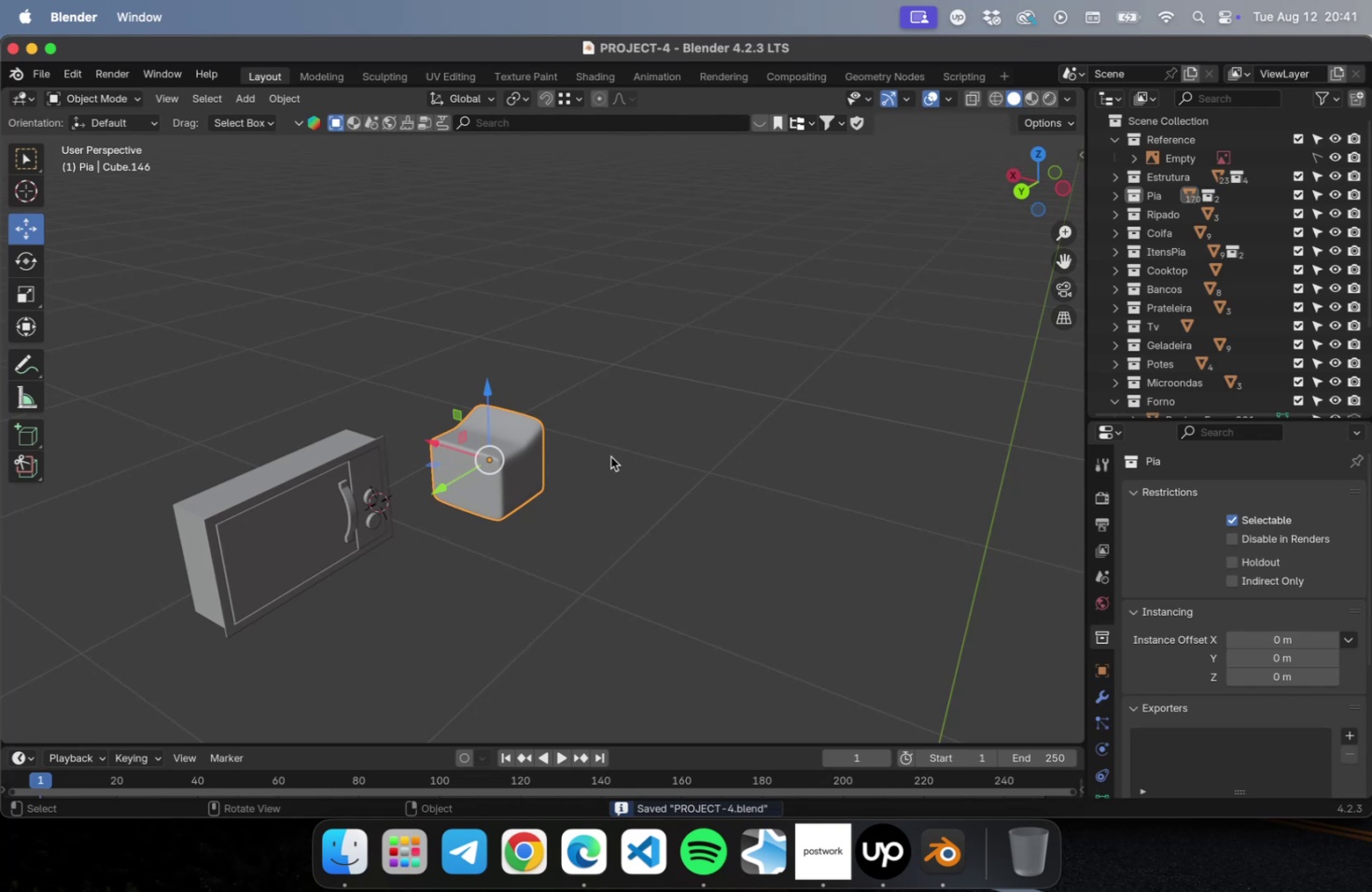 
key(NumLock)
 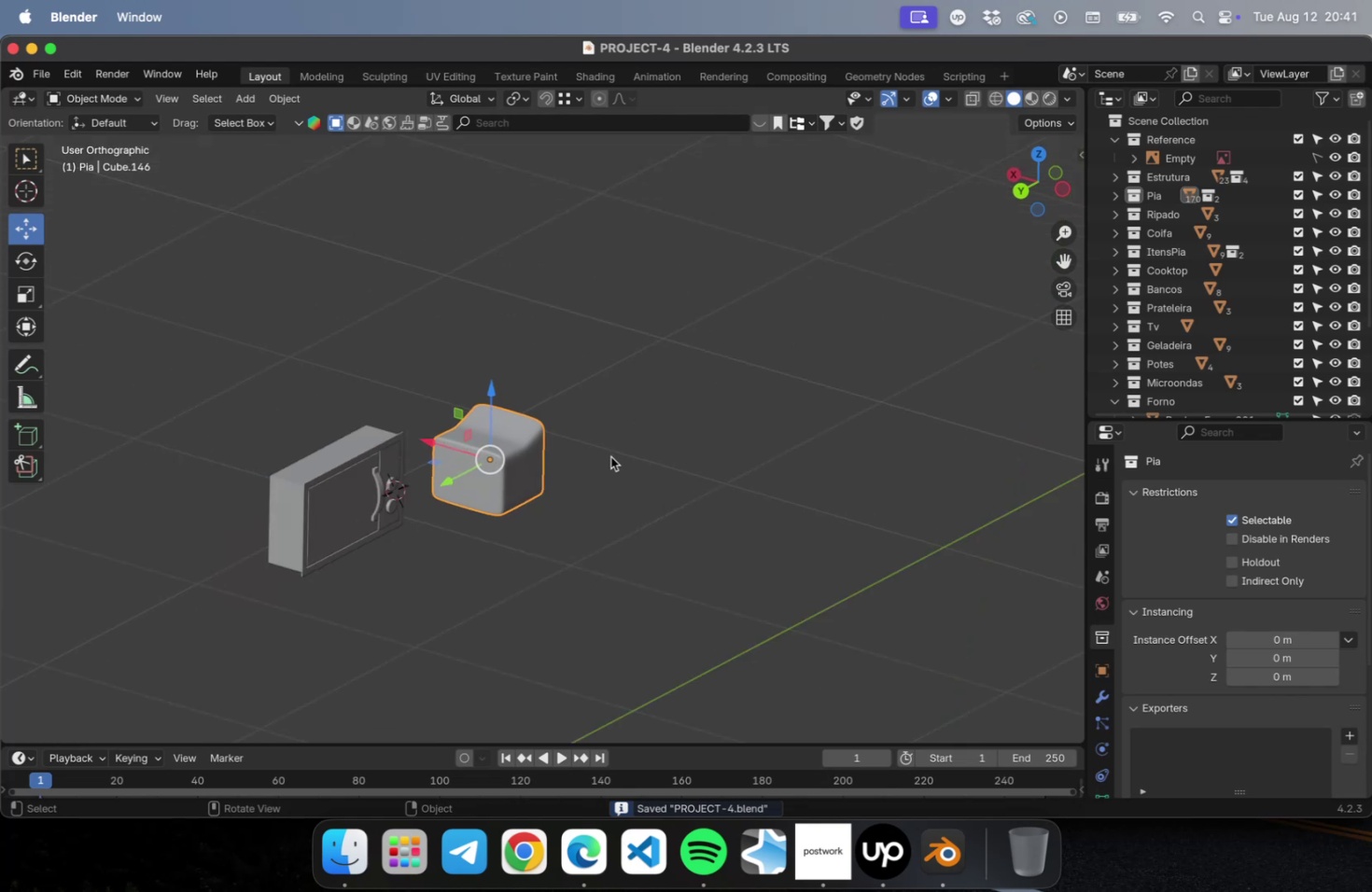 
key(Numpad7)
 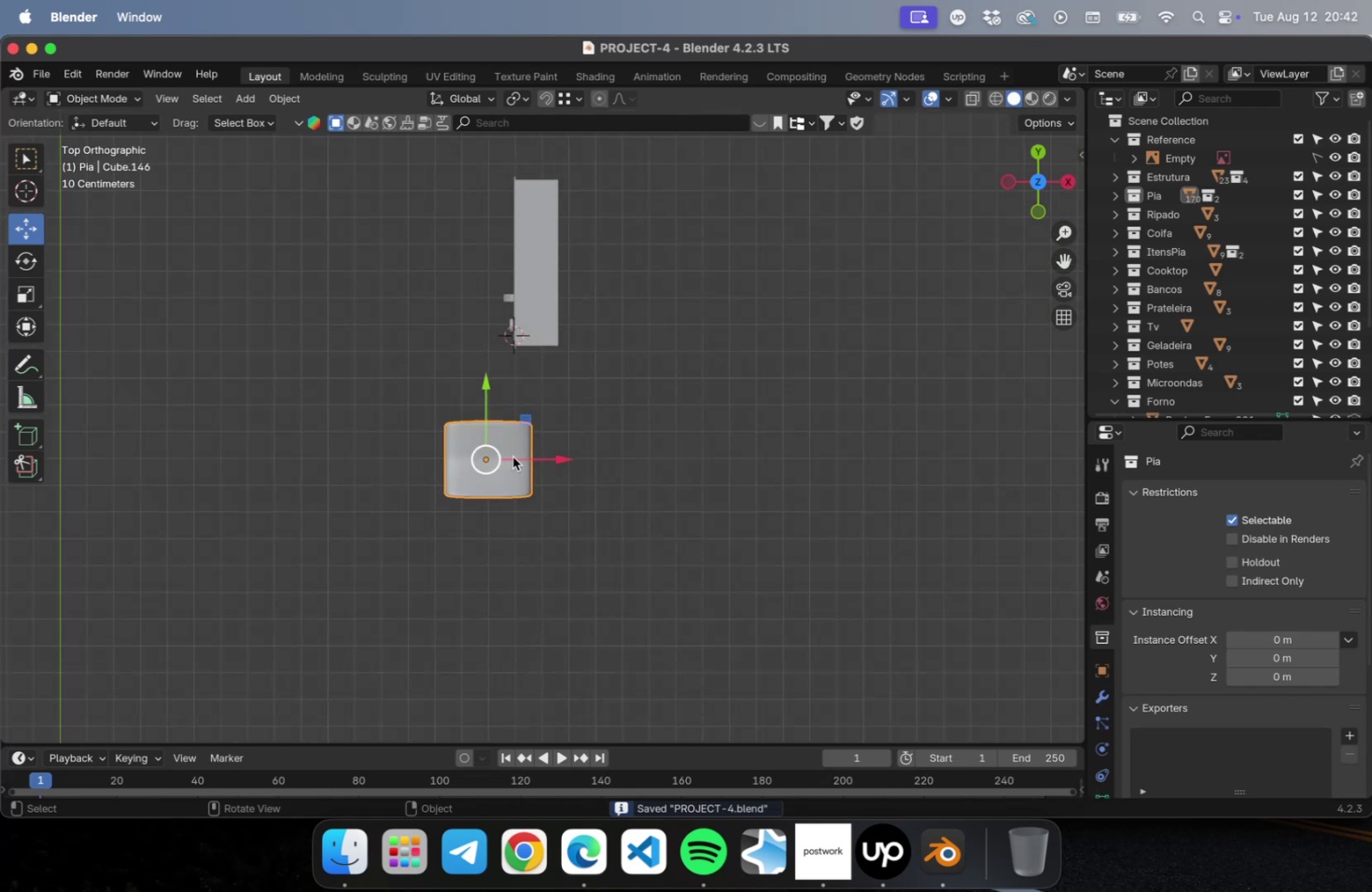 
key(Shift+ShiftLeft)
 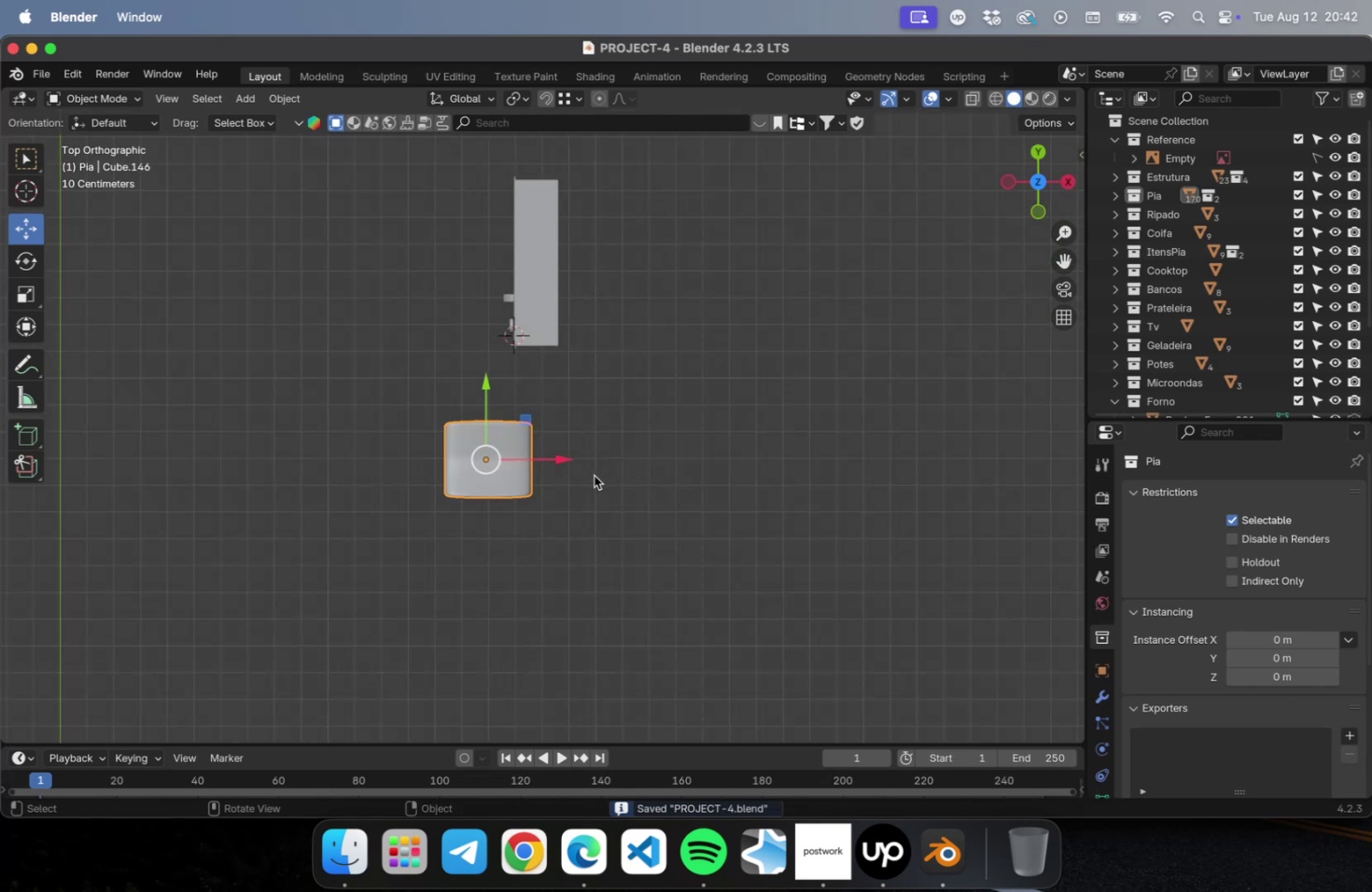 
scroll: coordinate [539, 489], scroll_direction: up, amount: 9.0
 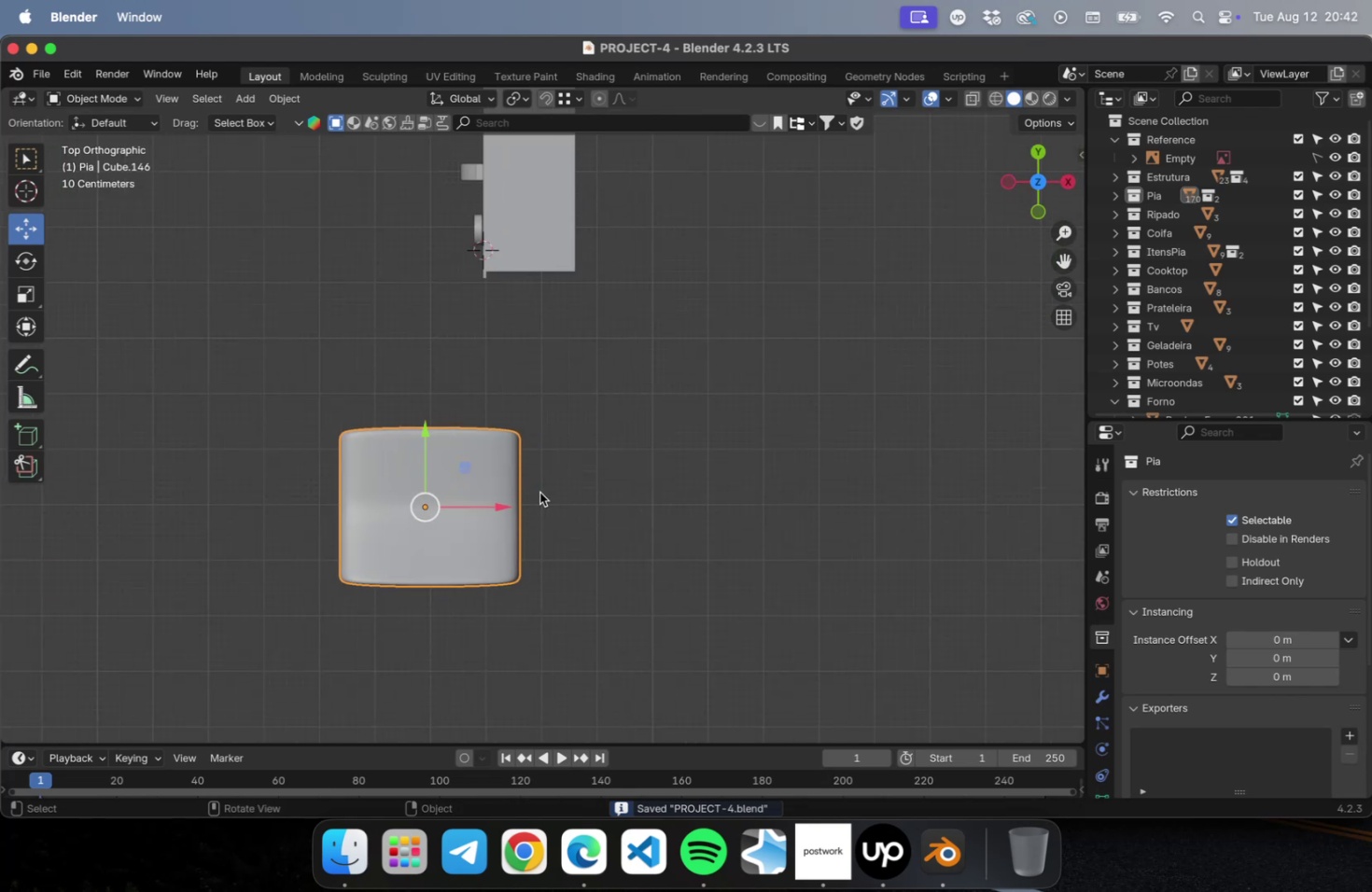 
hold_key(key=ShiftLeft, duration=0.54)
 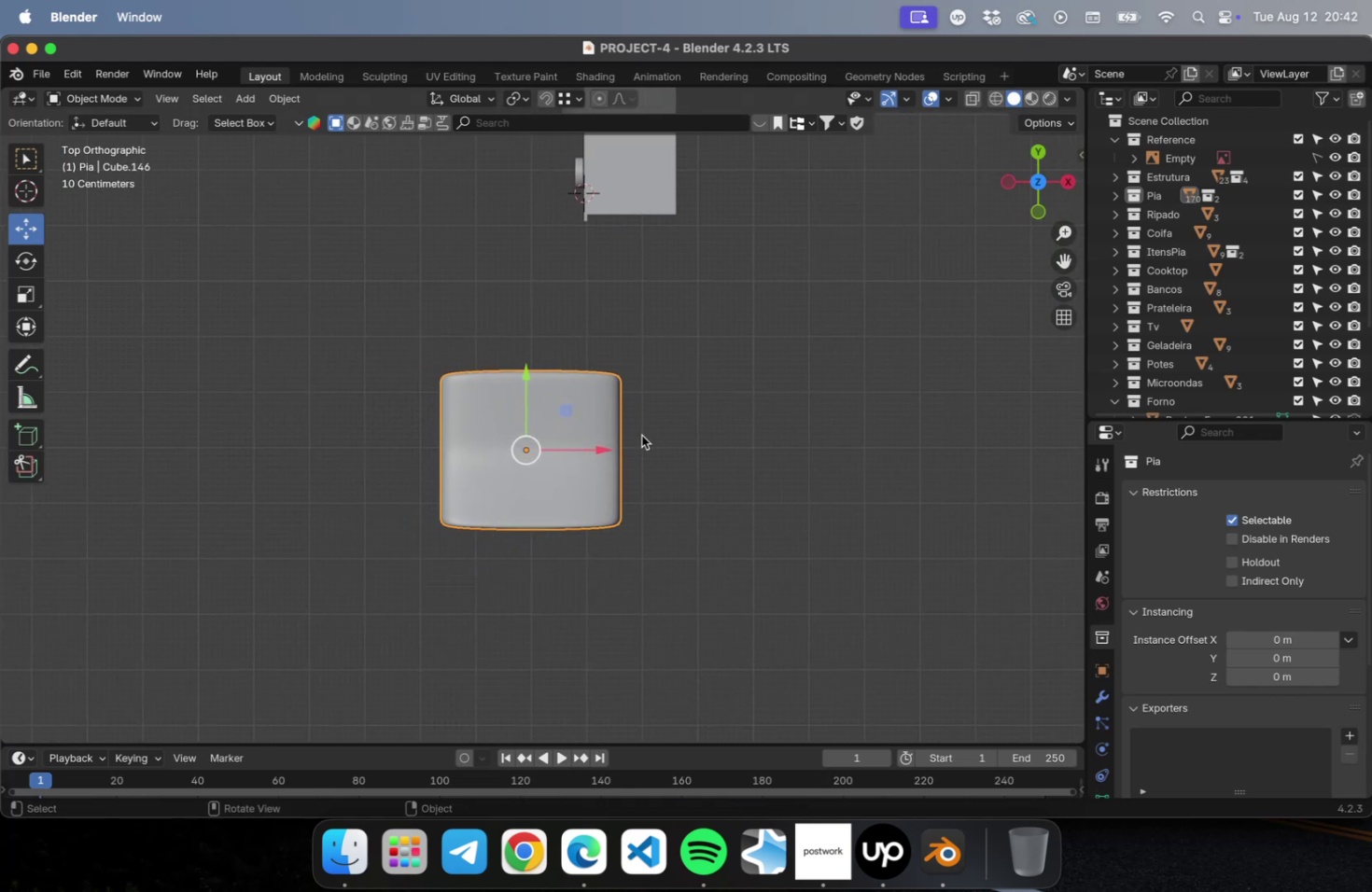 
key(Tab)
 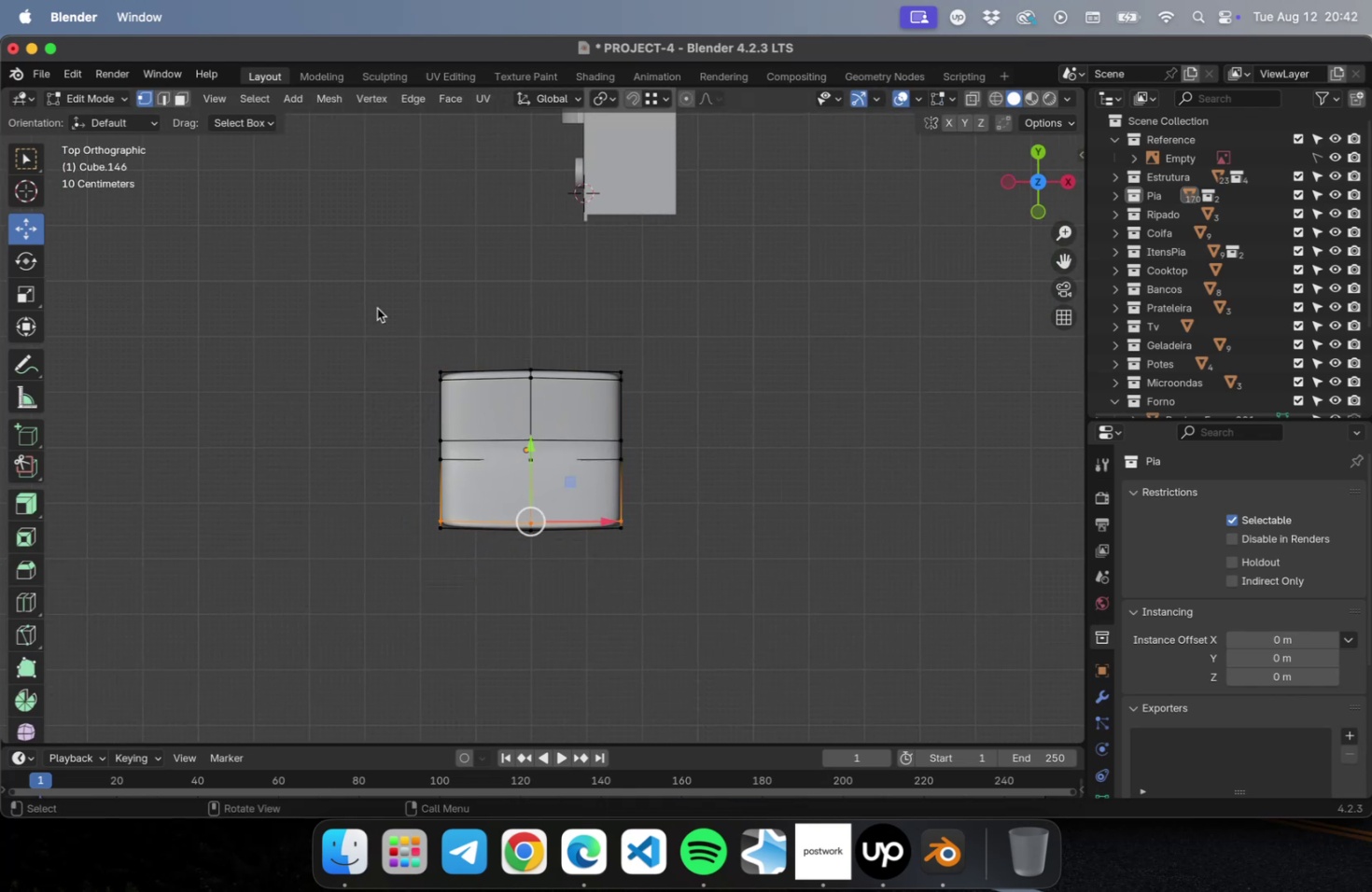 
left_click_drag(start_coordinate=[363, 307], to_coordinate=[697, 402])
 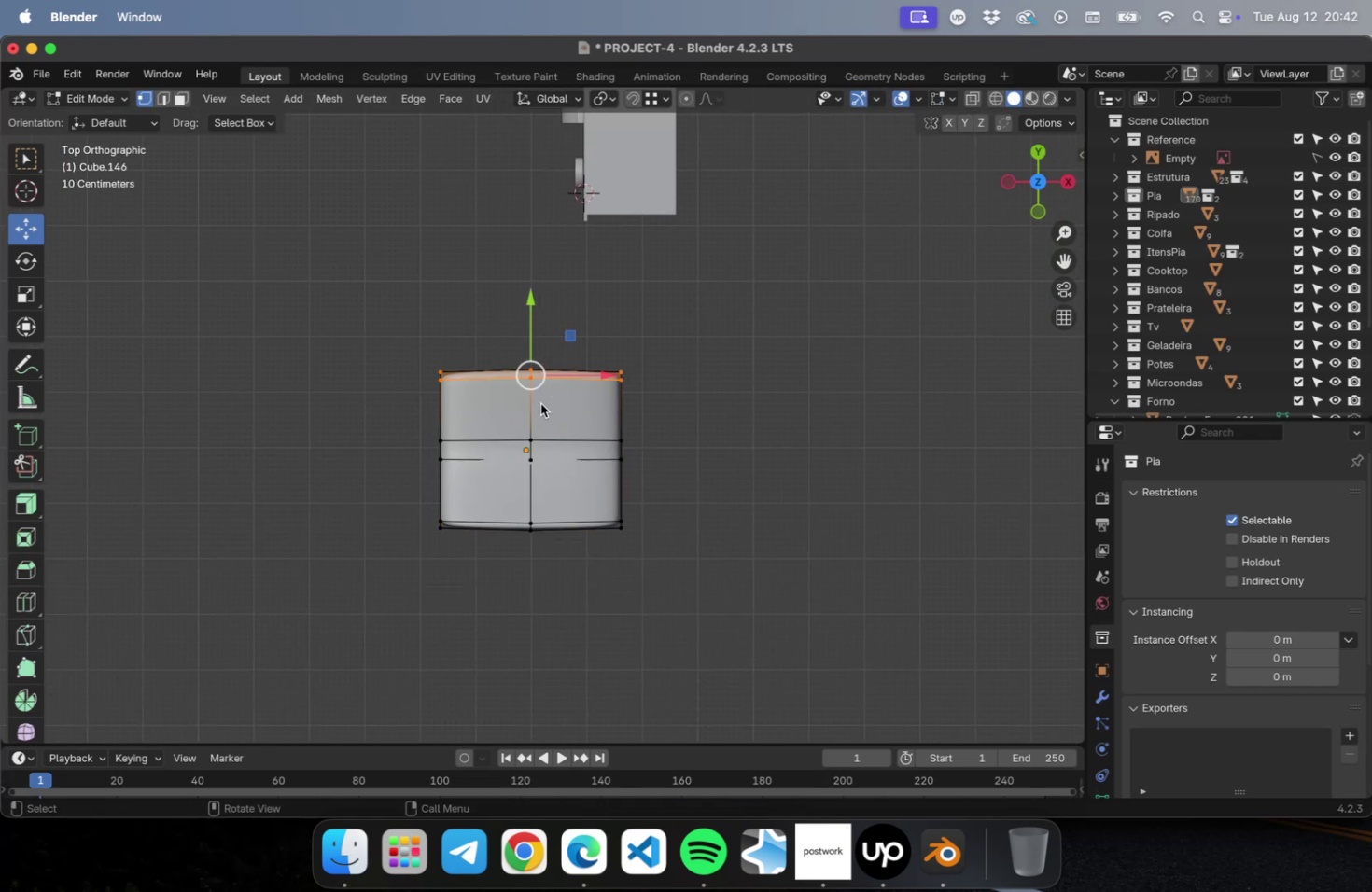 
scroll: coordinate [546, 399], scroll_direction: up, amount: 17.0
 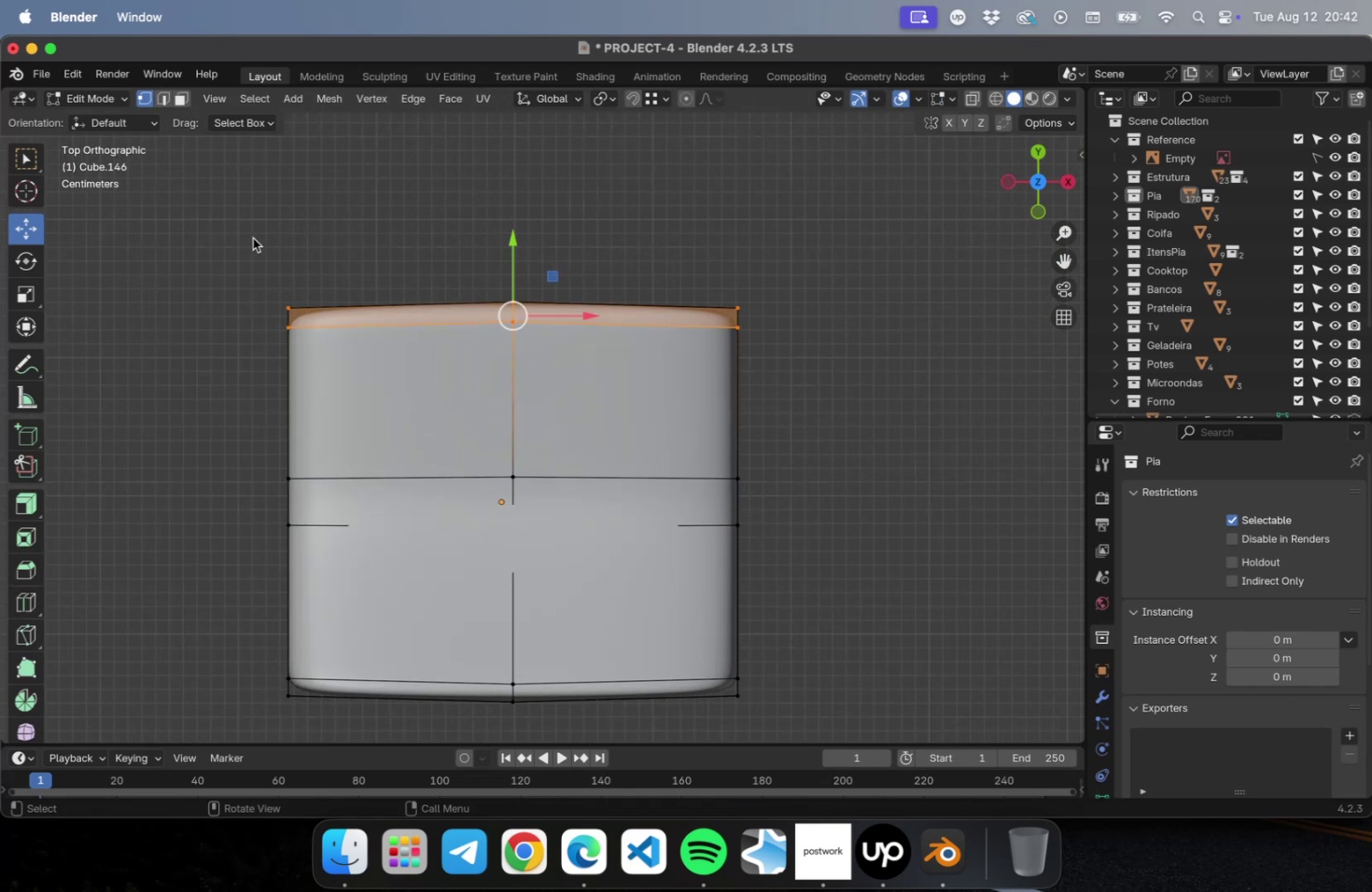 
left_click_drag(start_coordinate=[258, 240], to_coordinate=[446, 215])
 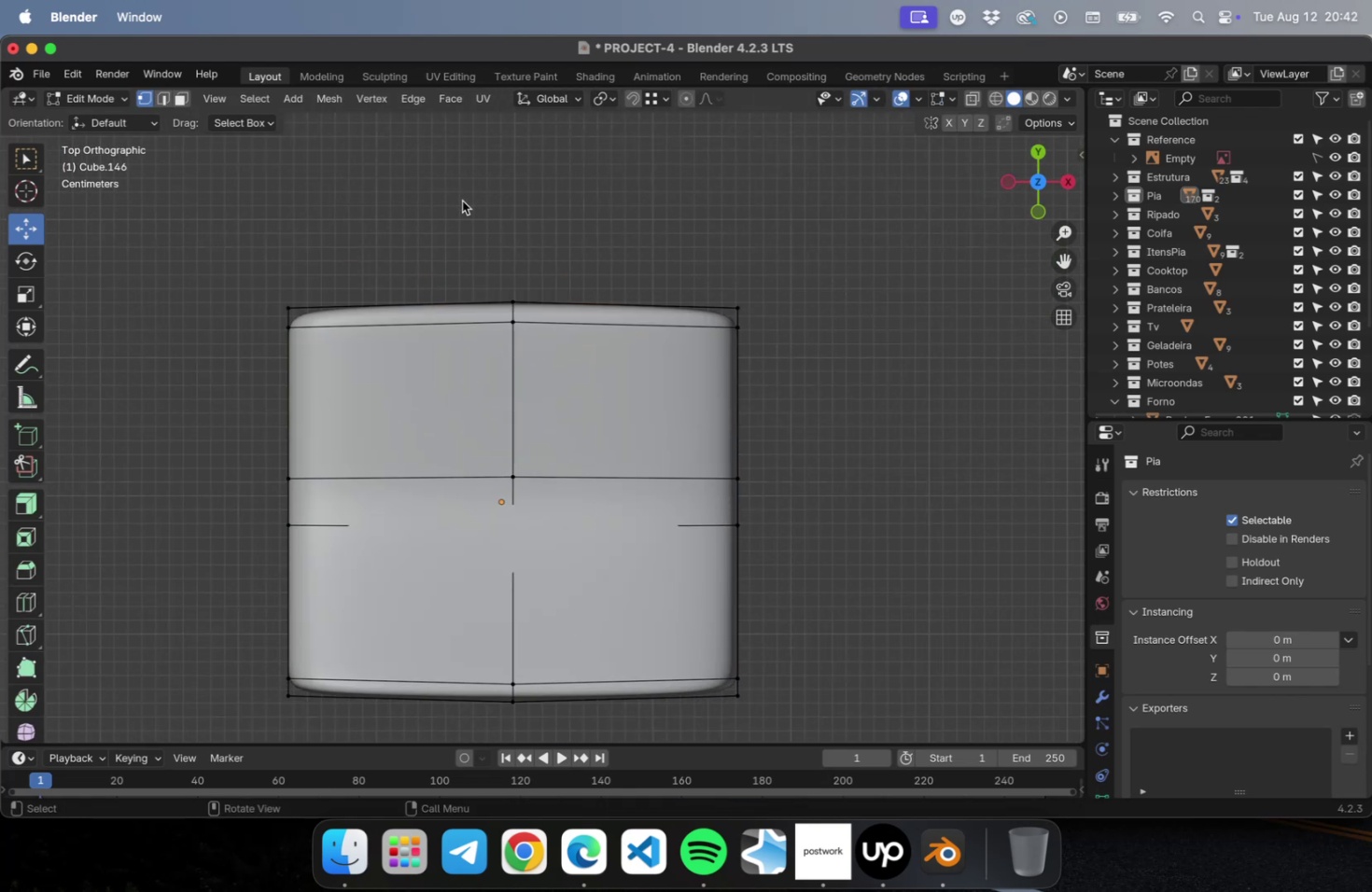 
left_click_drag(start_coordinate=[462, 202], to_coordinate=[556, 763])
 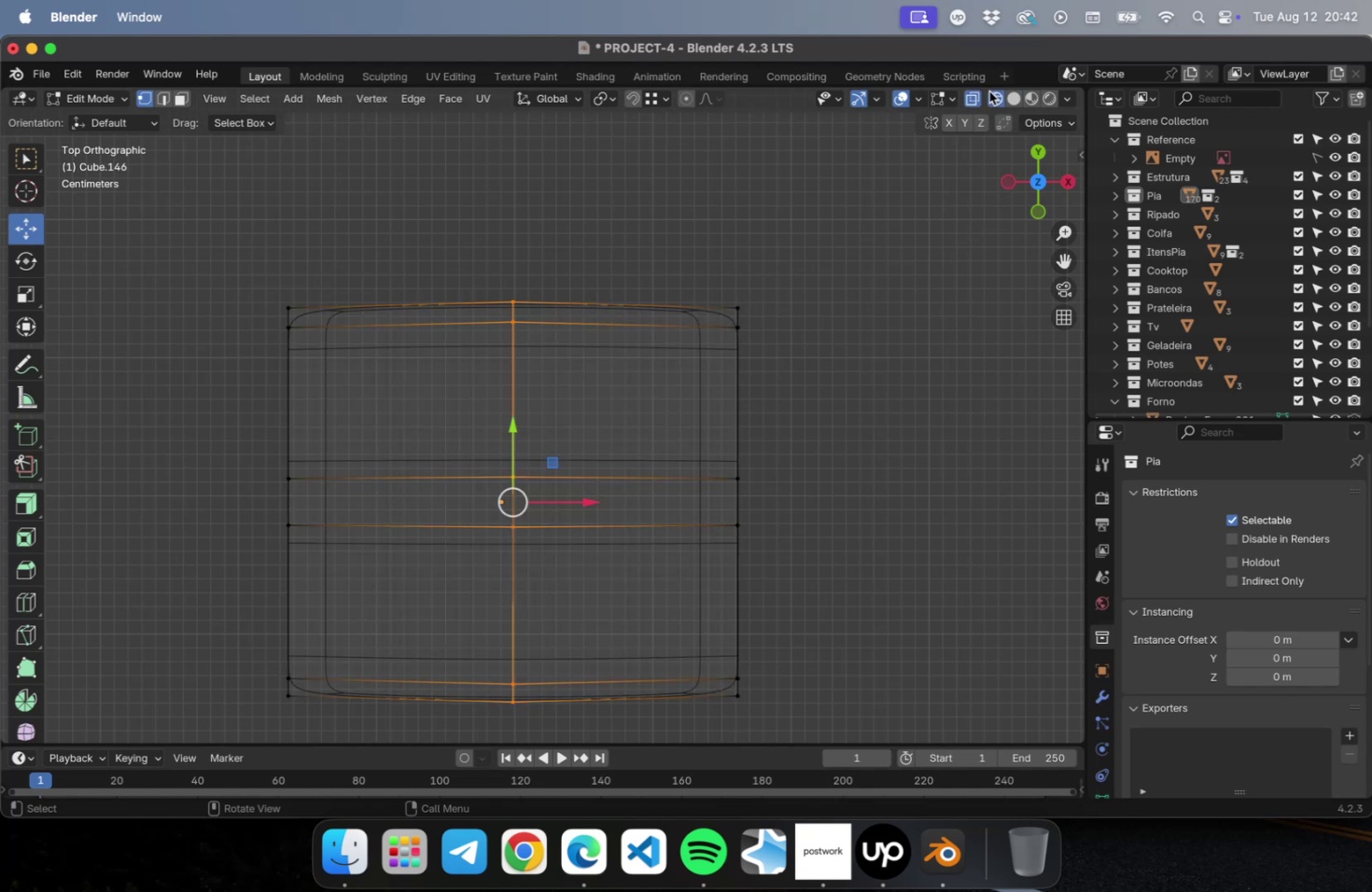 
scroll: coordinate [752, 404], scroll_direction: down, amount: 1.0
 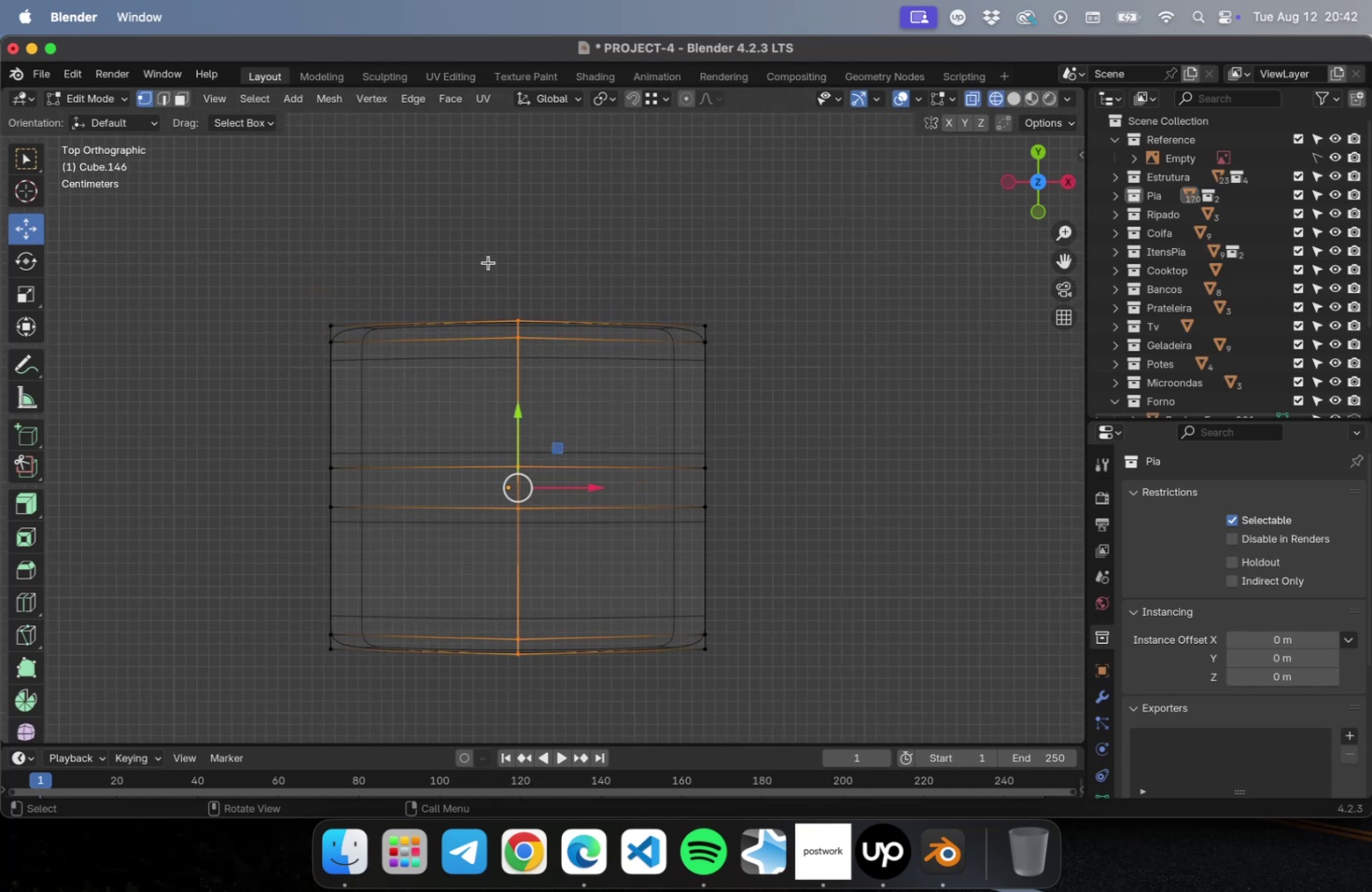 
left_click_drag(start_coordinate=[488, 262], to_coordinate=[579, 718])
 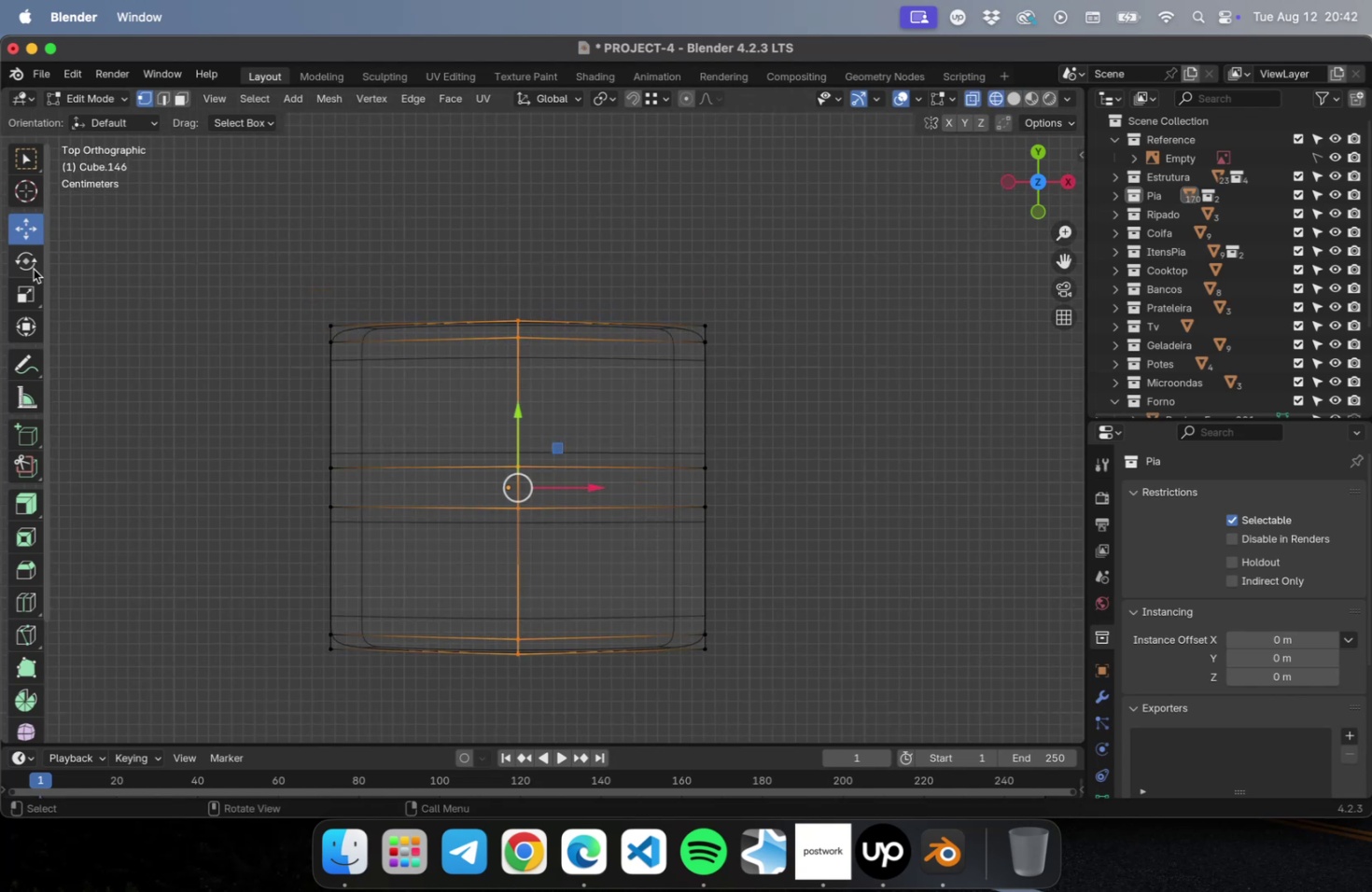 
left_click([26, 286])
 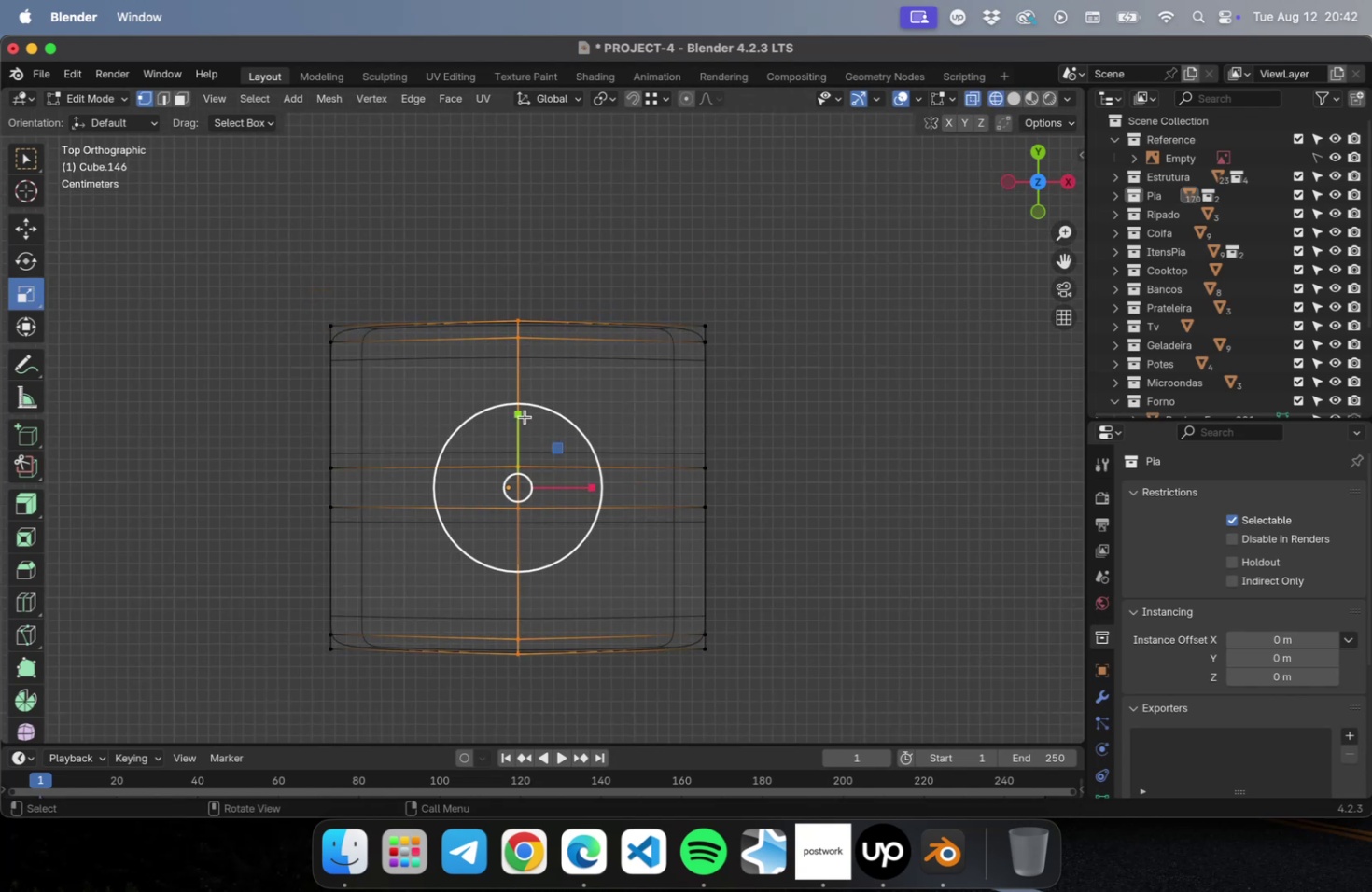 
left_click_drag(start_coordinate=[519, 417], to_coordinate=[518, 424])
 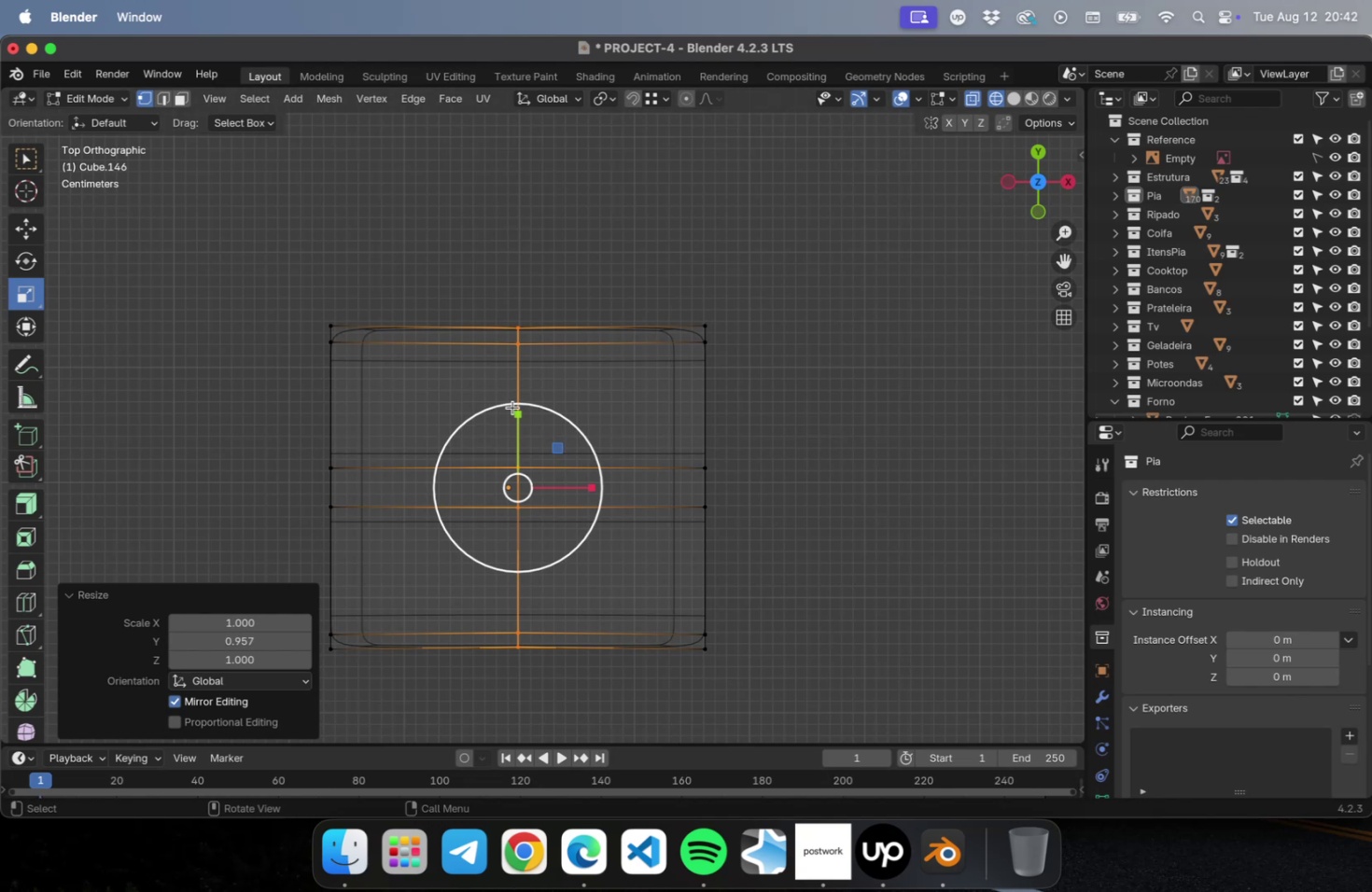 
left_click_drag(start_coordinate=[518, 412], to_coordinate=[520, 408])
 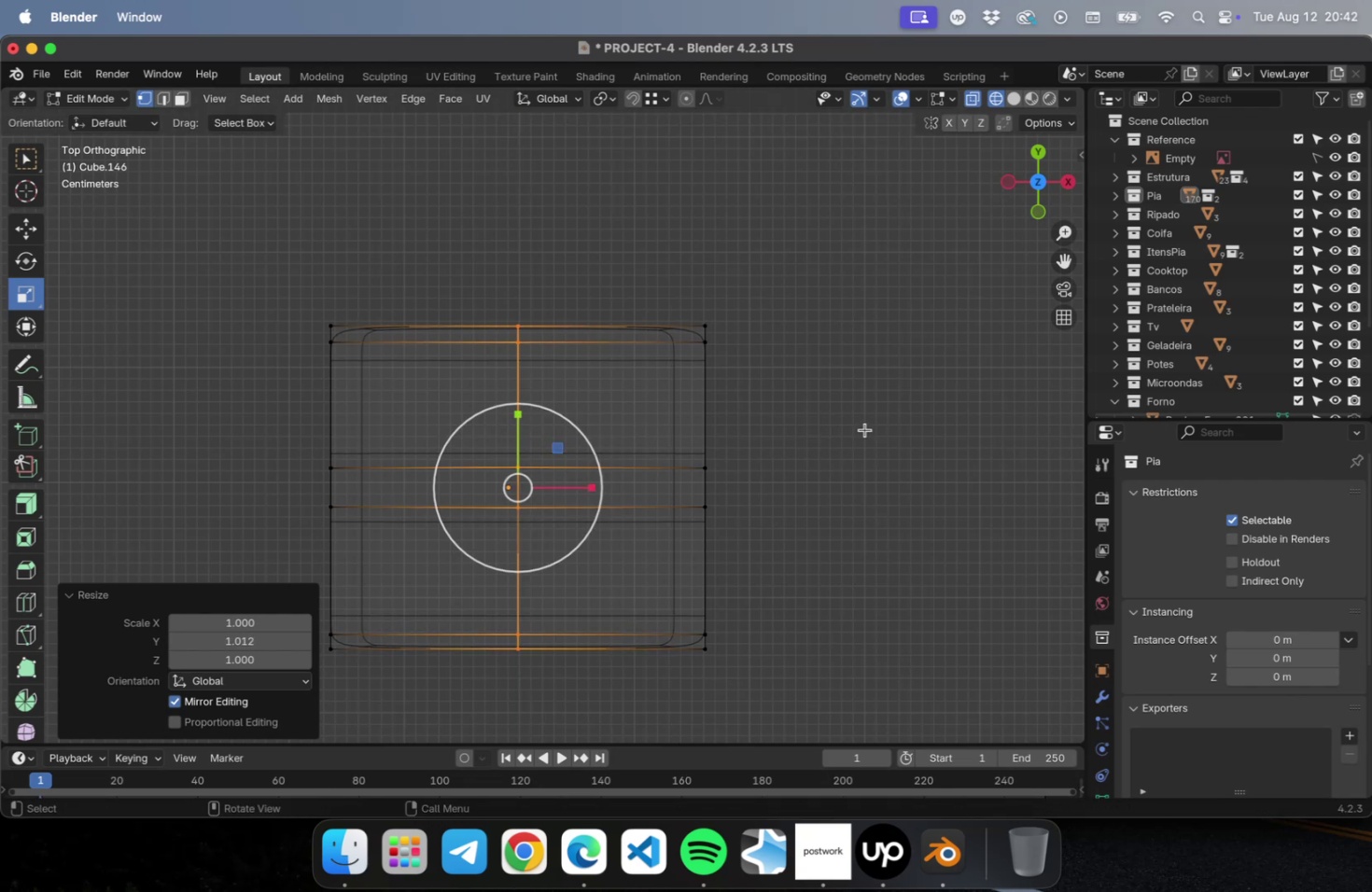 
key(Tab)
 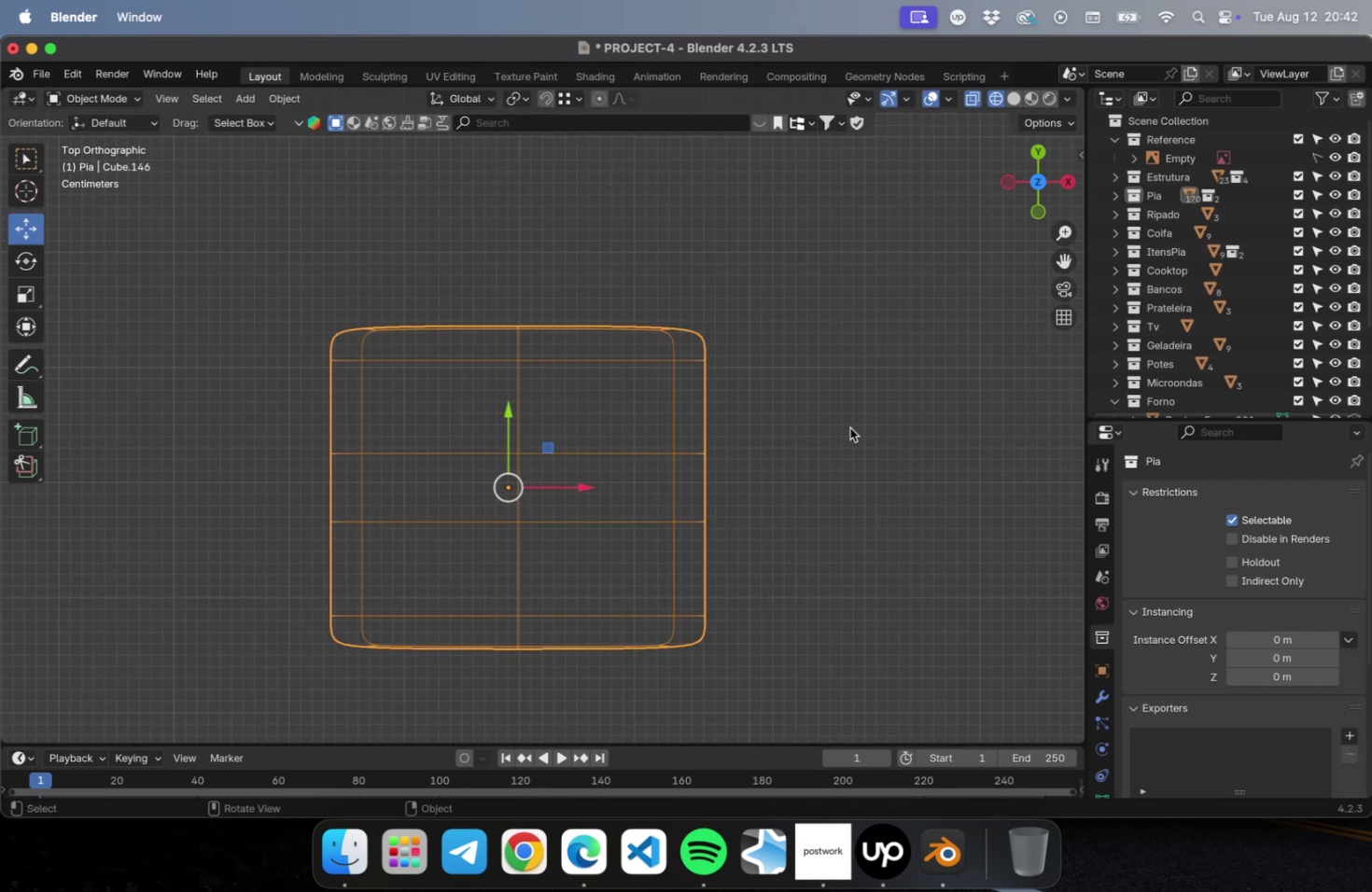 
left_click([849, 427])
 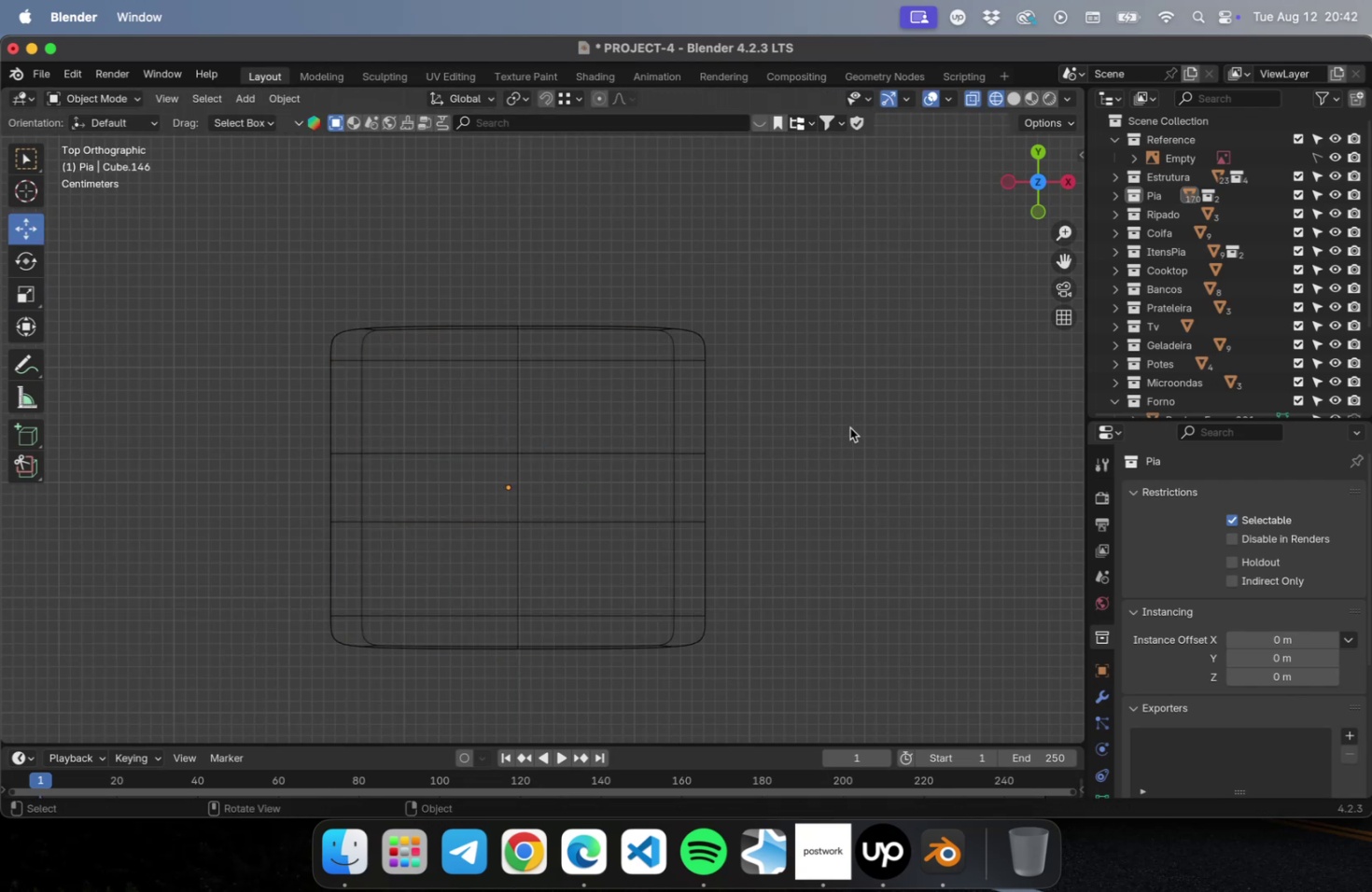 
key(Meta+CommandLeft)
 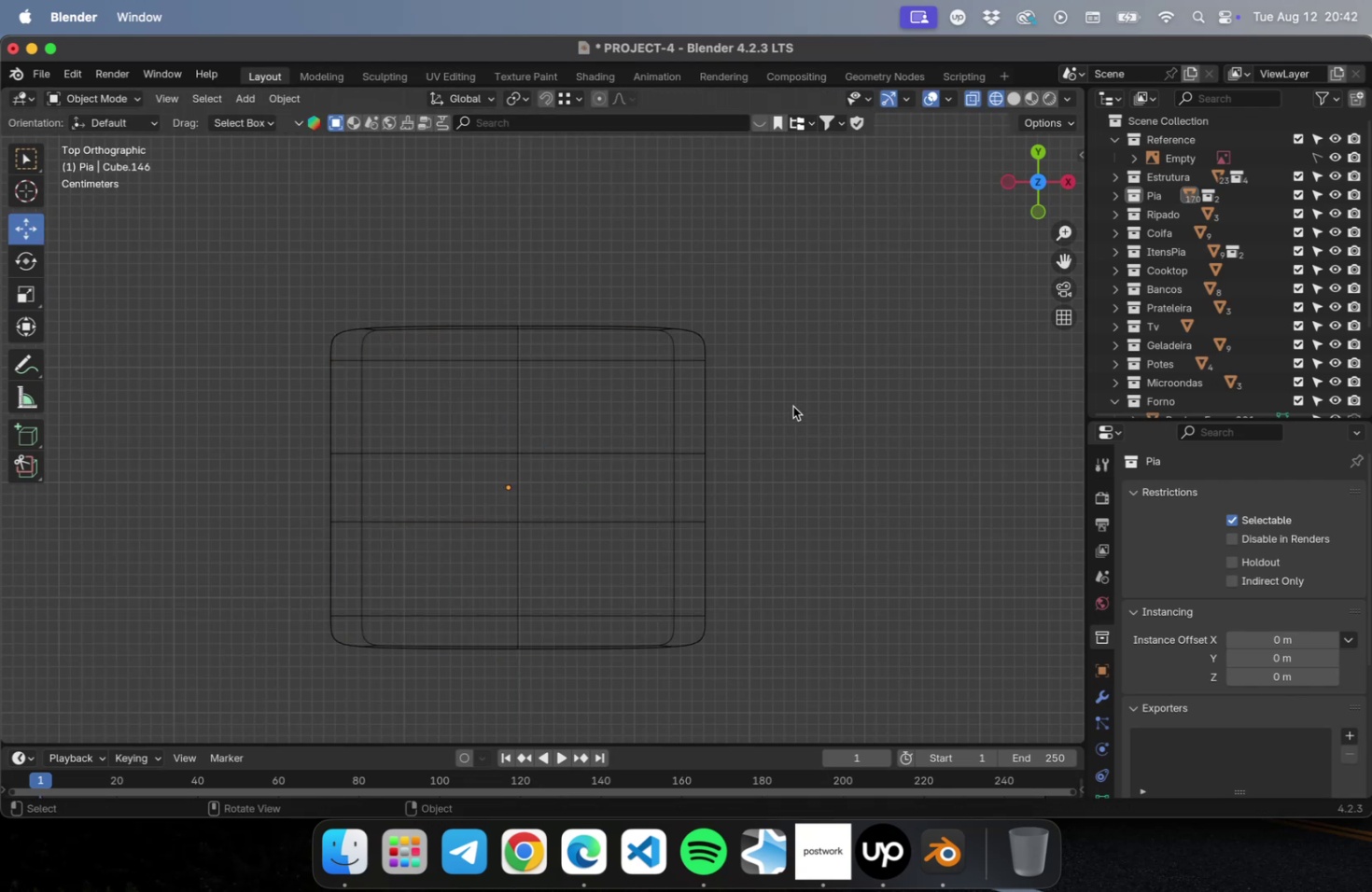 
key(Meta+CommandLeft)
 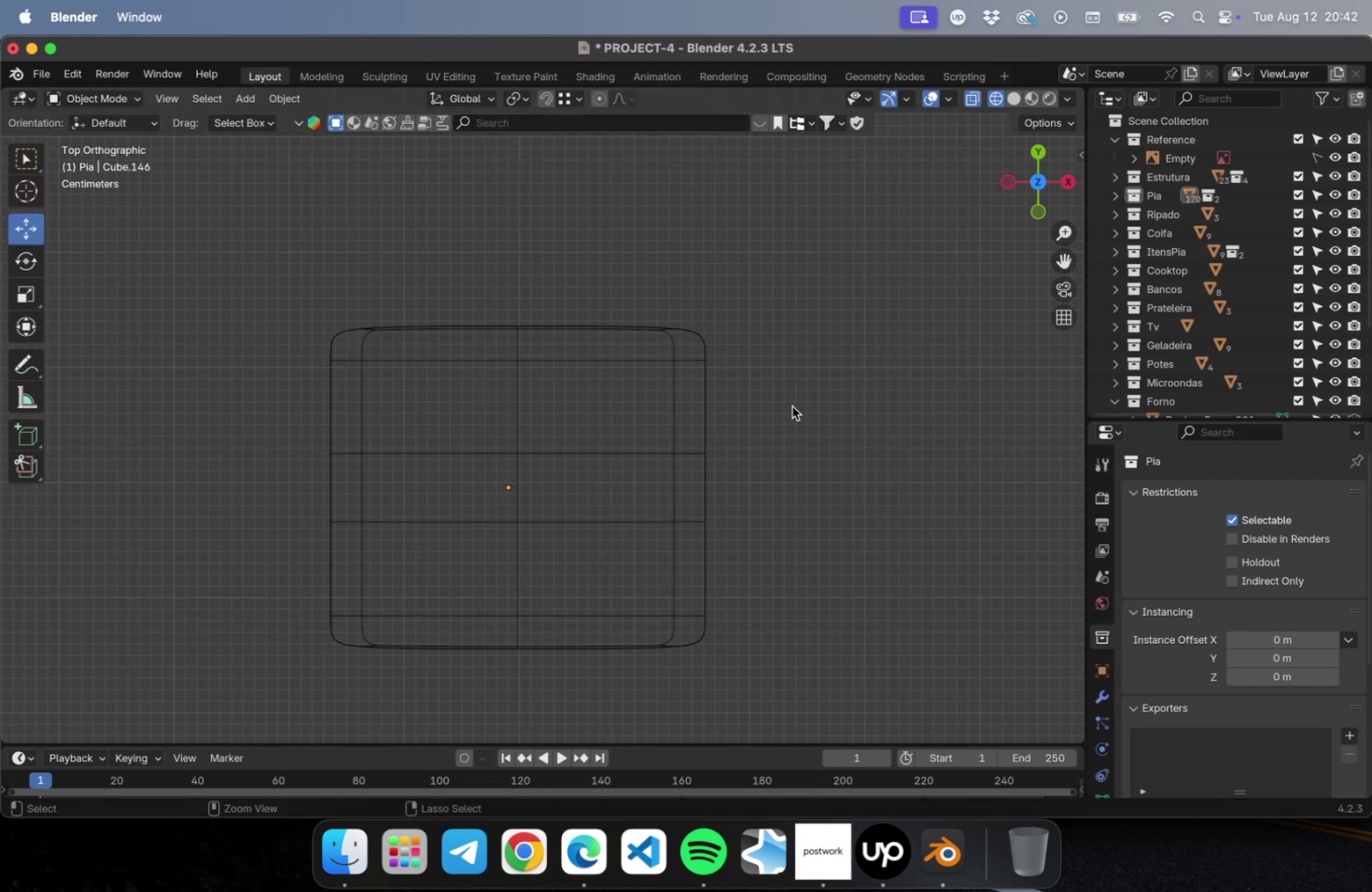 
key(Meta+S)
 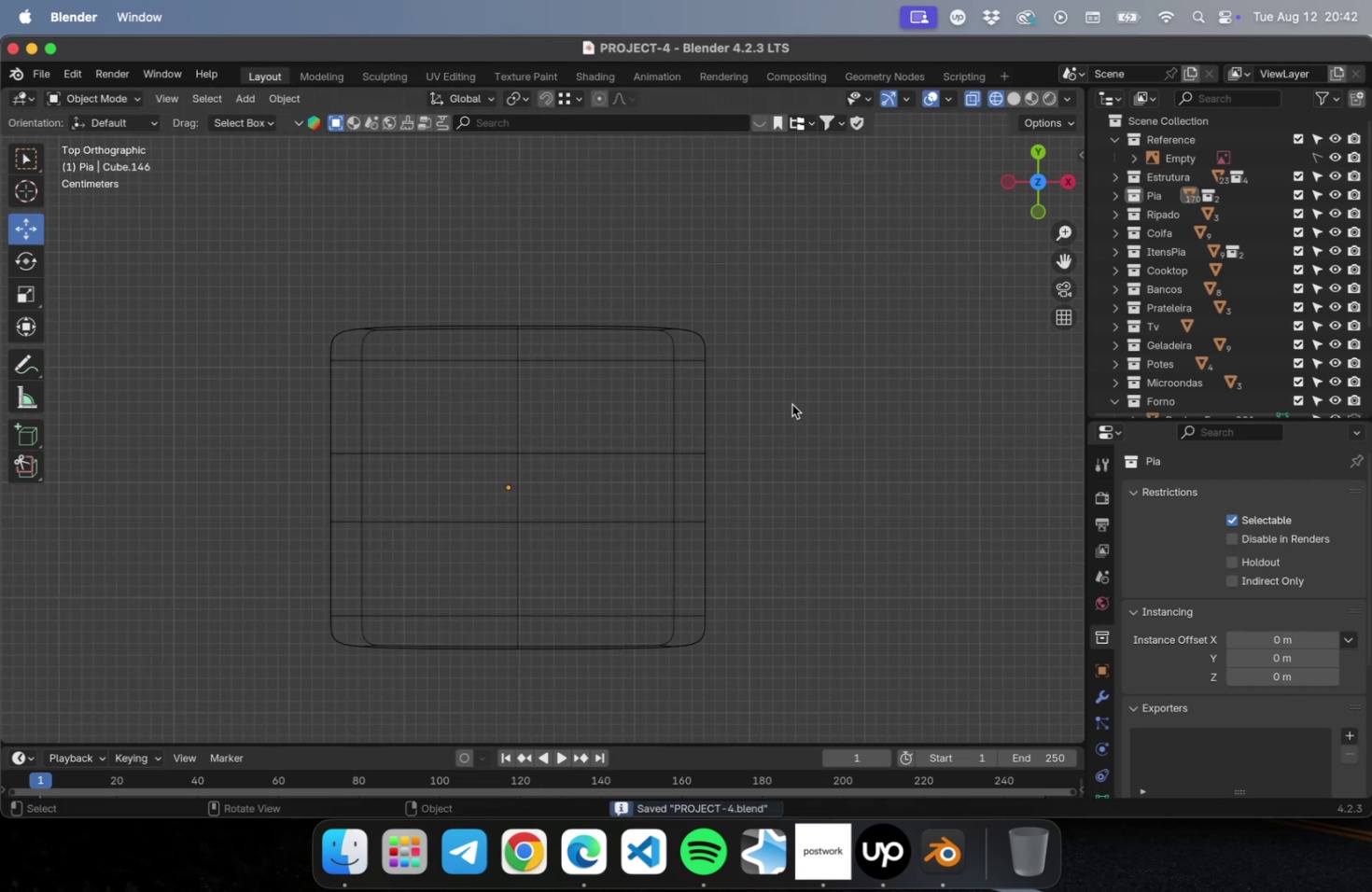 
scroll: coordinate [791, 404], scroll_direction: down, amount: 17.0
 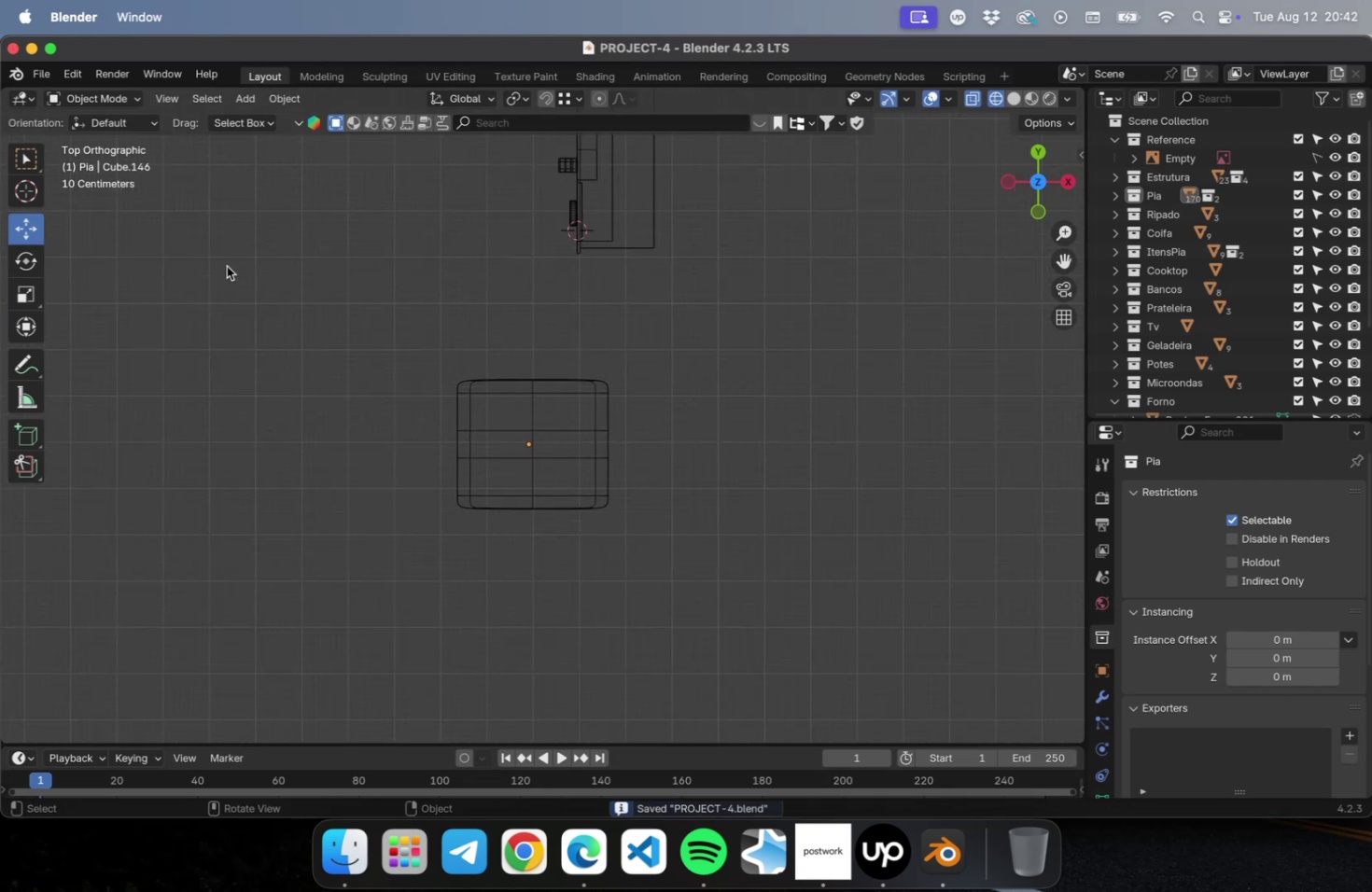 
hold_key(key=ShiftLeft, duration=0.3)
 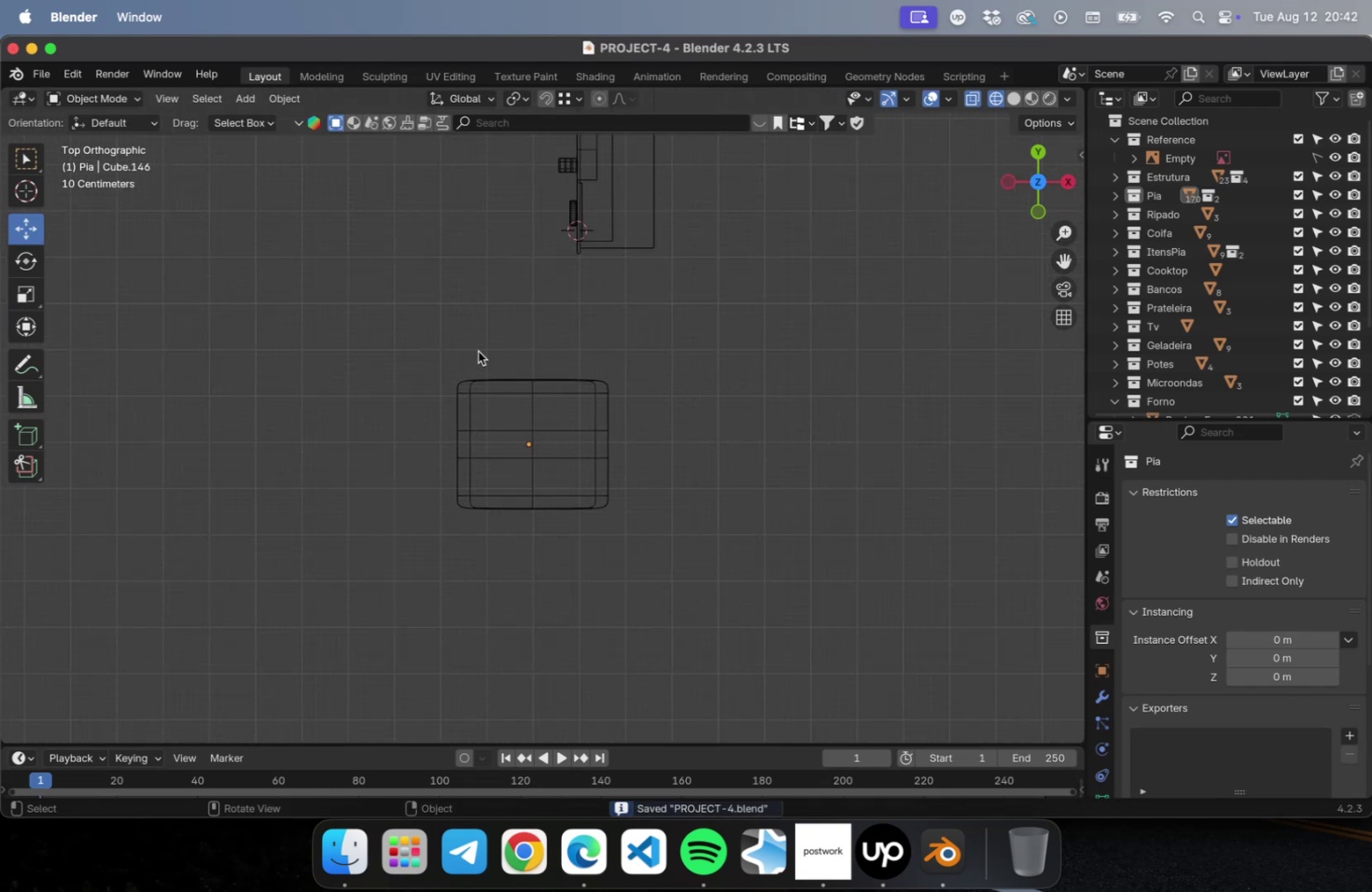 
key(Shift+A)
 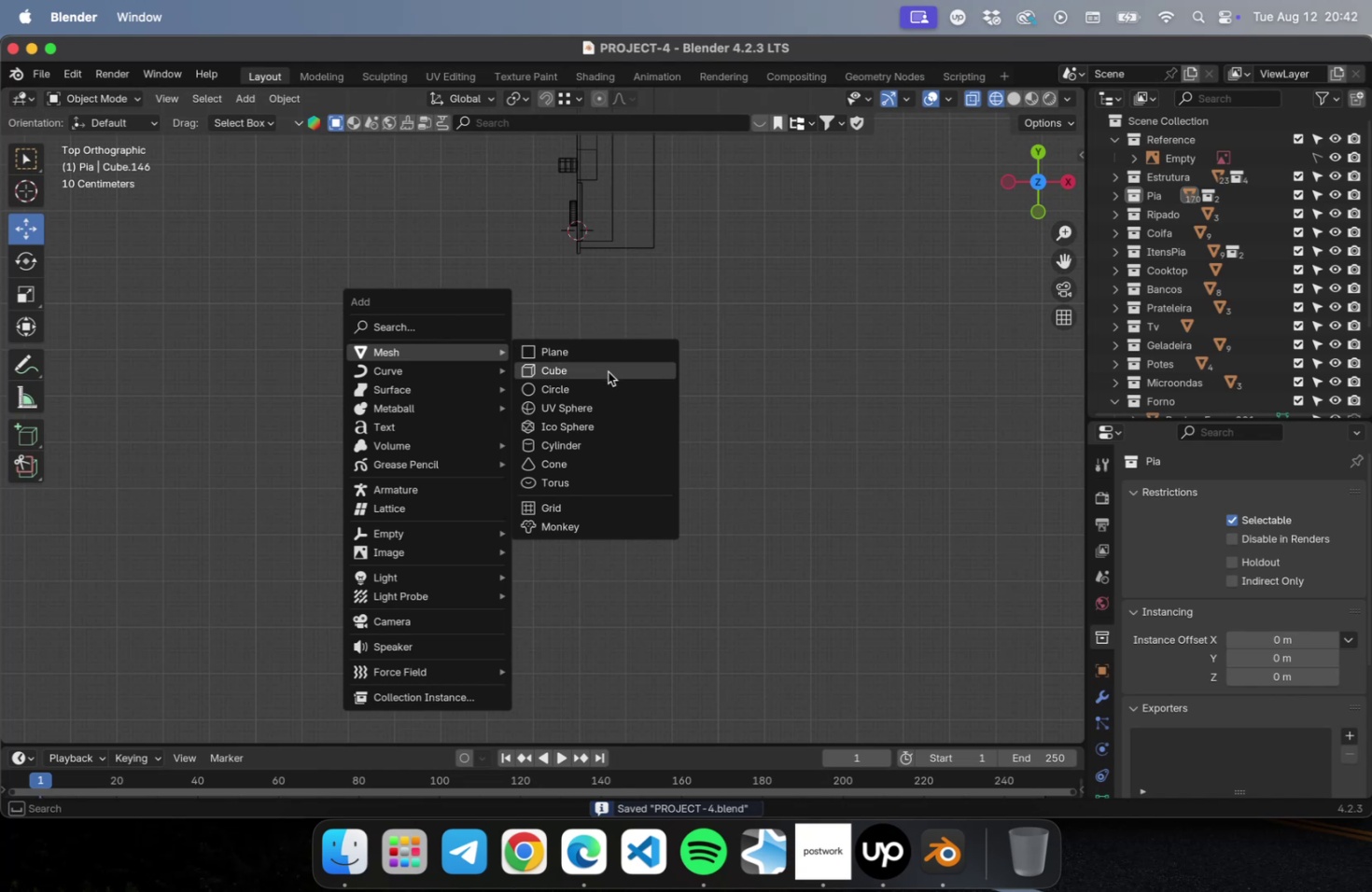 
left_click([608, 371])
 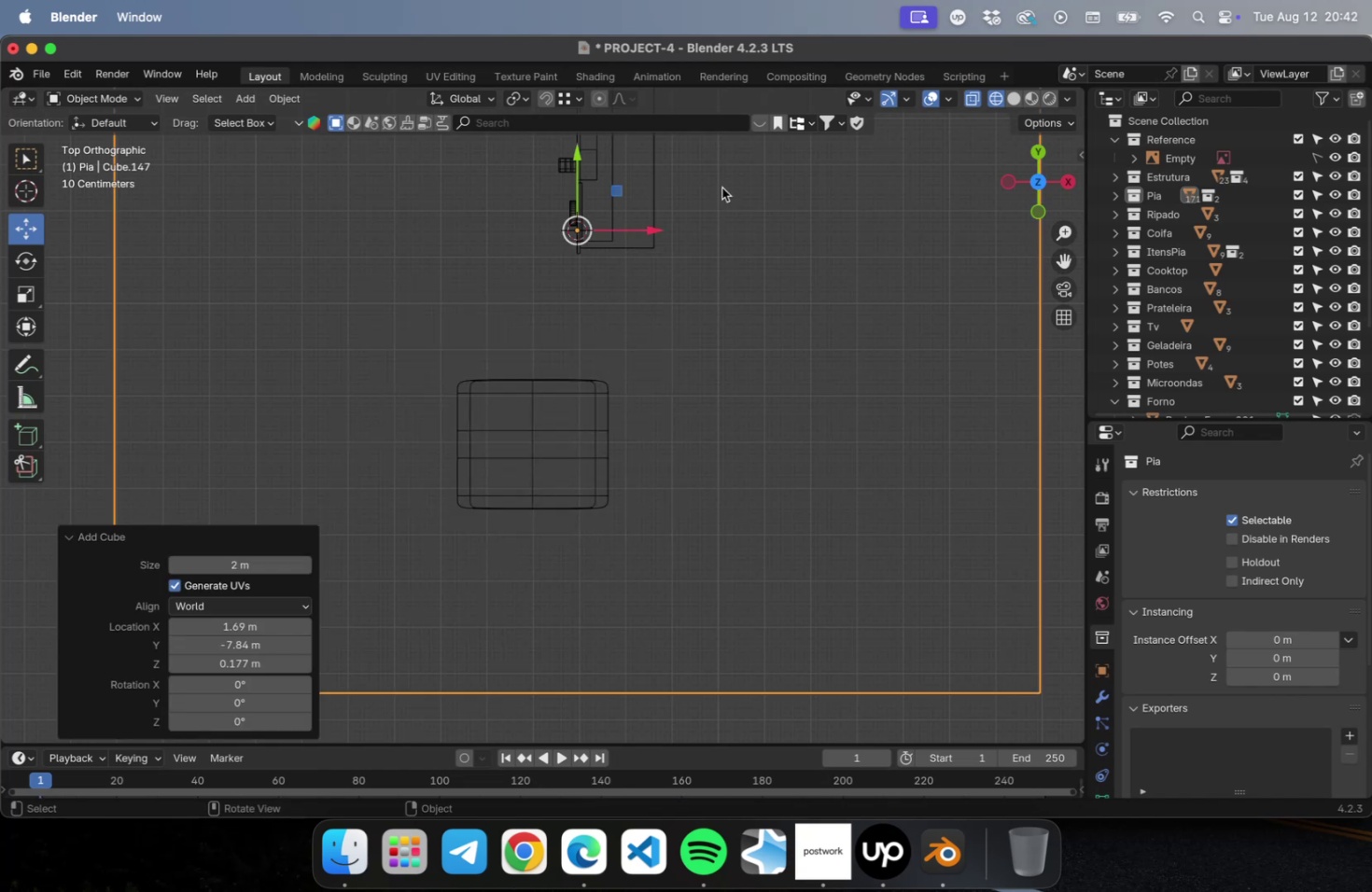 
key(S)
 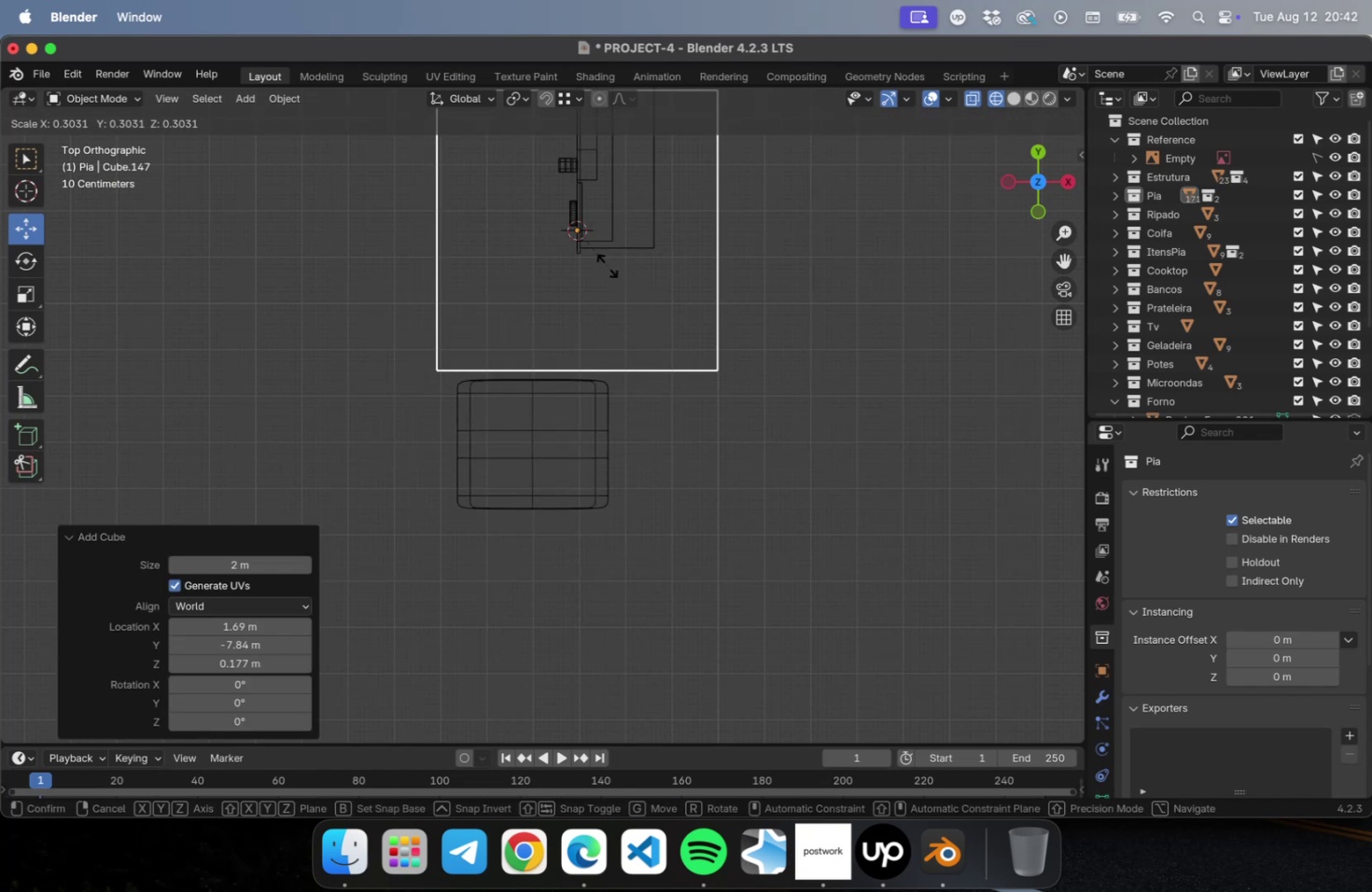 
left_click([600, 255])
 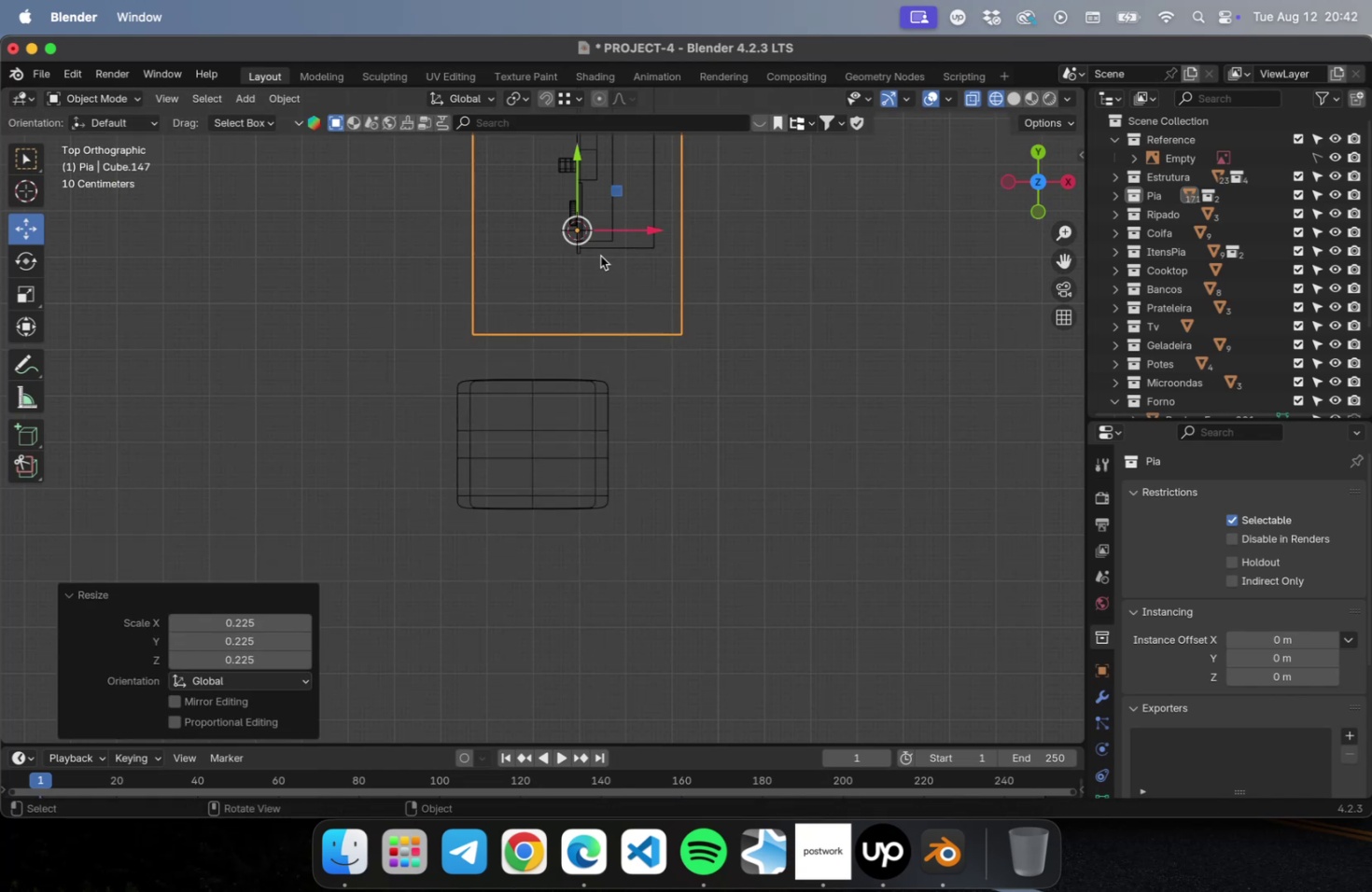 
key(G)
 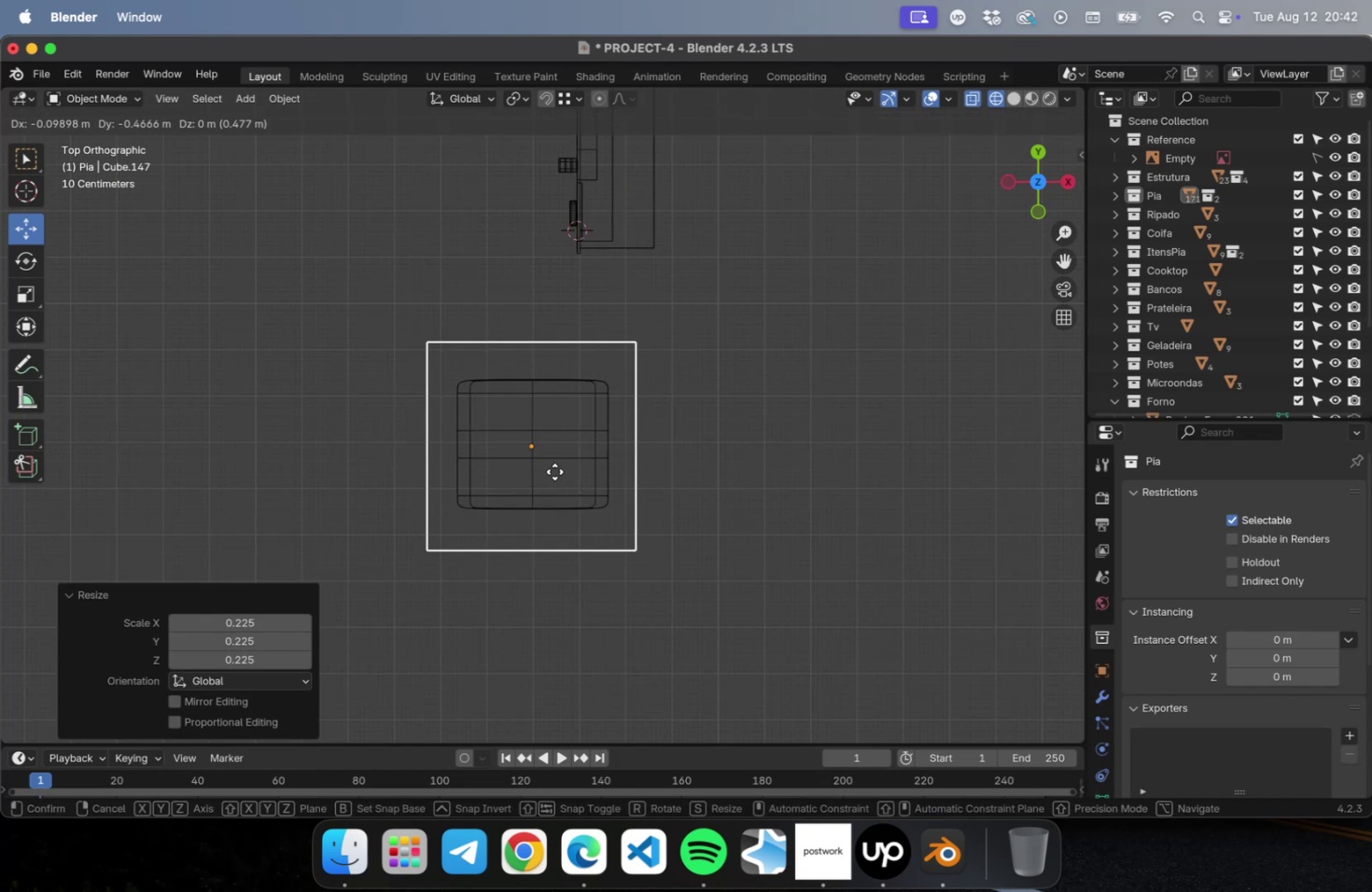 
left_click([556, 470])
 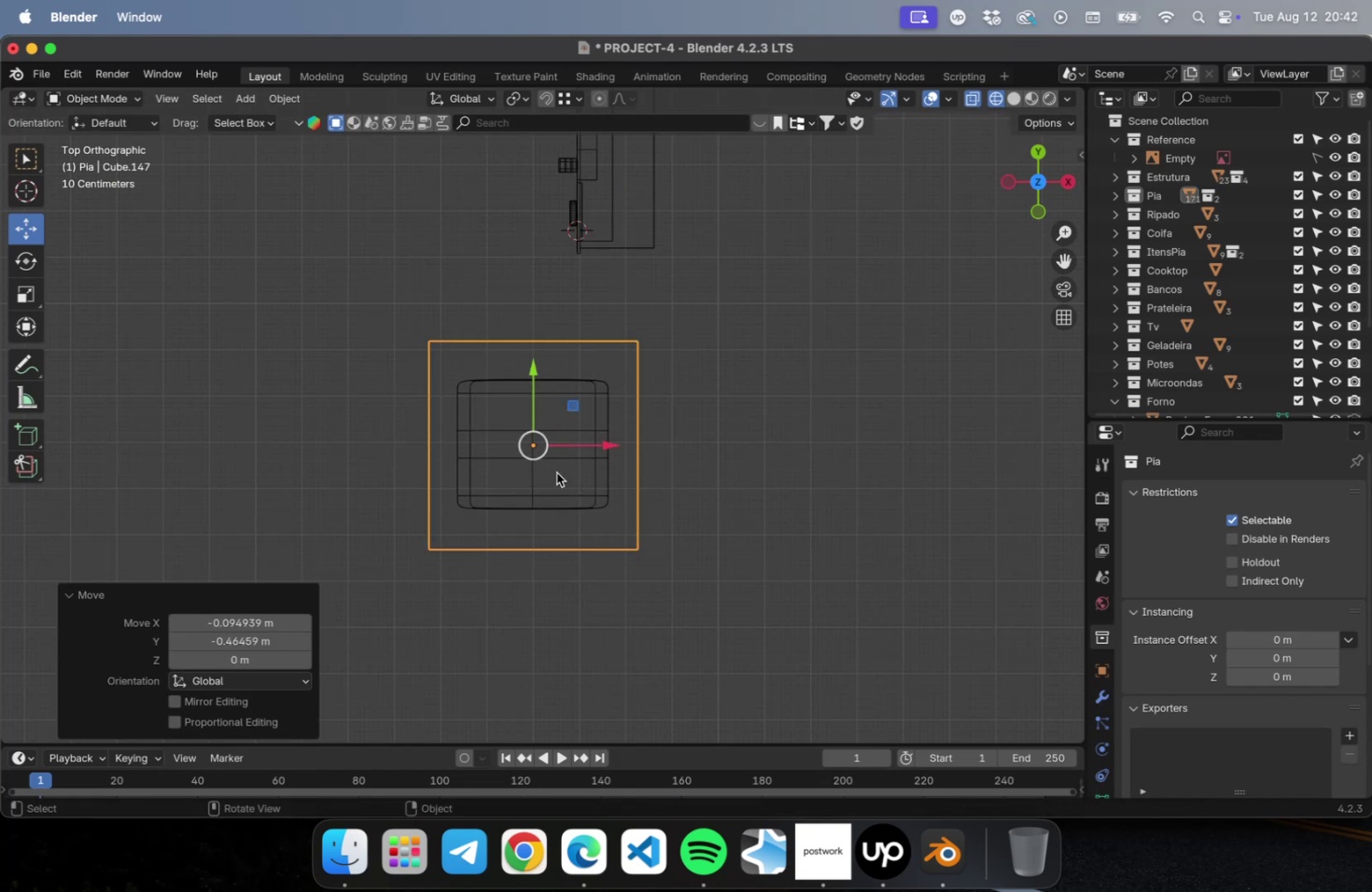 
scroll: coordinate [554, 471], scroll_direction: up, amount: 2.0
 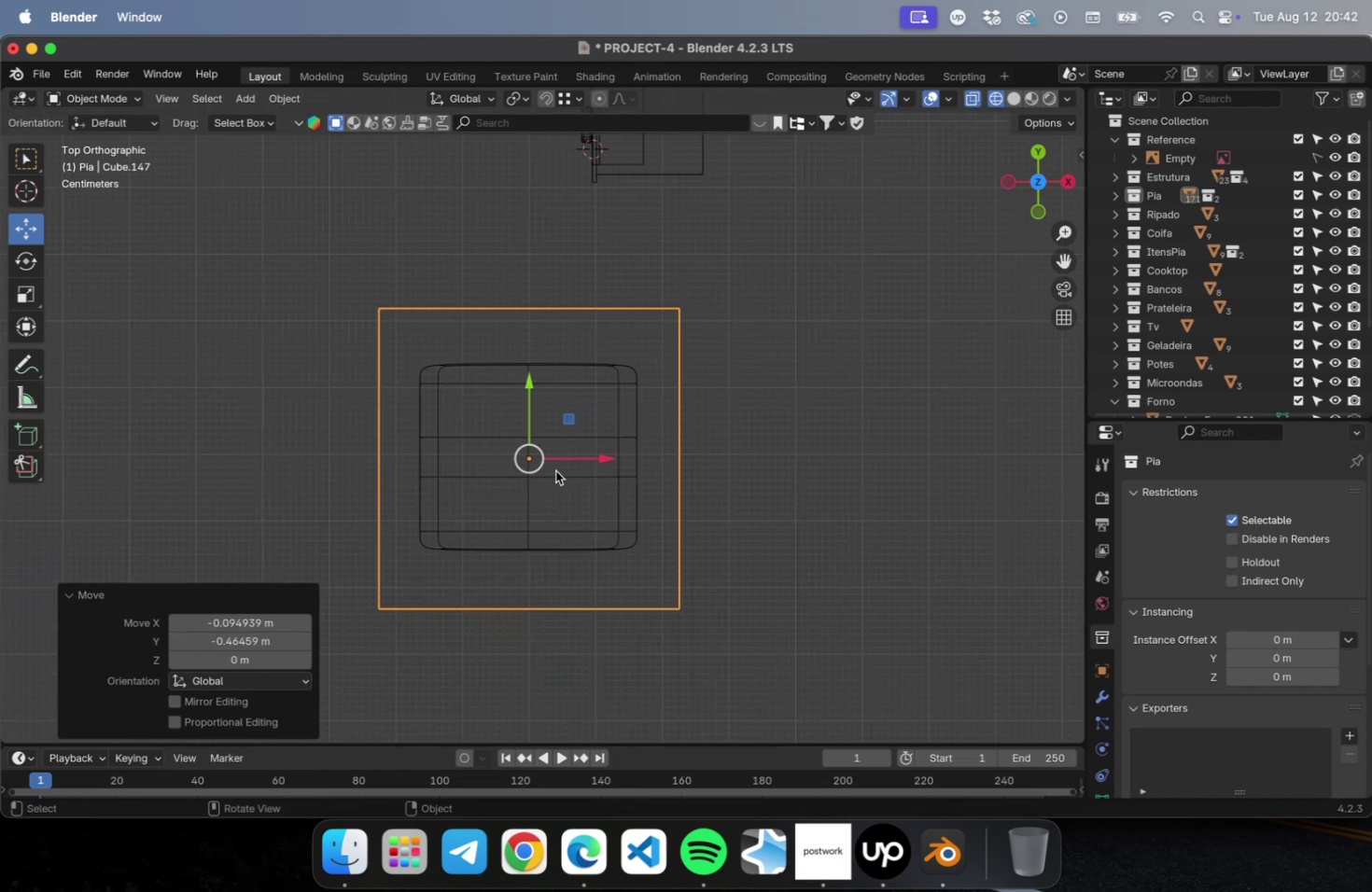 
key(S)
 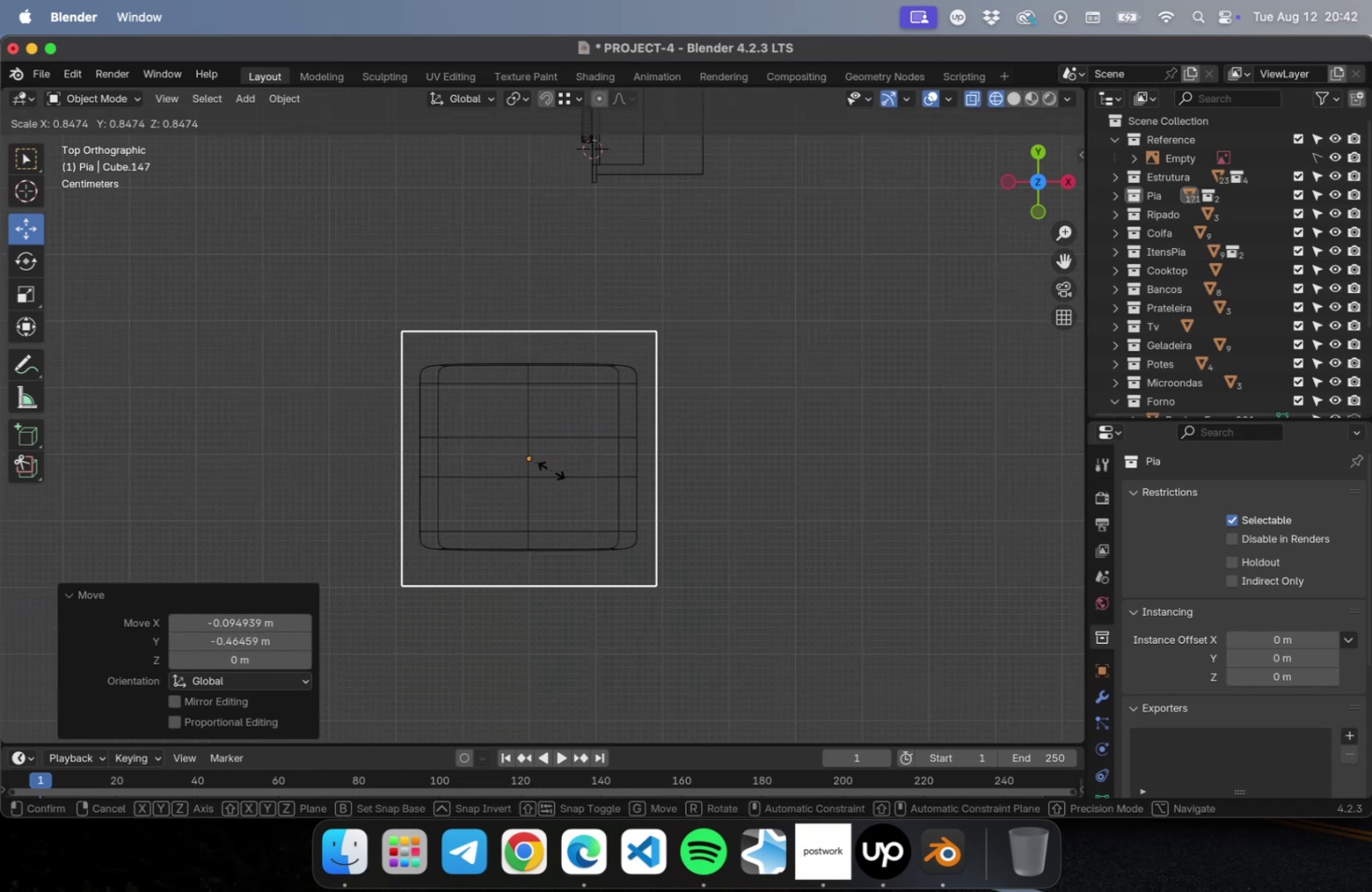 
left_click([551, 469])
 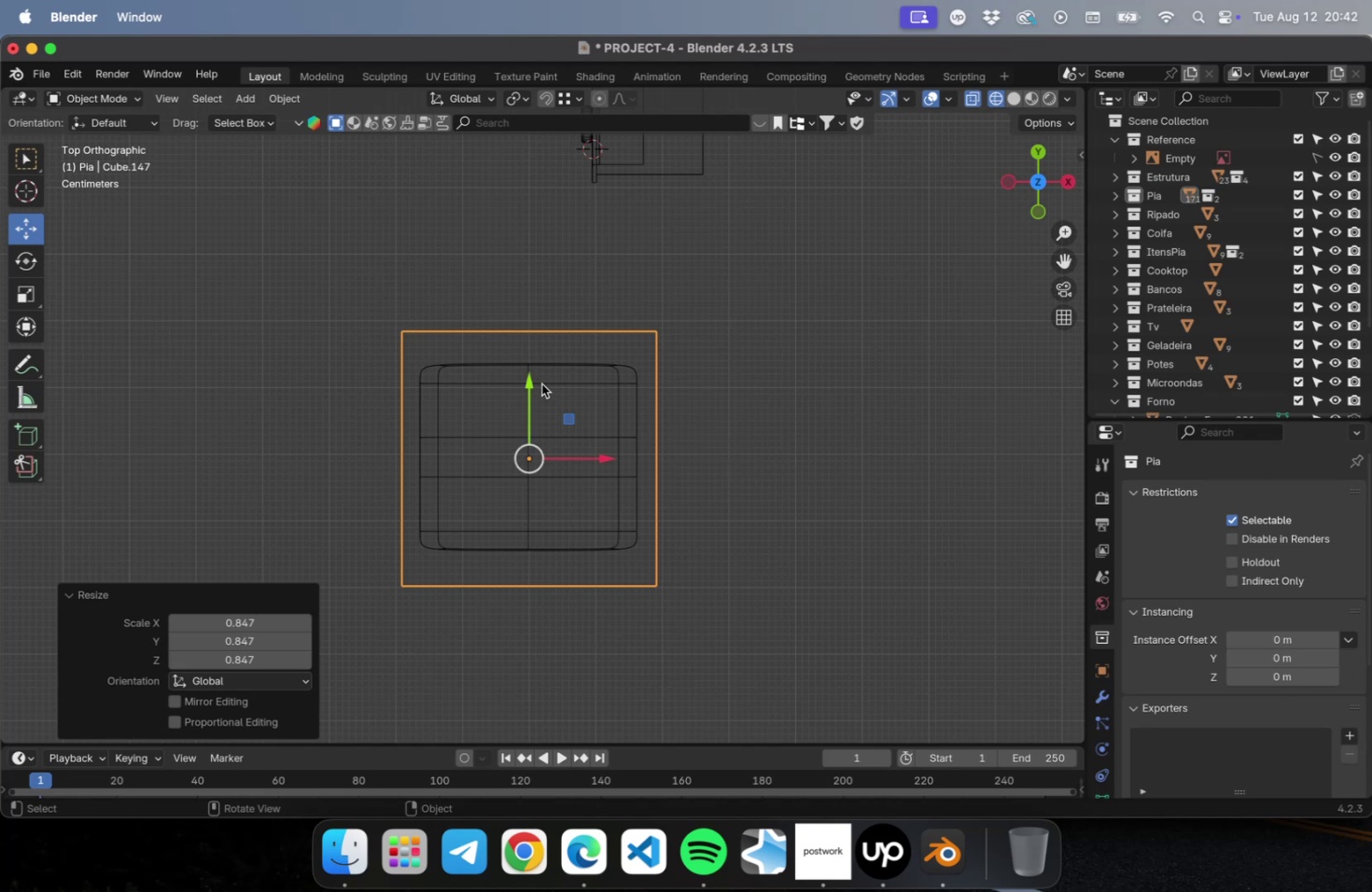 
wait(5.16)
 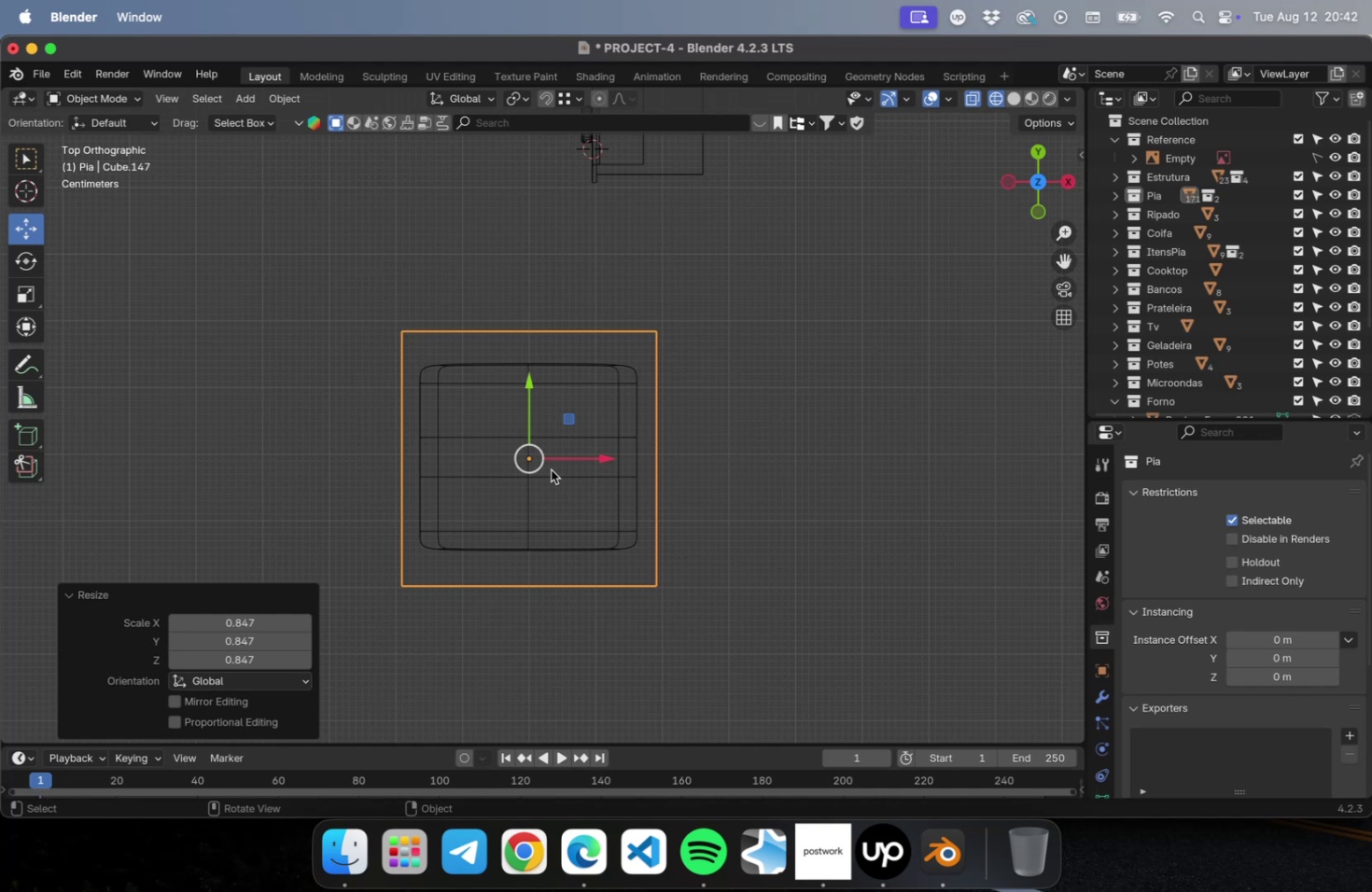 
key(S)
 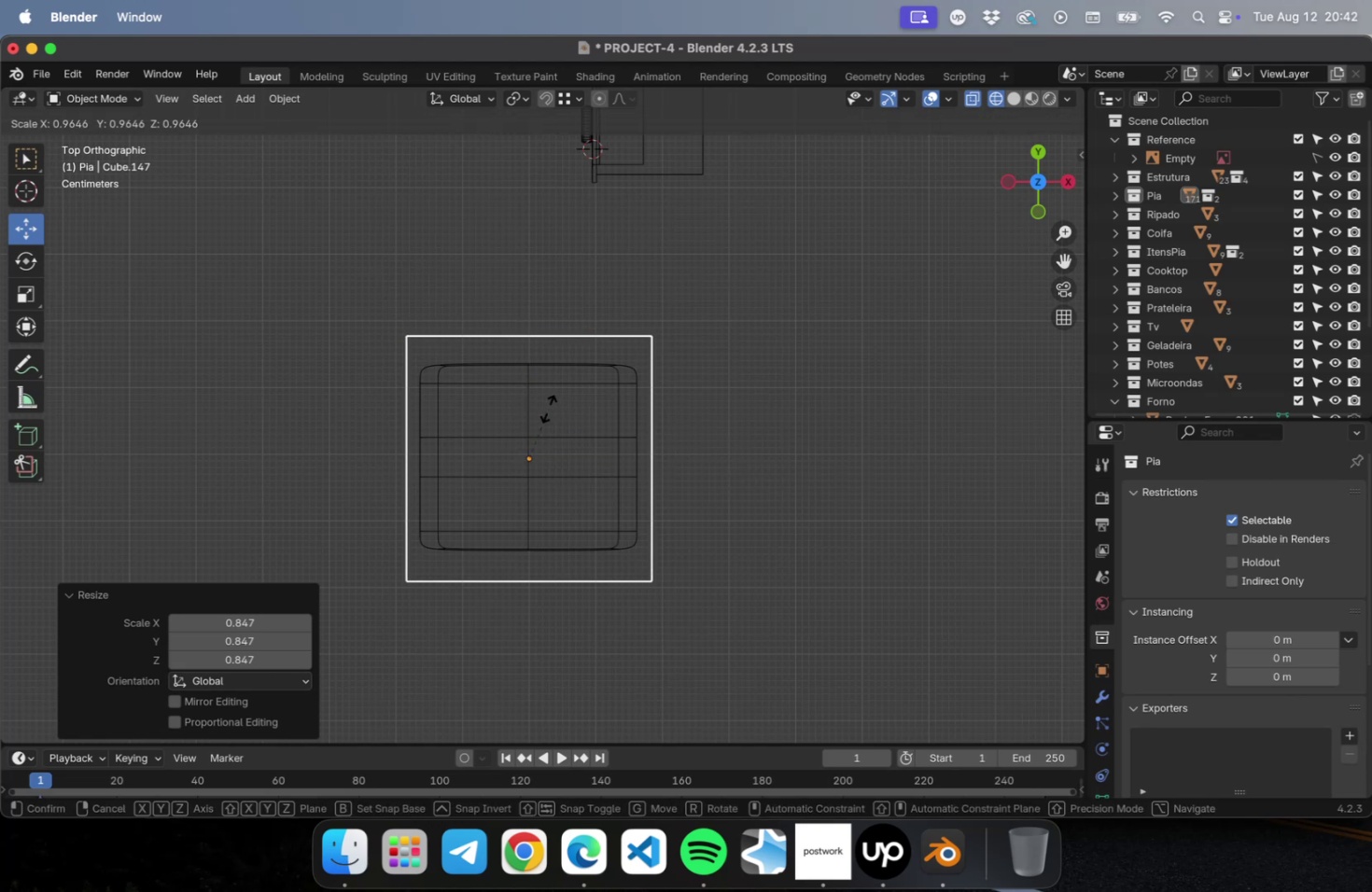 
left_click([548, 408])
 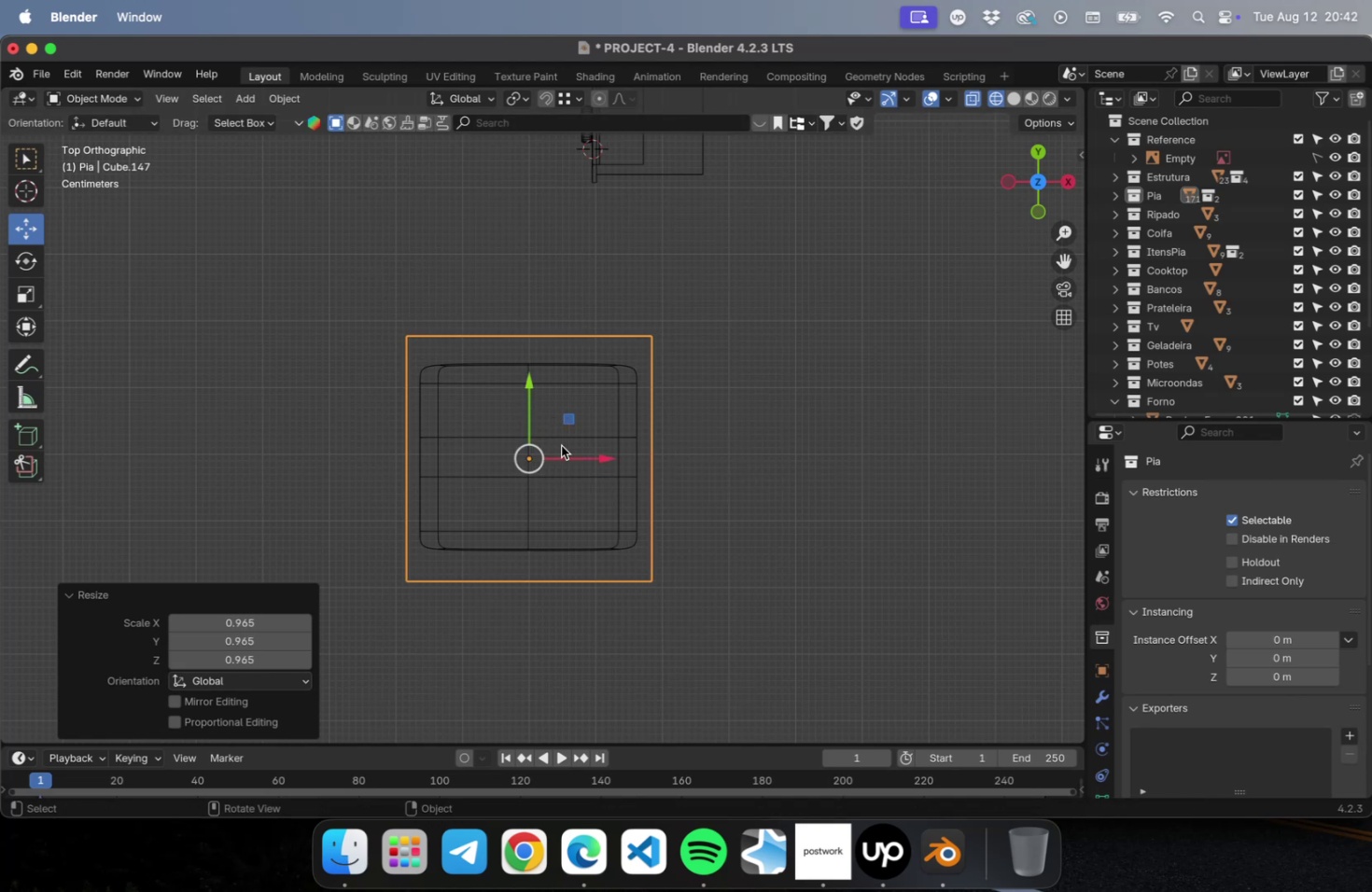 
key(Tab)
 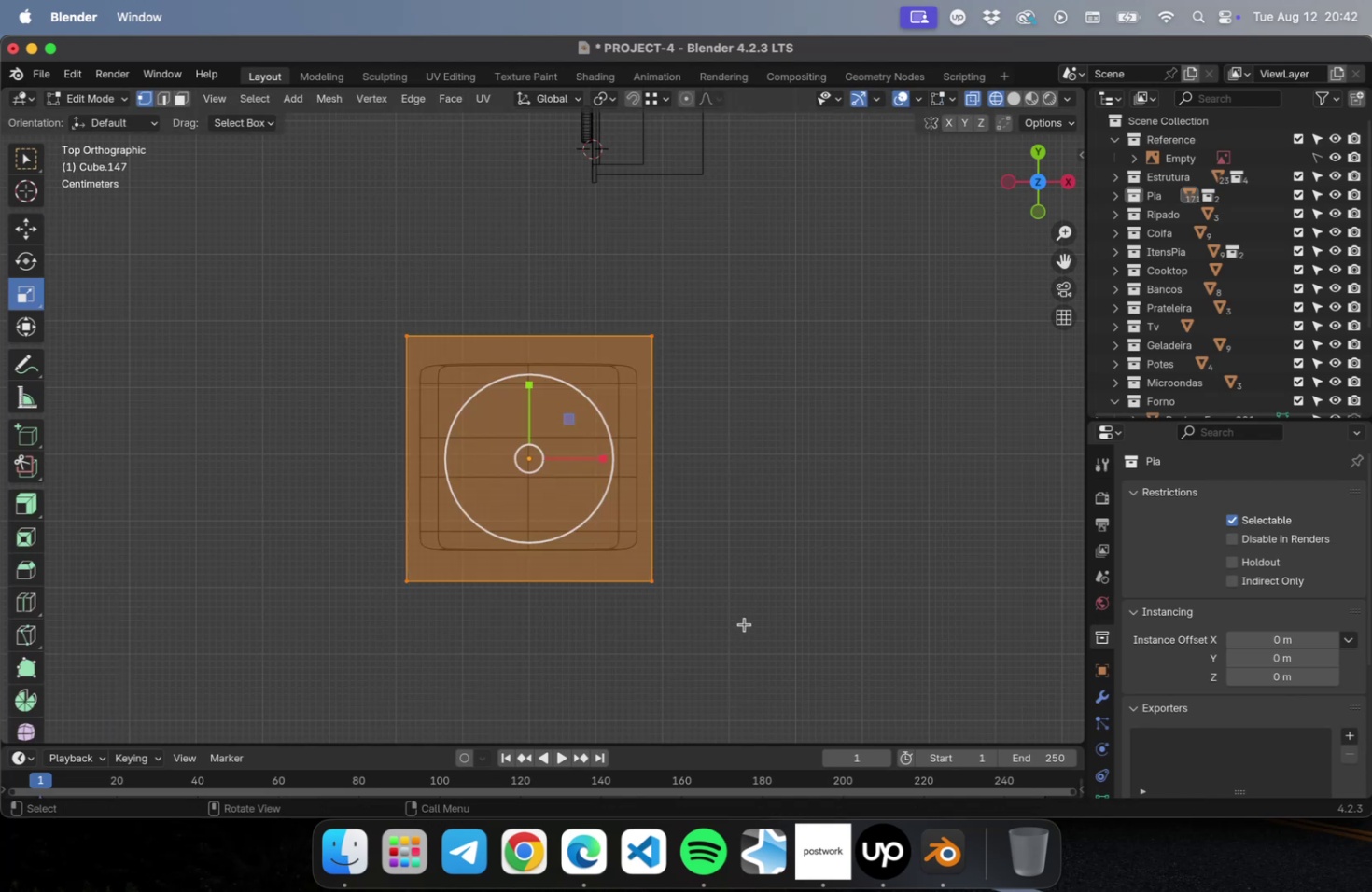 
left_click_drag(start_coordinate=[746, 614], to_coordinate=[308, 567])
 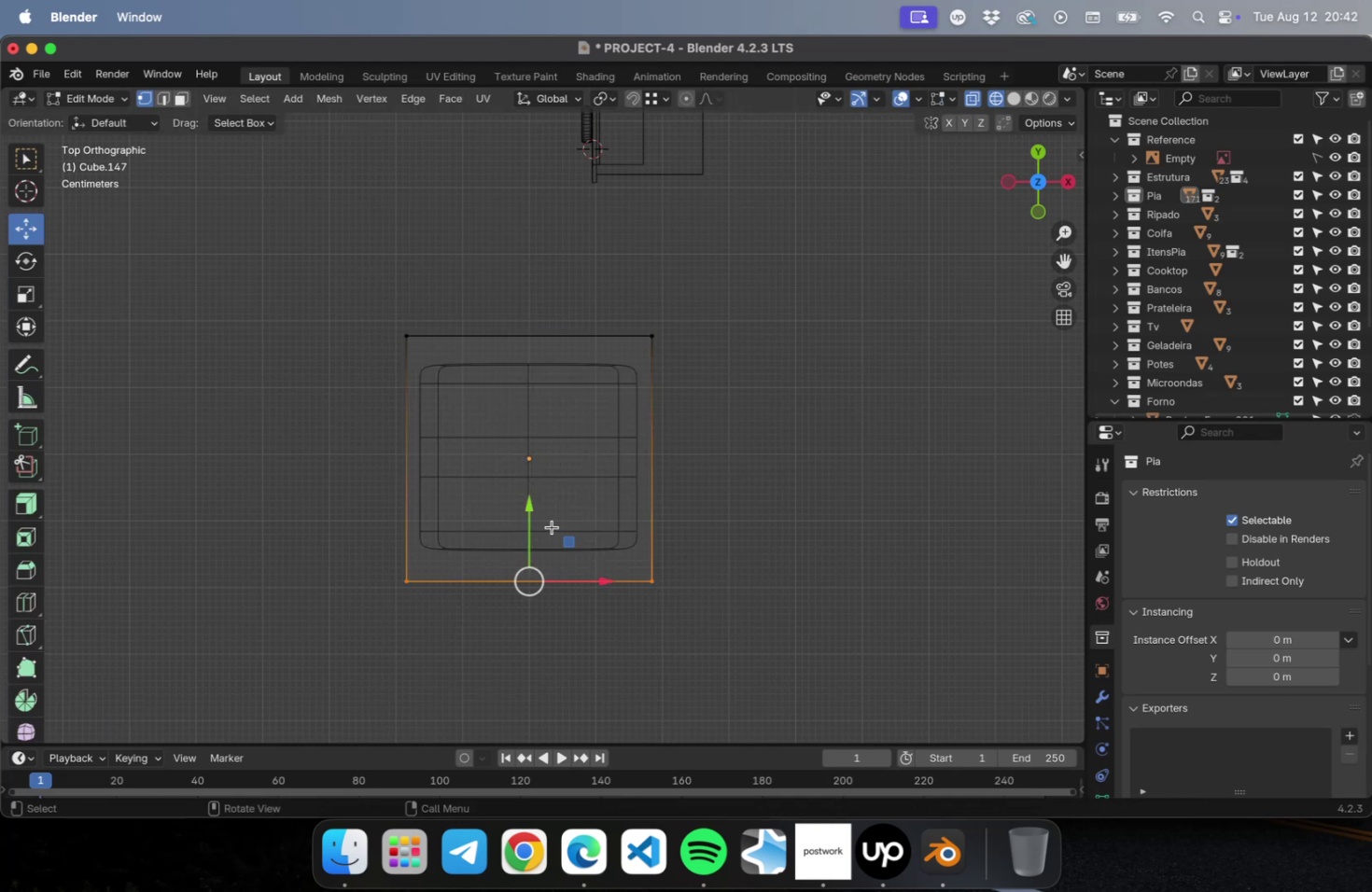 
left_click_drag(start_coordinate=[525, 510], to_coordinate=[523, 495])
 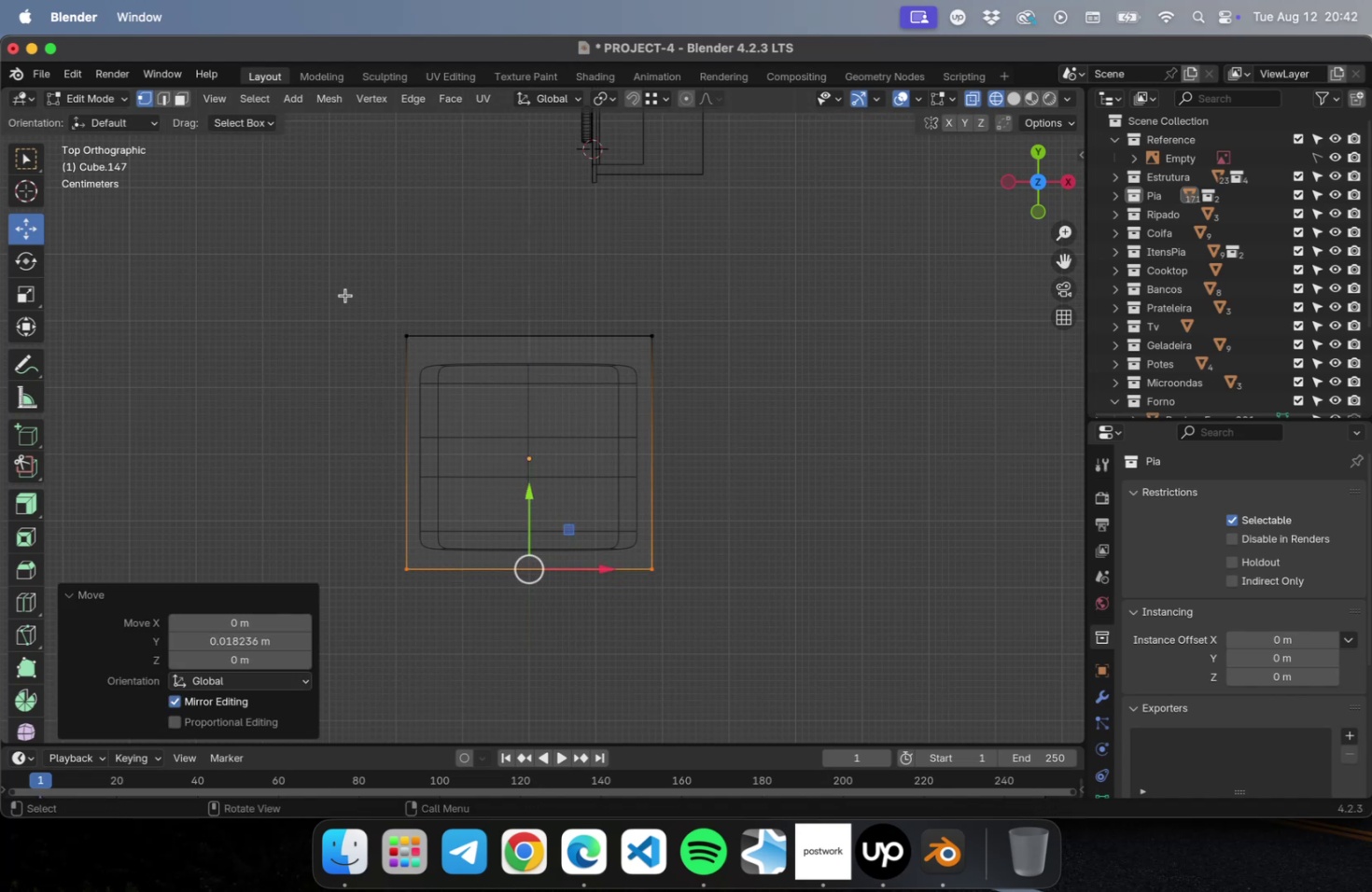 
left_click_drag(start_coordinate=[344, 295], to_coordinate=[767, 354])
 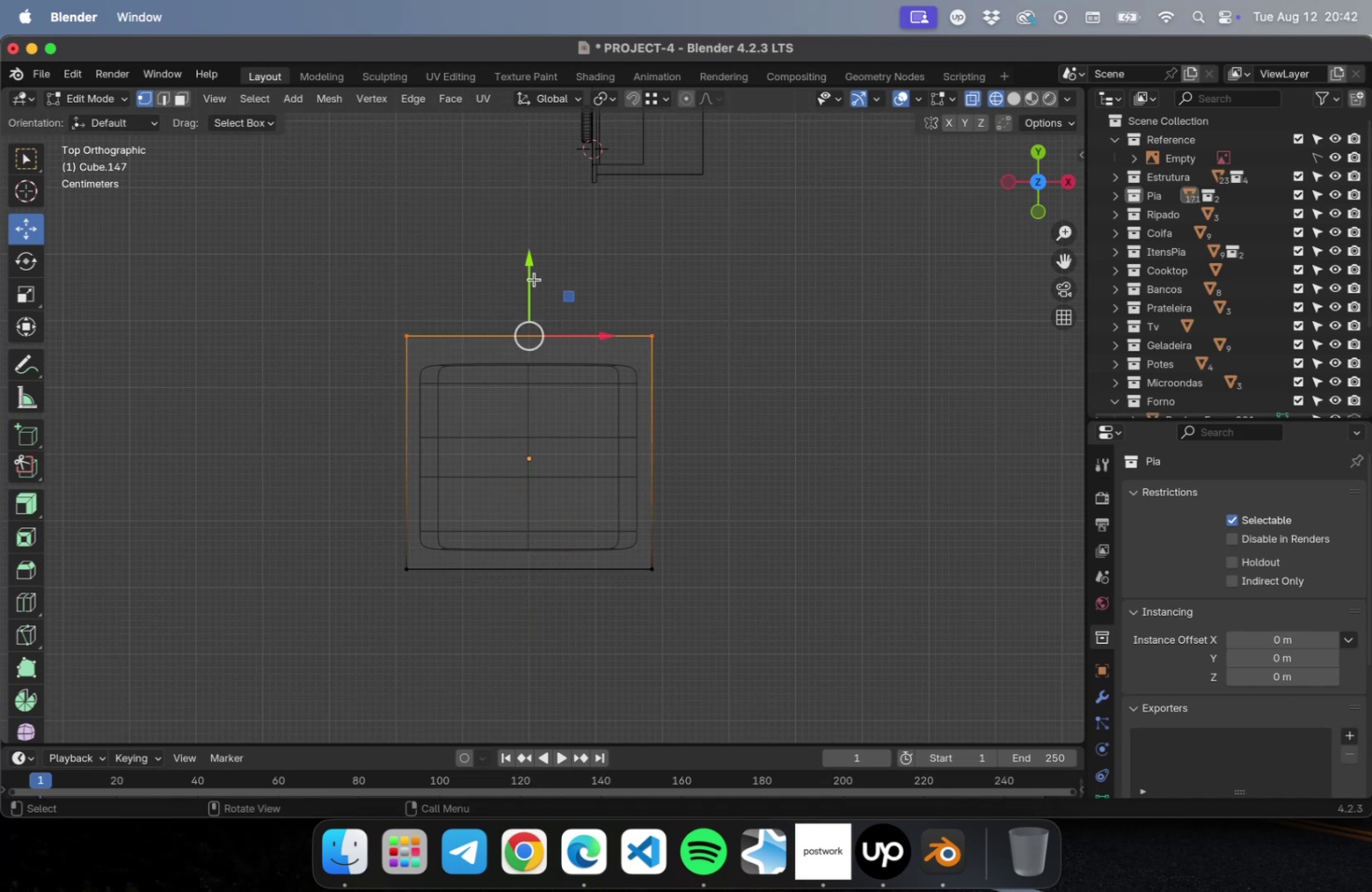 
left_click_drag(start_coordinate=[526, 271], to_coordinate=[524, 282])
 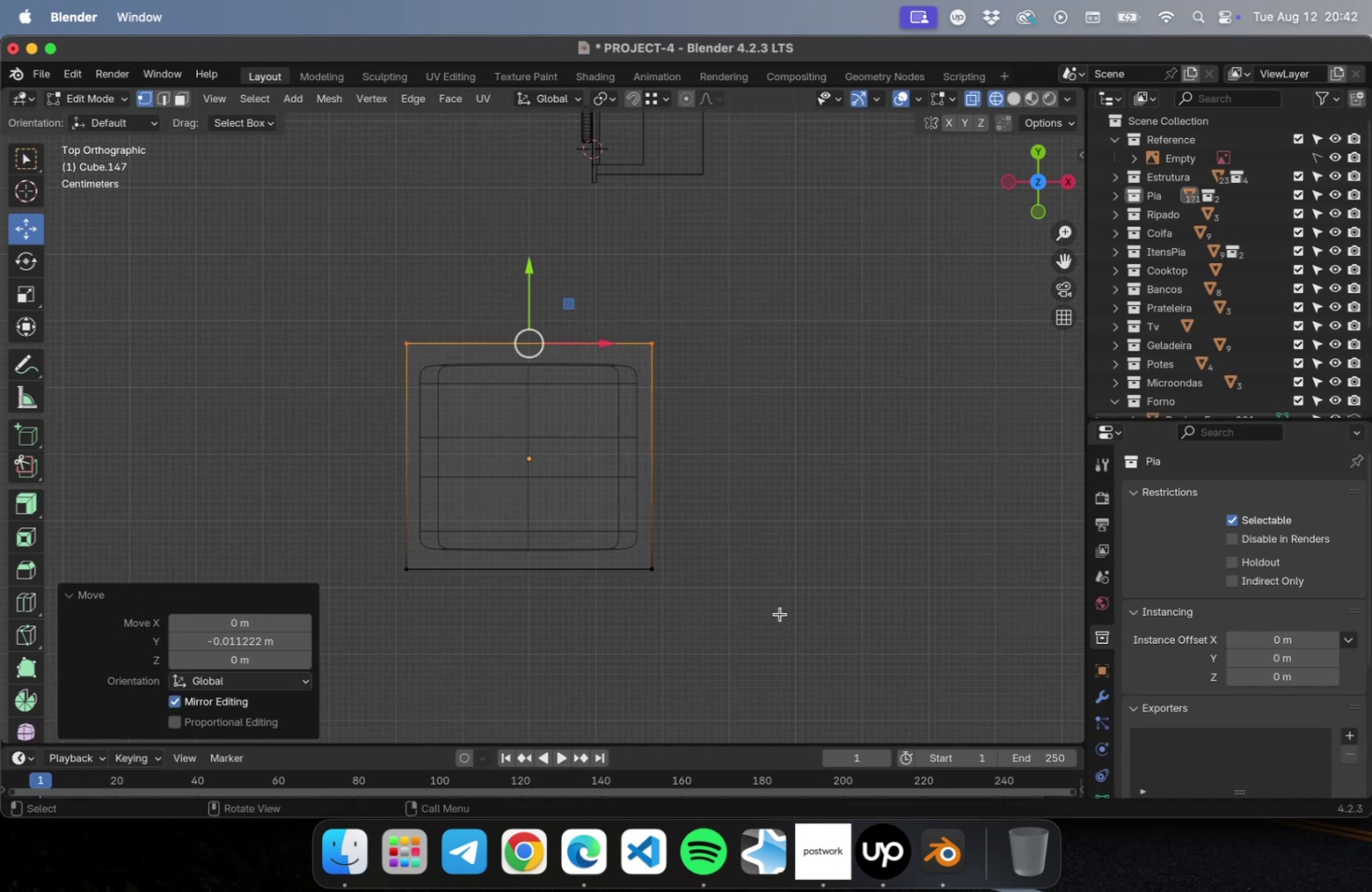 
left_click_drag(start_coordinate=[756, 648], to_coordinate=[621, 316])
 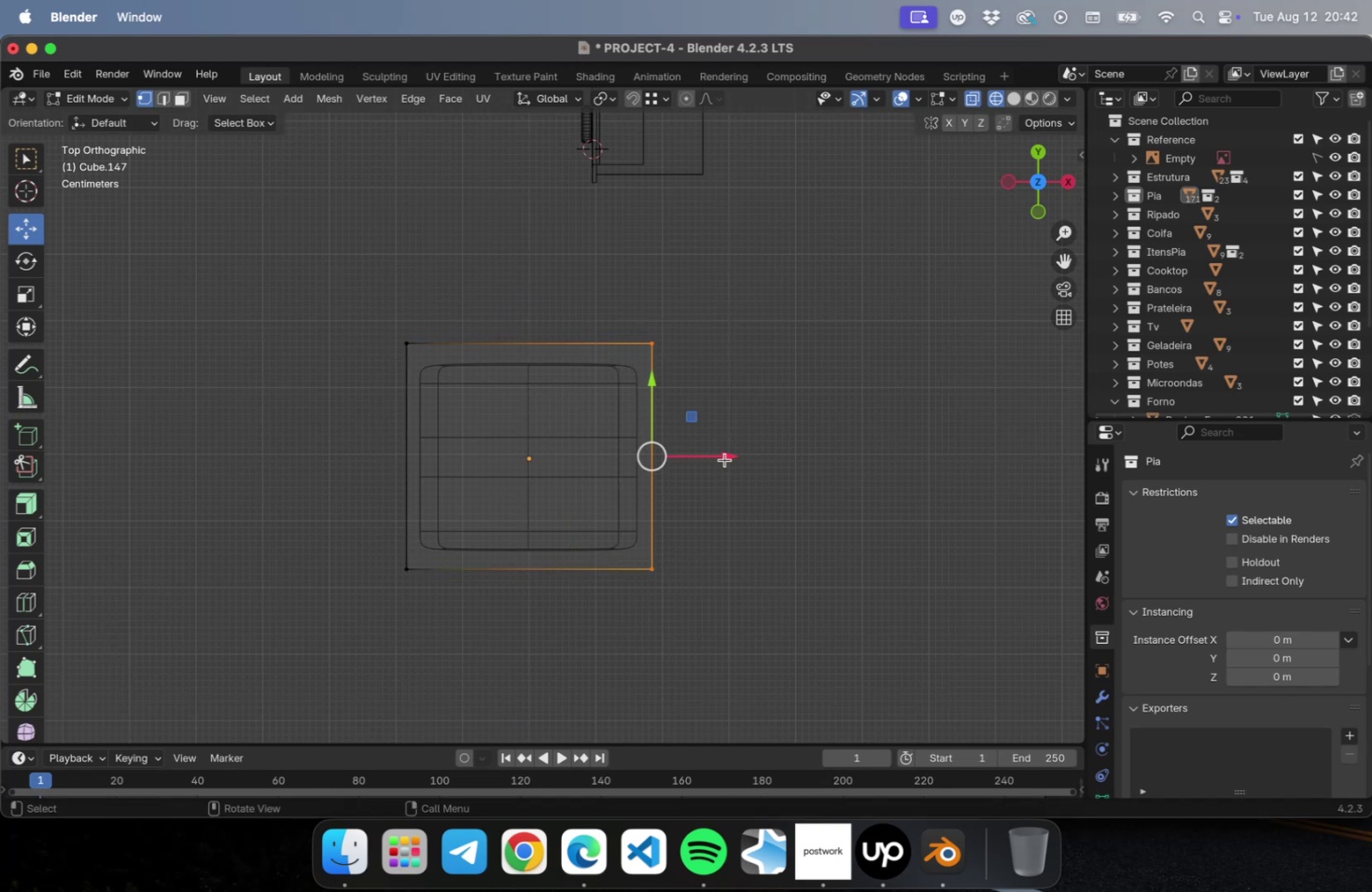 
key(Tab)
 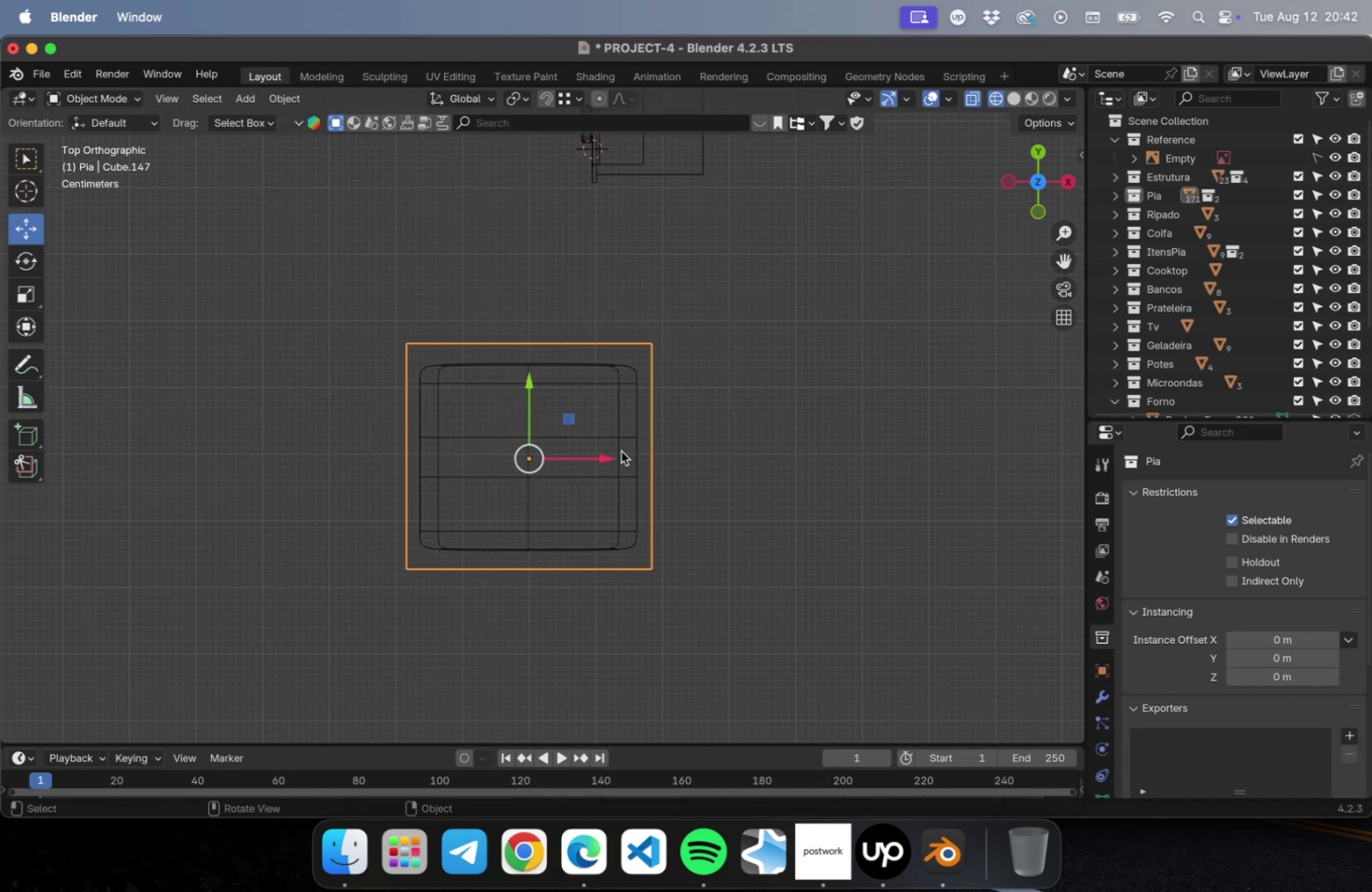 
key(S)
 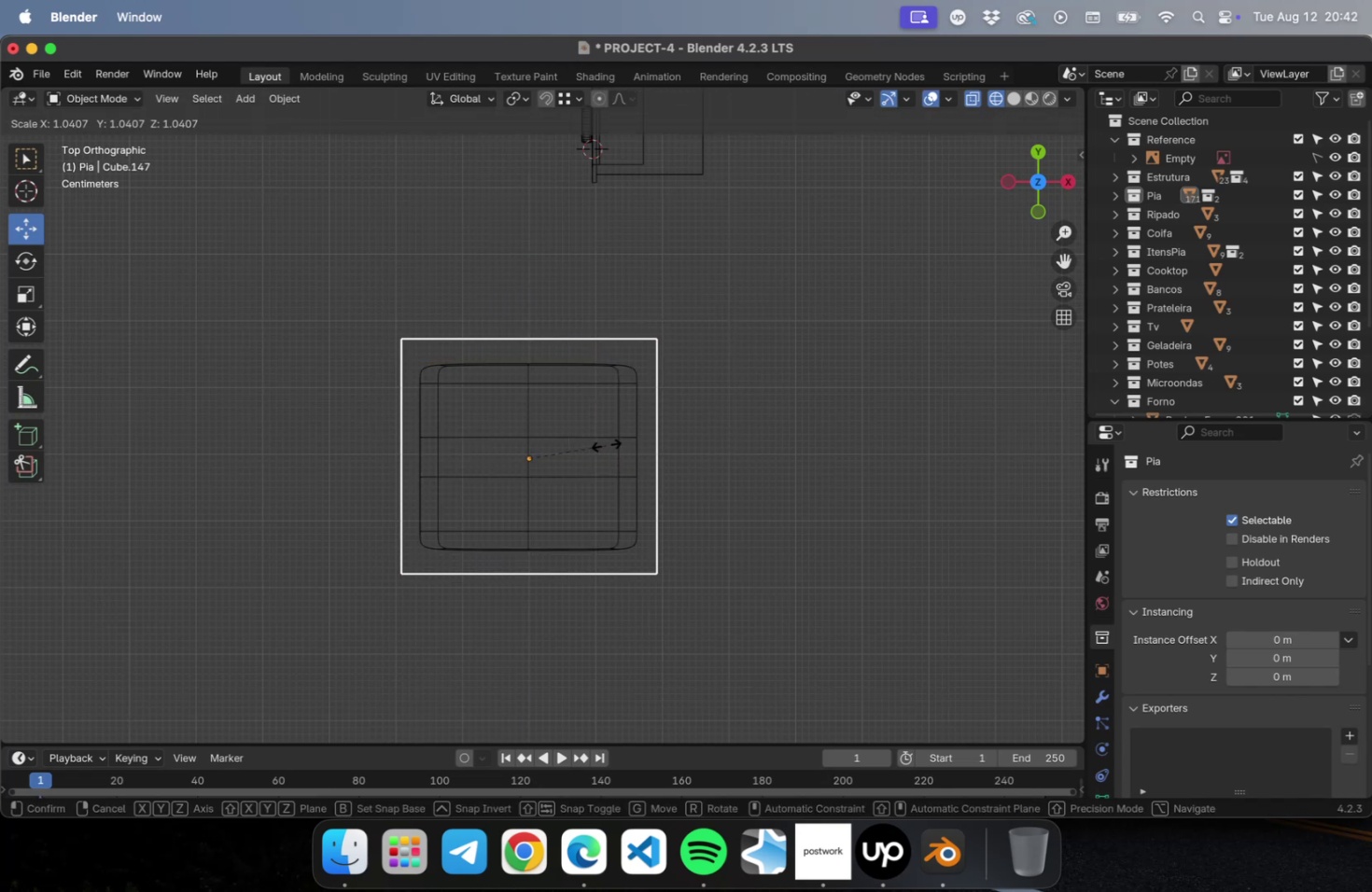 
left_click([606, 444])
 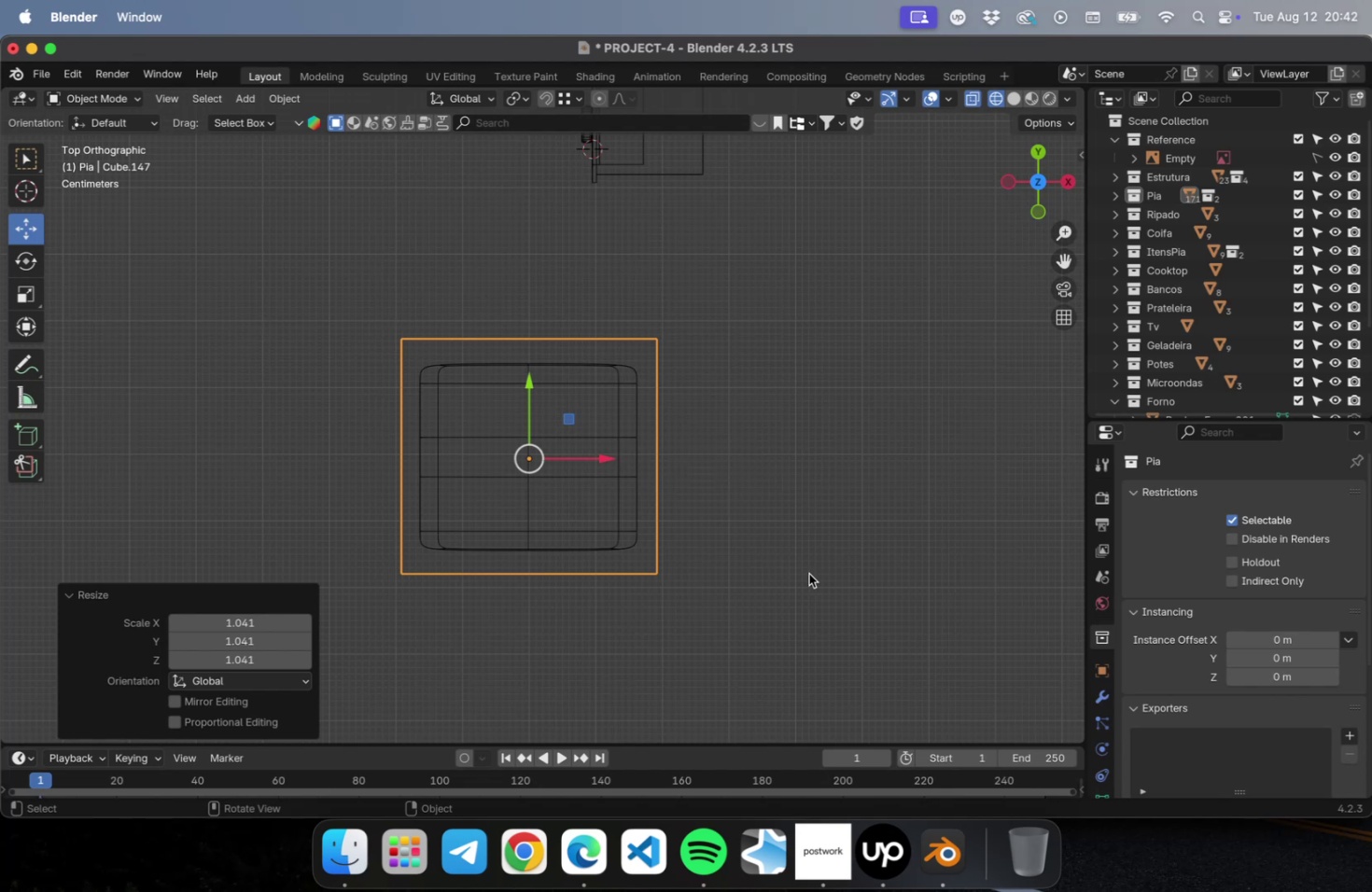 
key(Tab)
 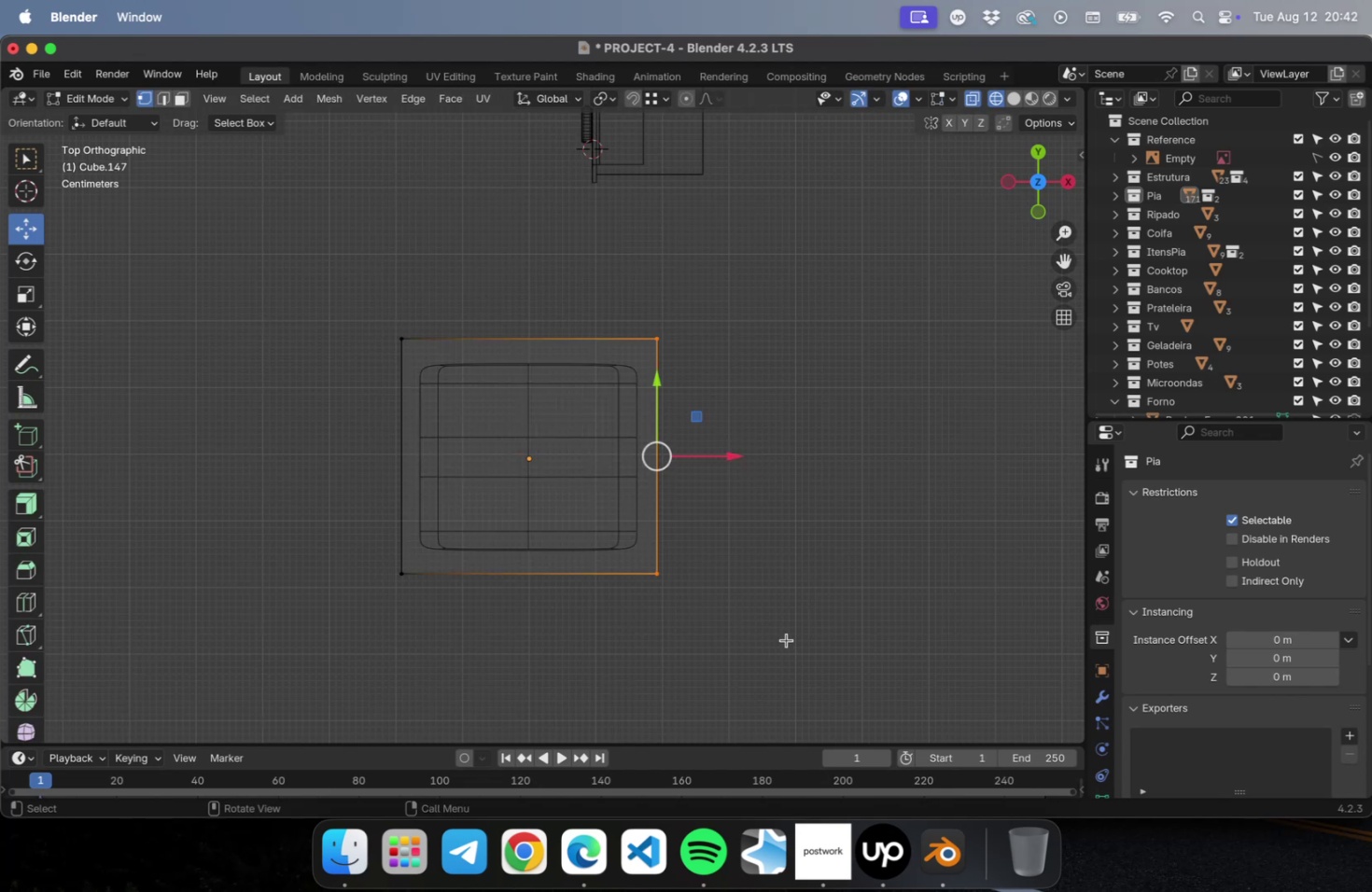 
left_click_drag(start_coordinate=[787, 639], to_coordinate=[301, 301])
 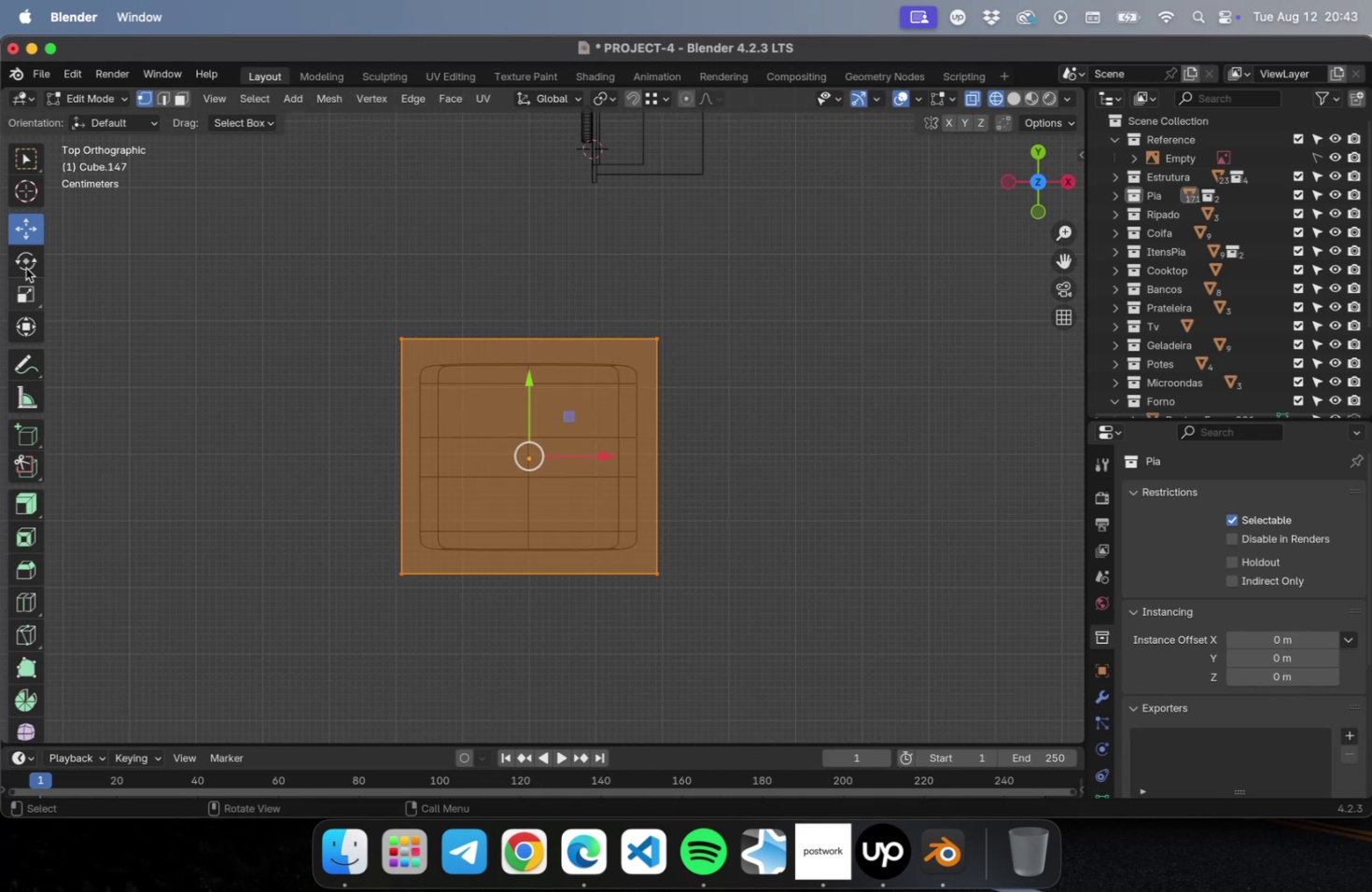 
left_click([31, 286])
 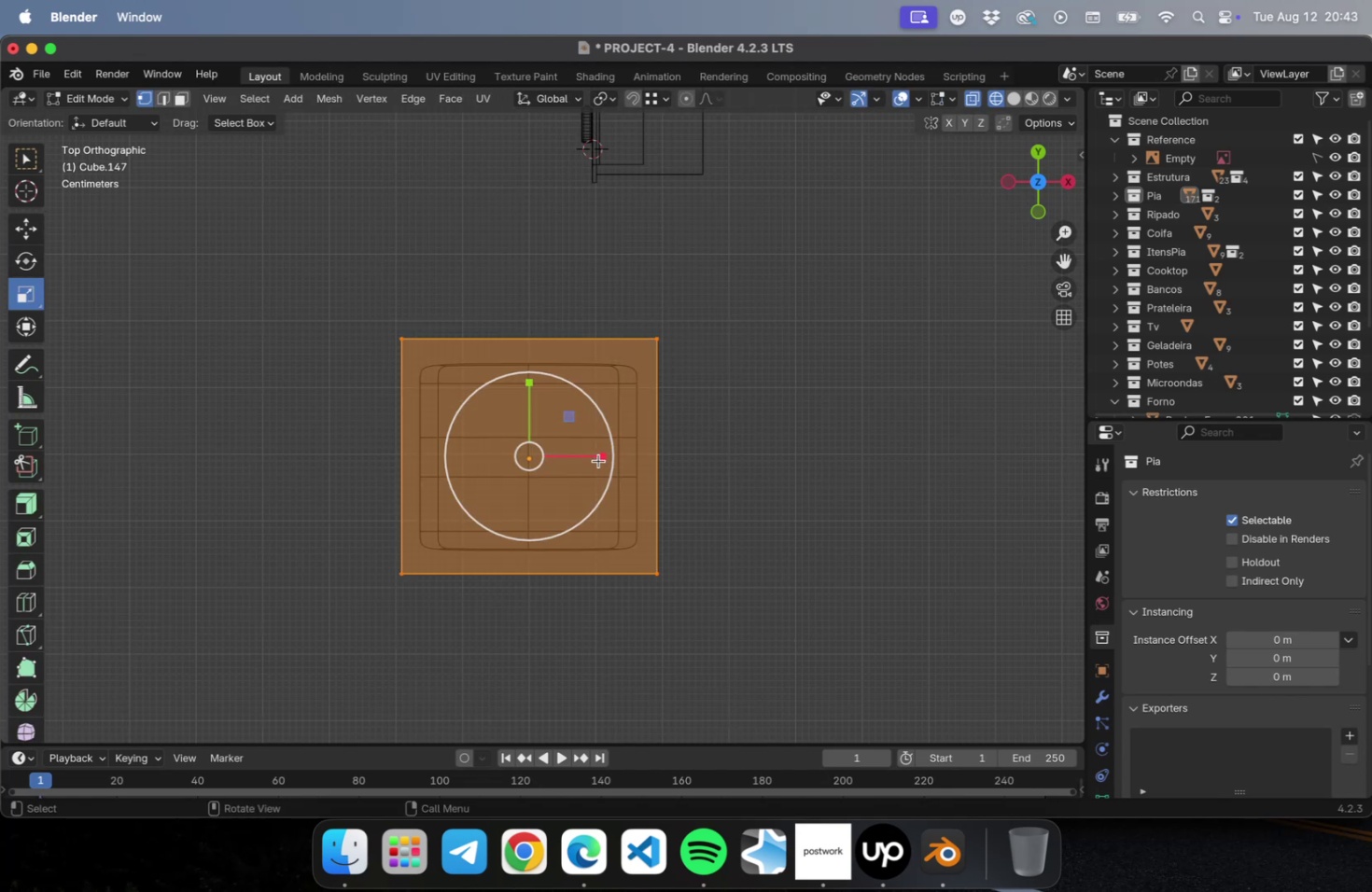 
left_click_drag(start_coordinate=[598, 453], to_coordinate=[605, 452])
 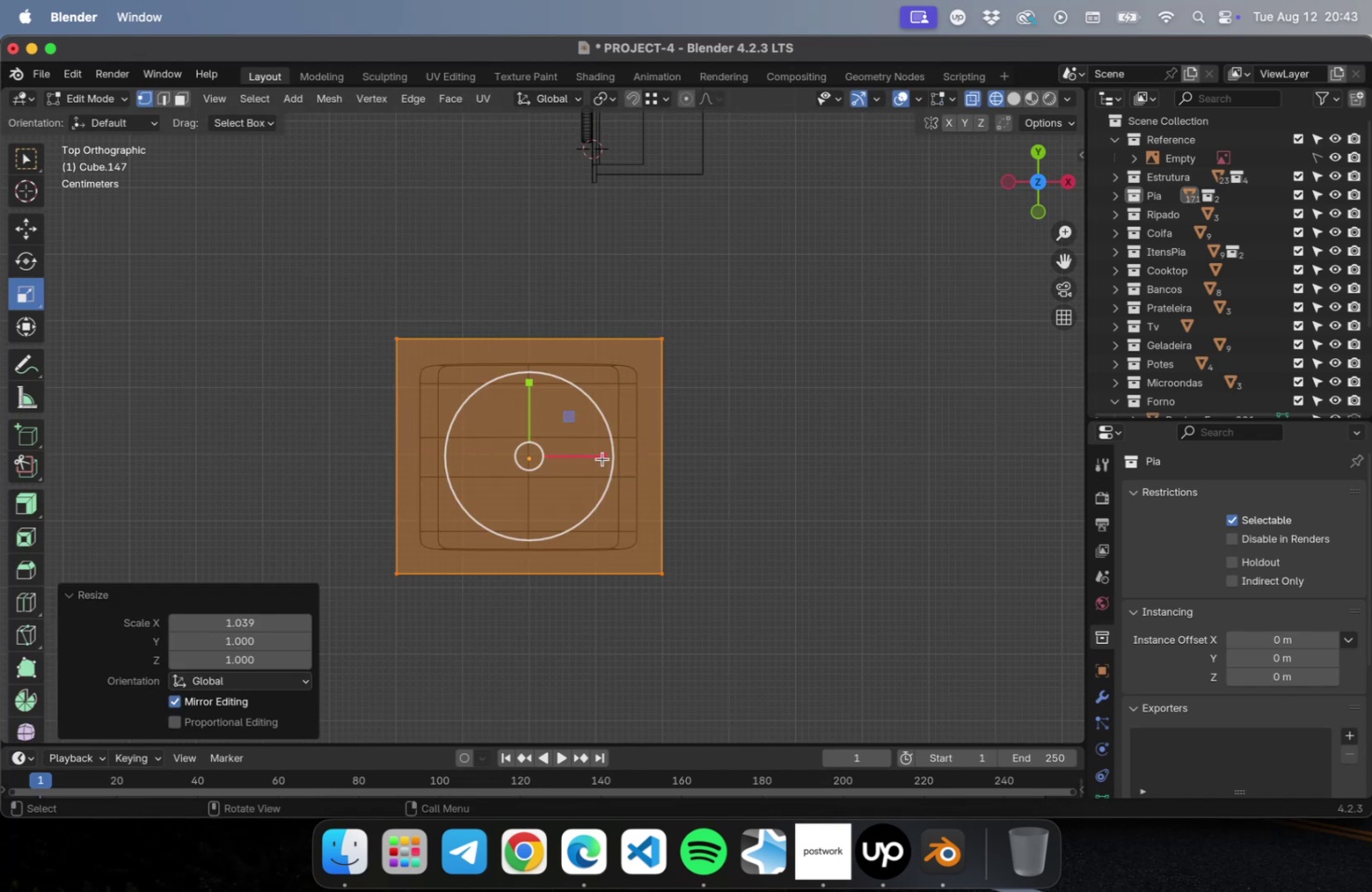 
key(Tab)
 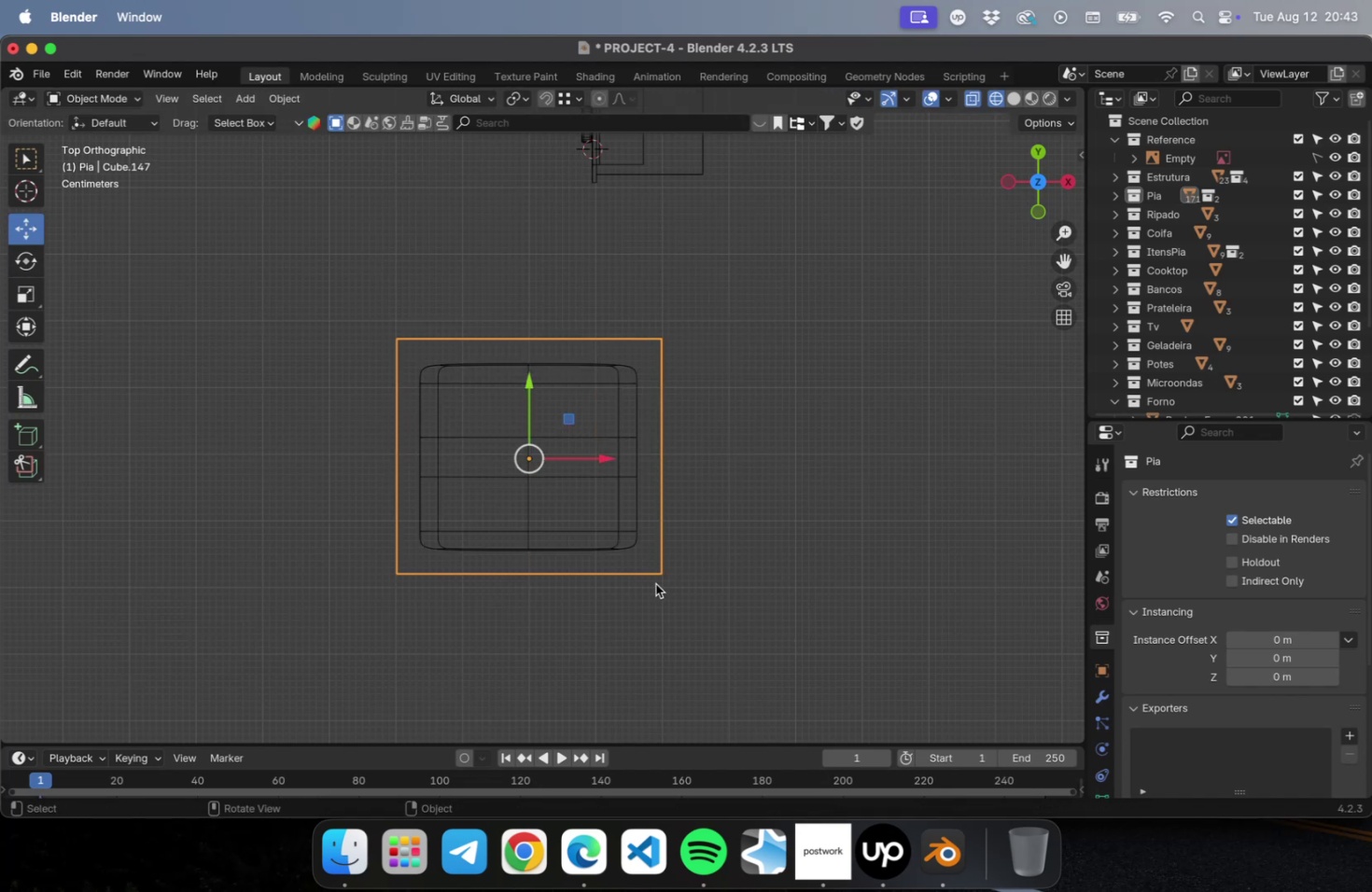 
key(Meta+S)
 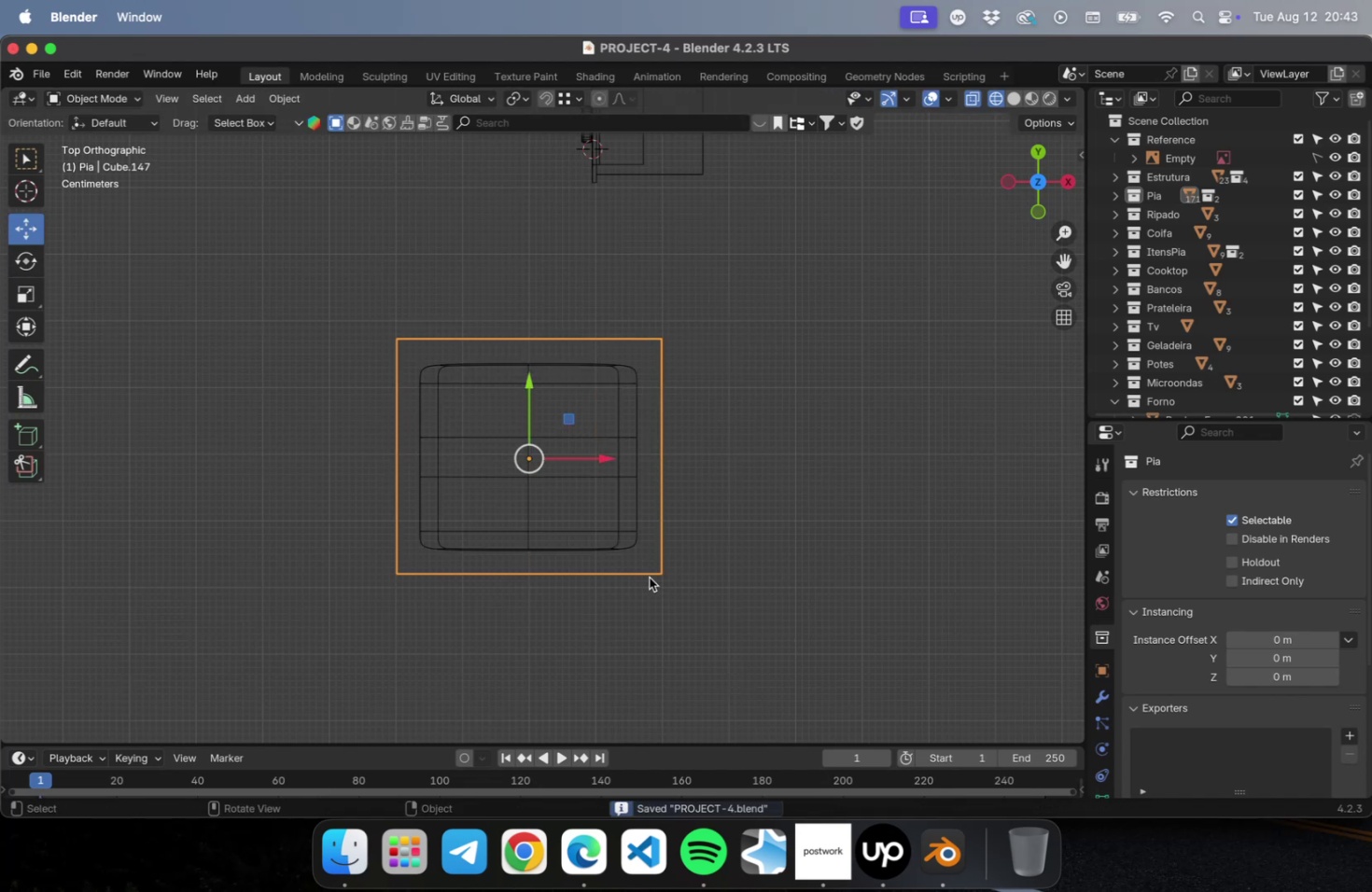 
key(Tab)
 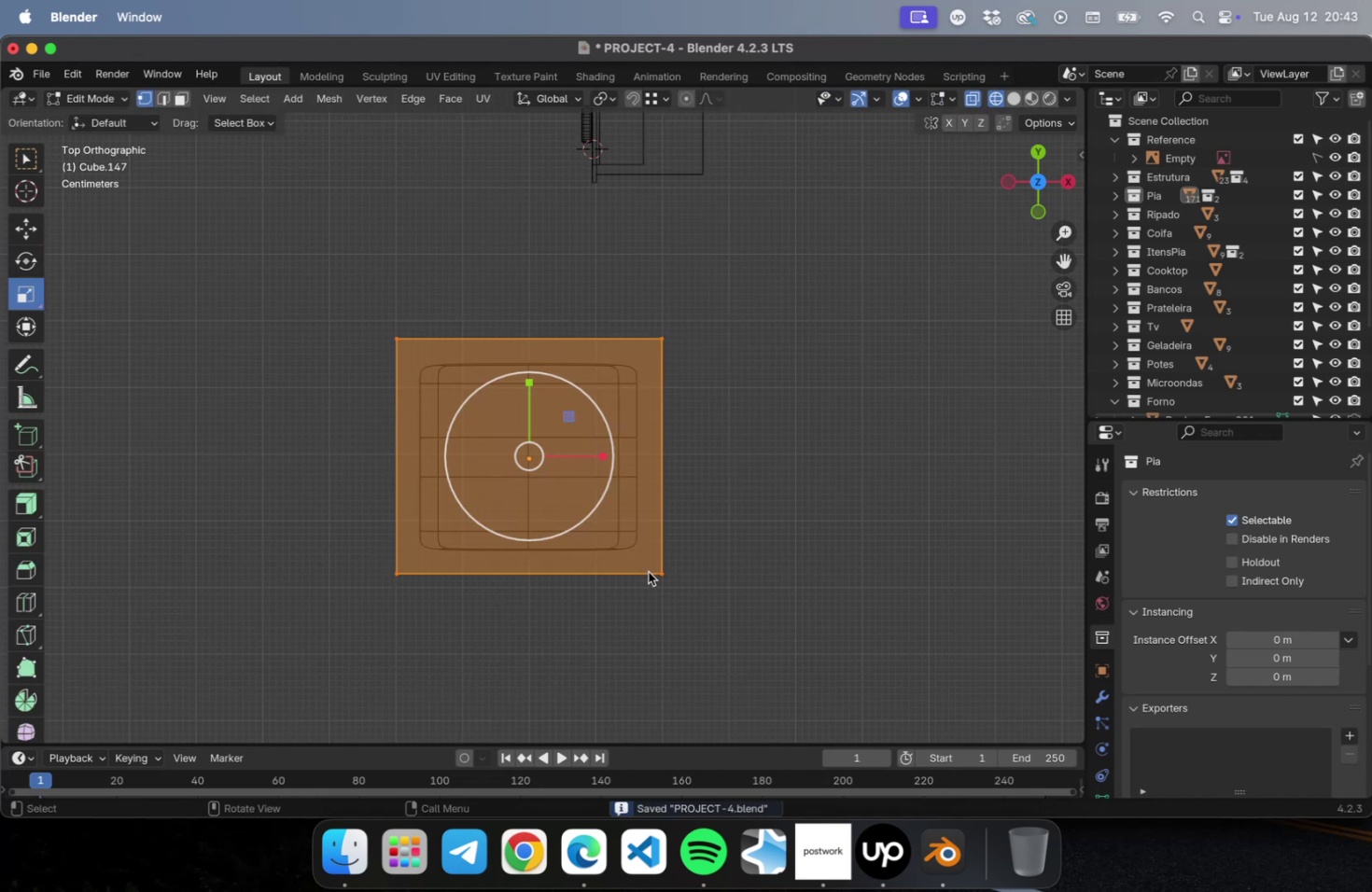 
key(2)
 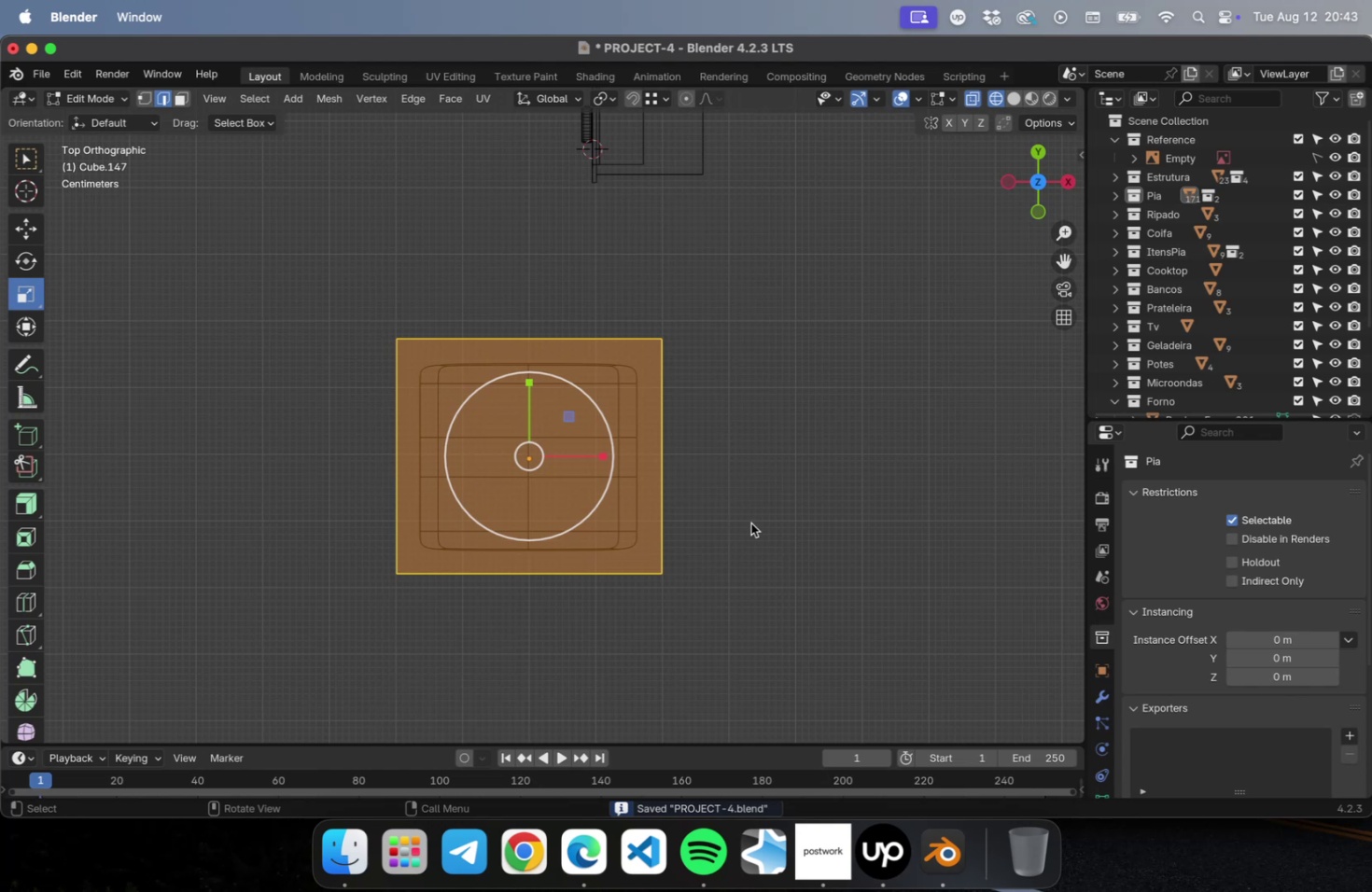 
left_click([750, 523])
 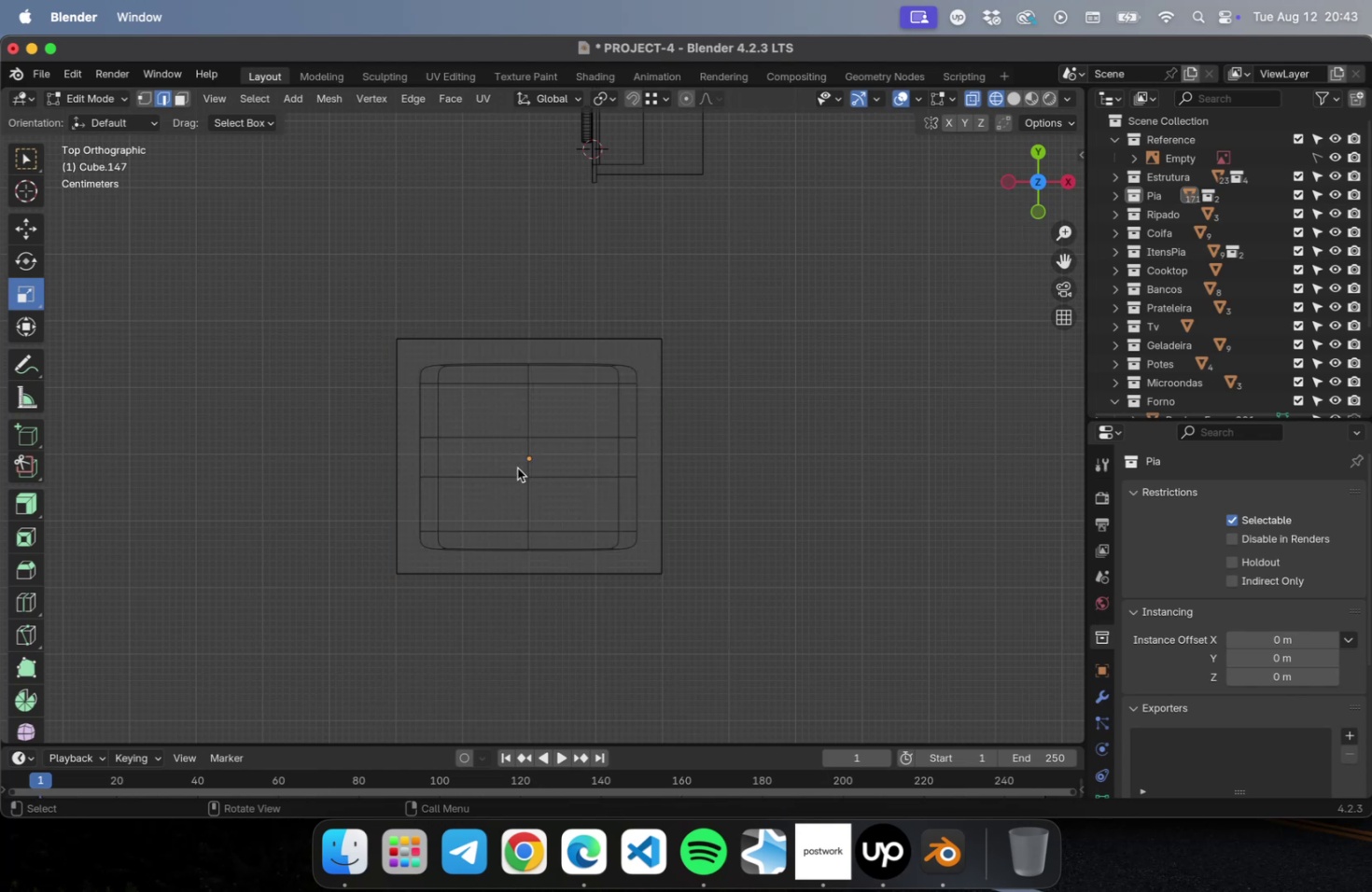 
key(3)
 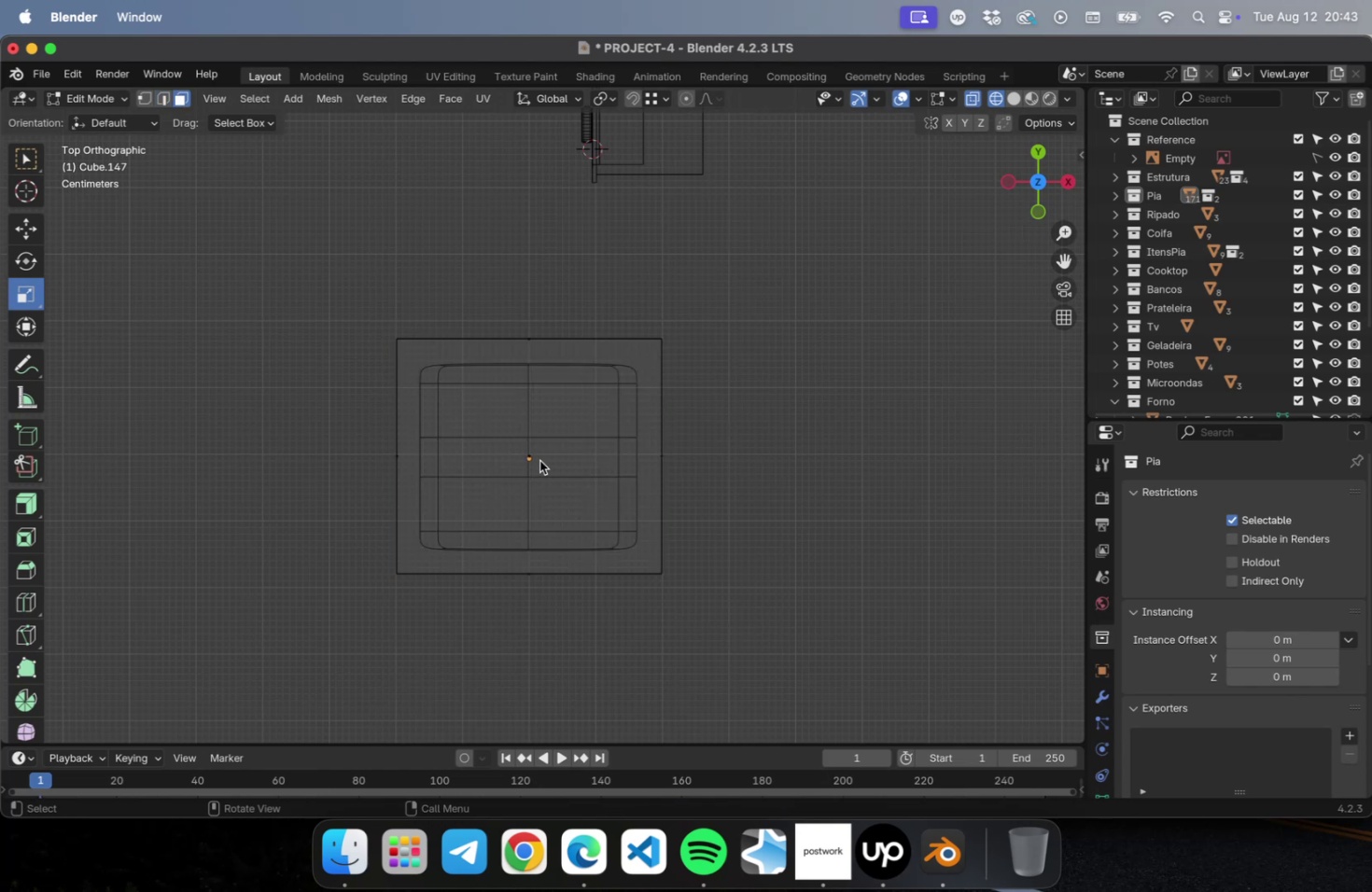 
left_click([539, 460])
 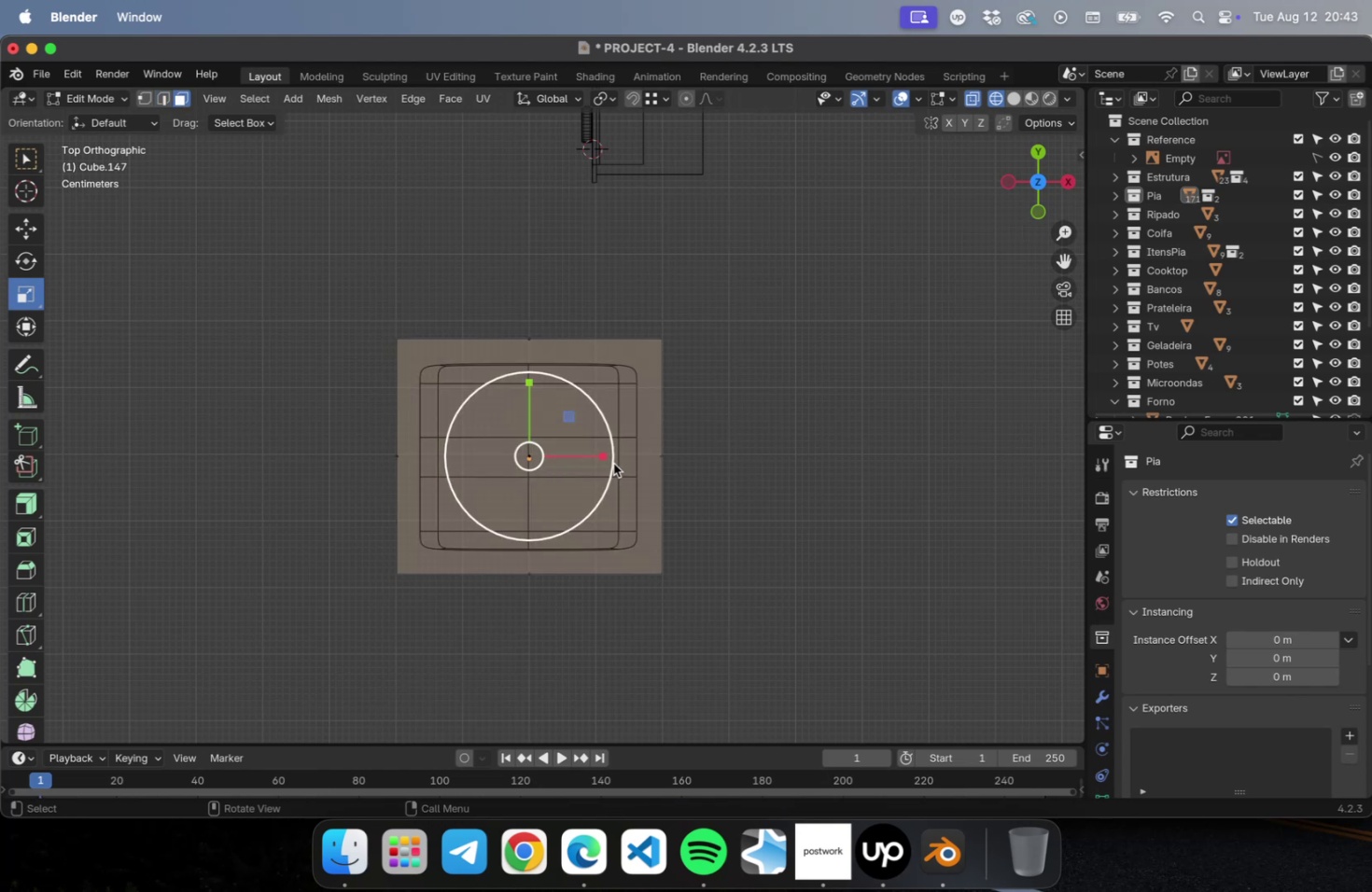 
key(I)
 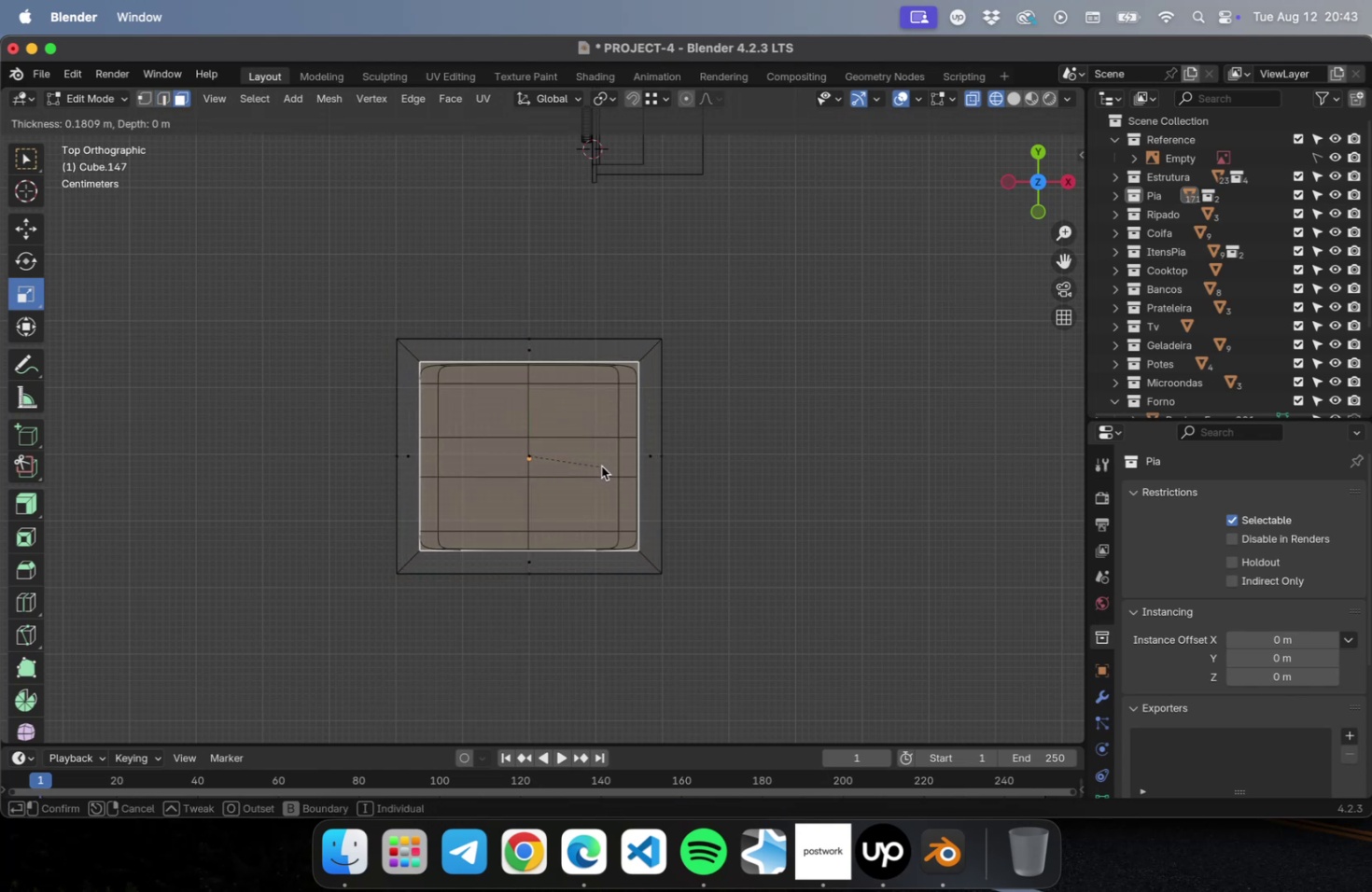 
wait(5.87)
 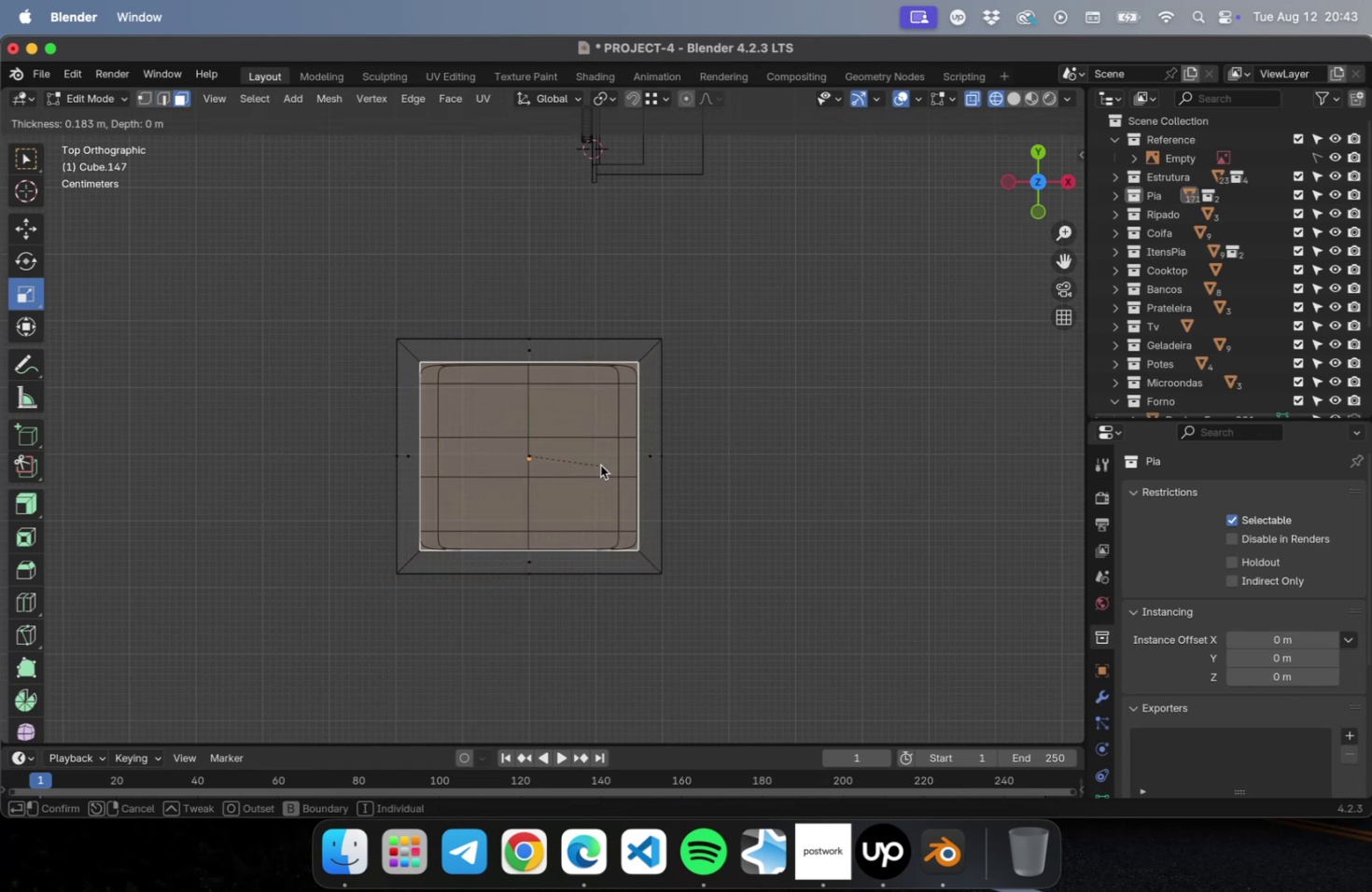 
scroll: coordinate [605, 476], scroll_direction: up, amount: 4.0
 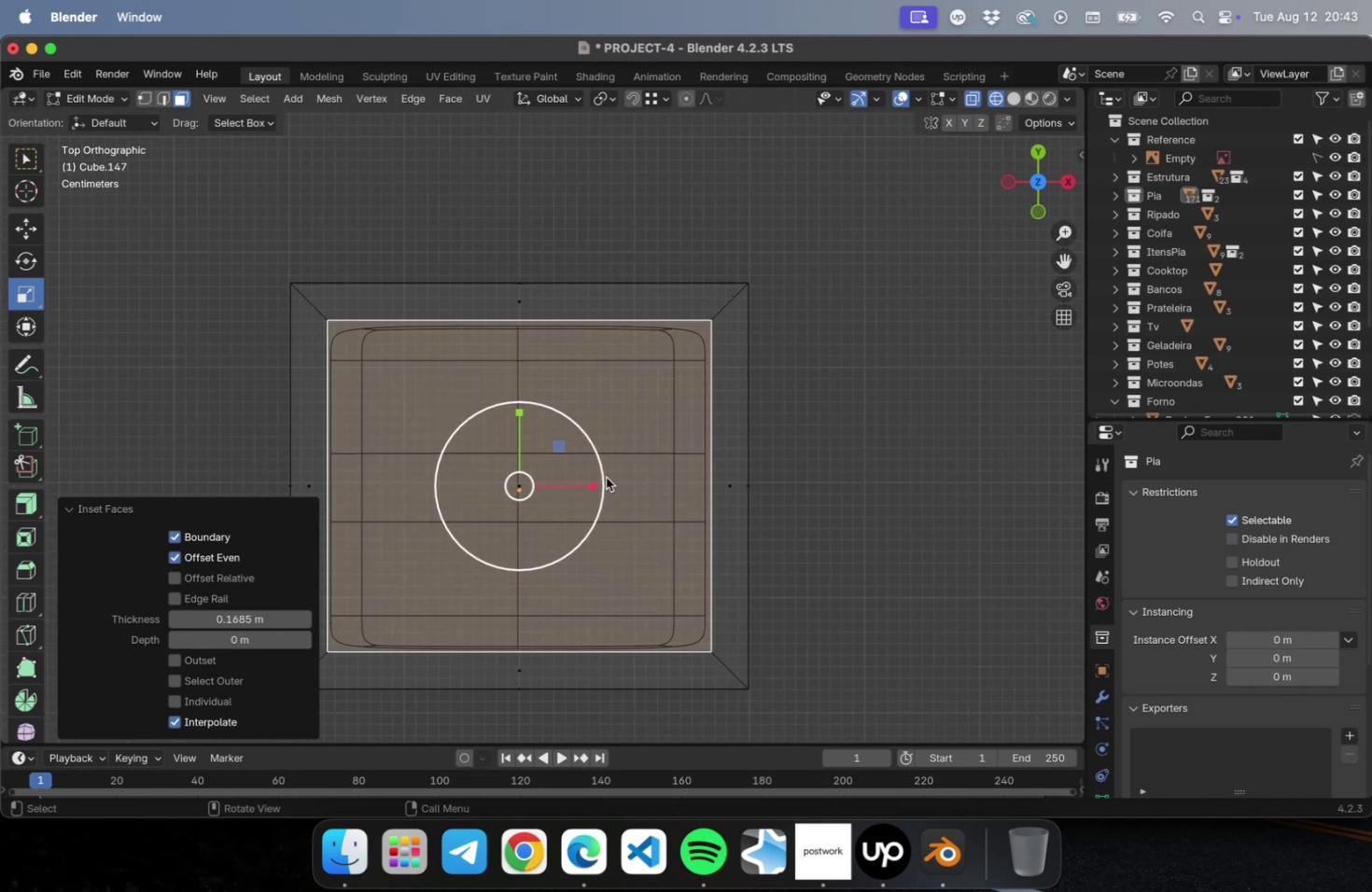 
key(S)
 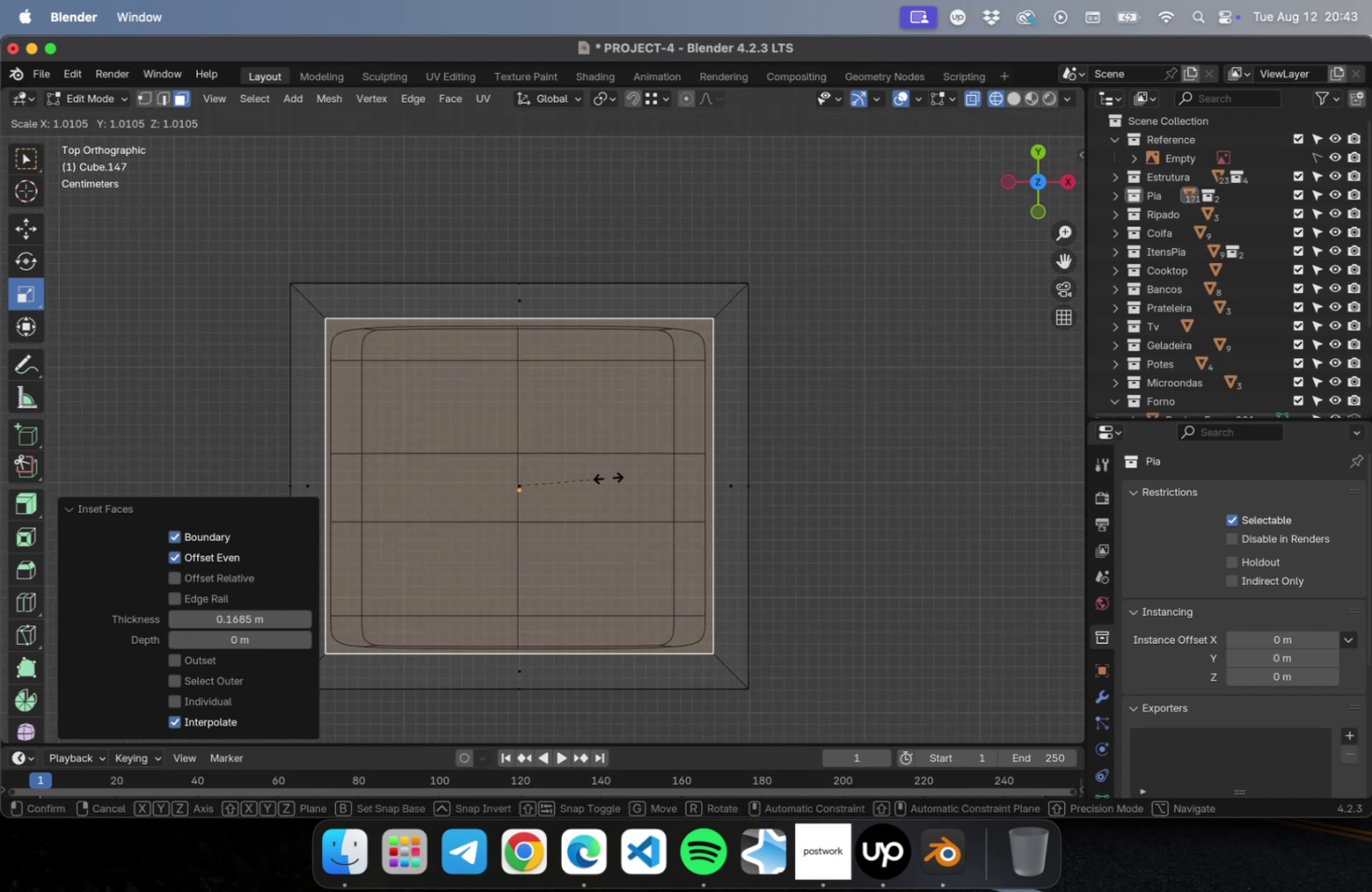 
left_click([608, 477])
 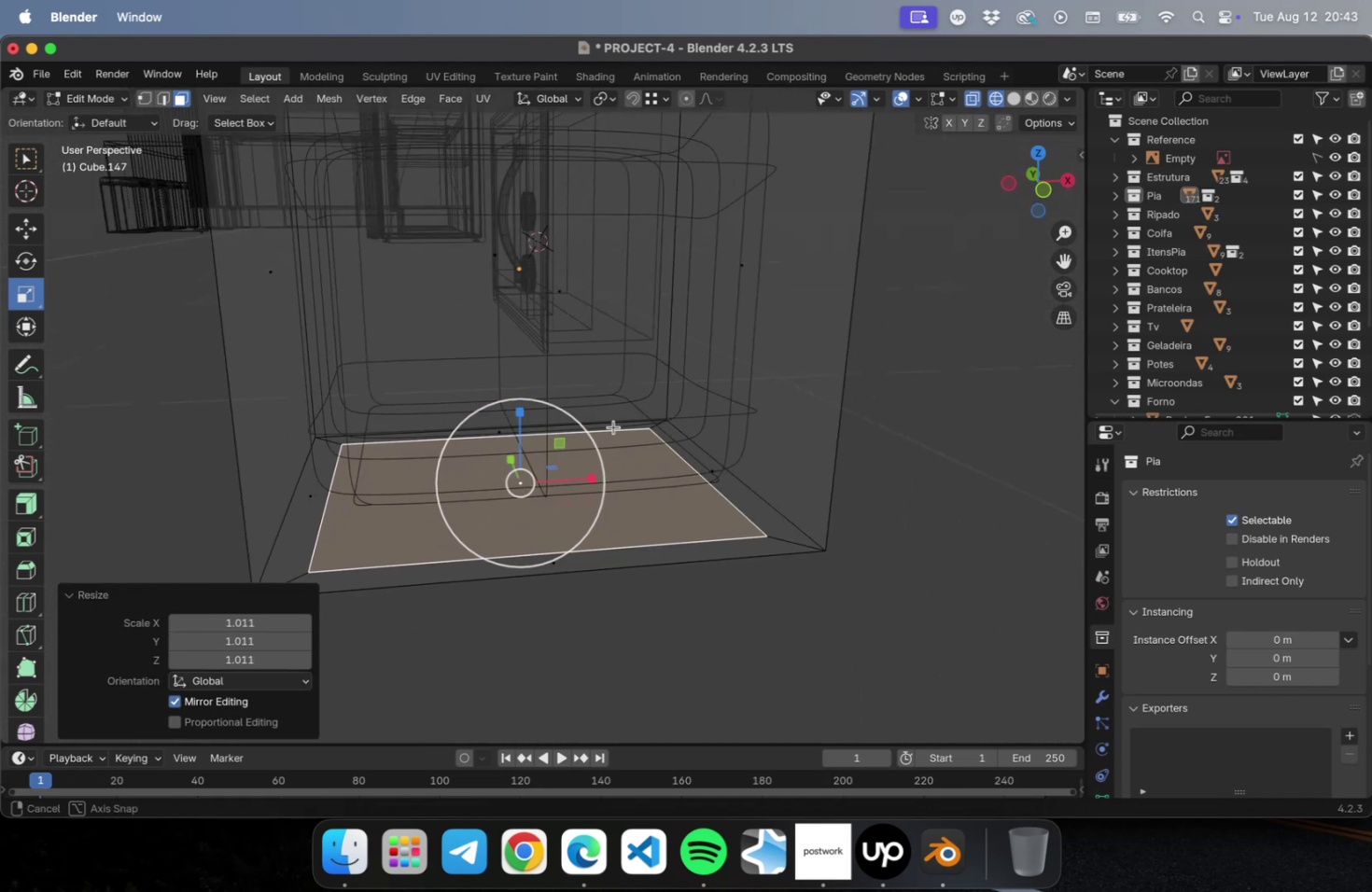 
scroll: coordinate [613, 403], scroll_direction: down, amount: 10.0
 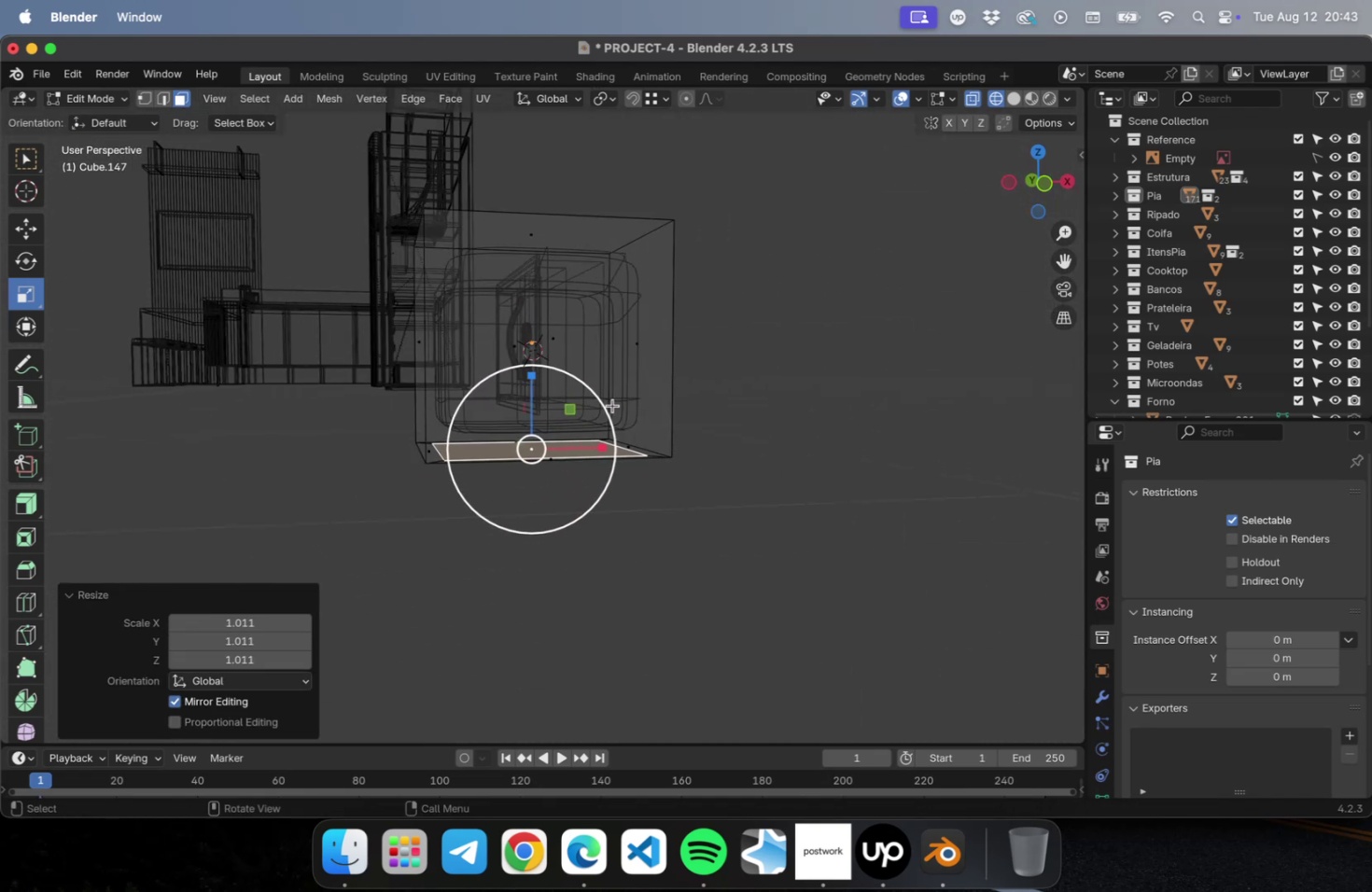 
key(E)
 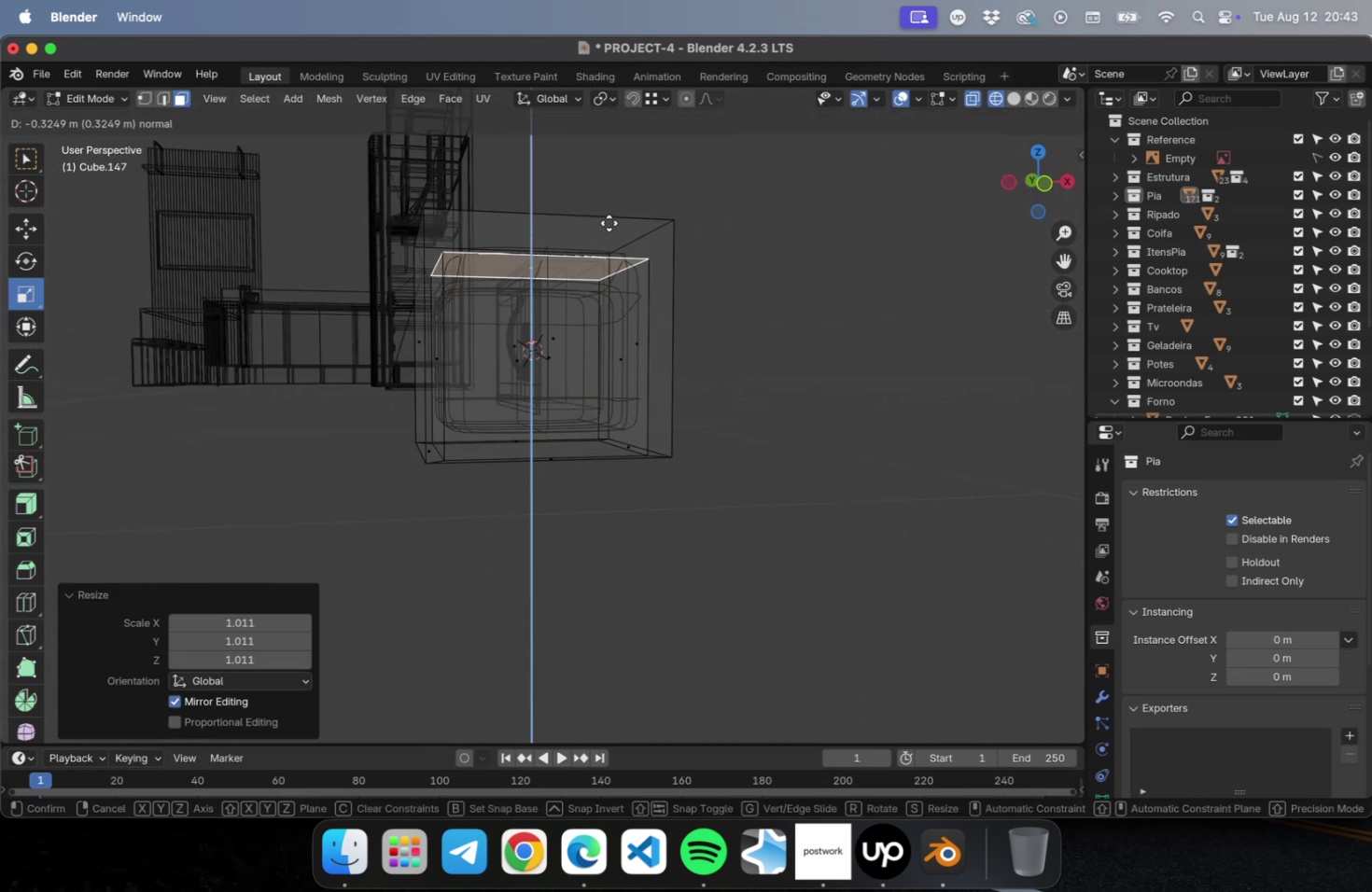 
left_click([605, 212])
 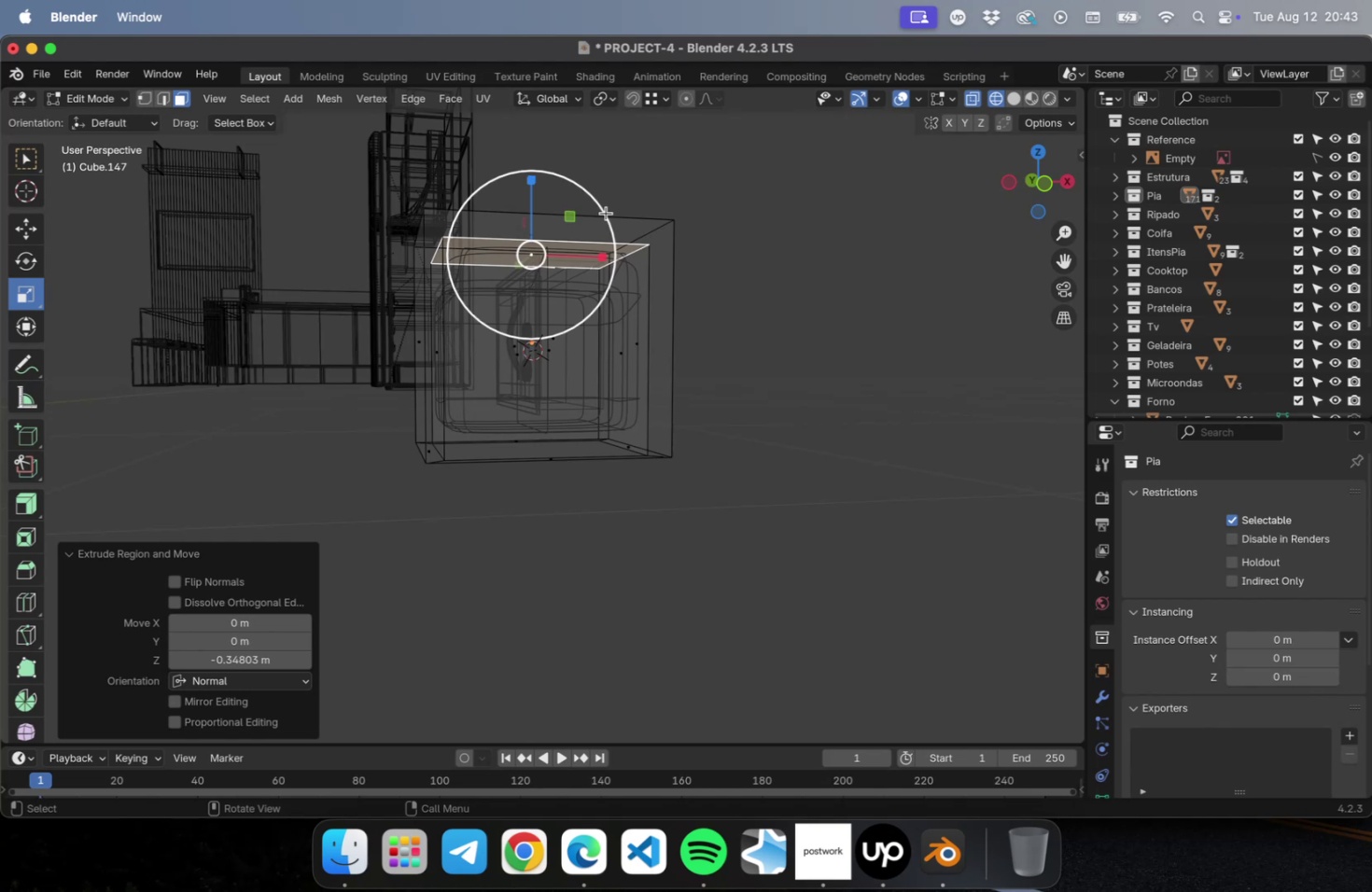 
key(Tab)
type(ry180)
 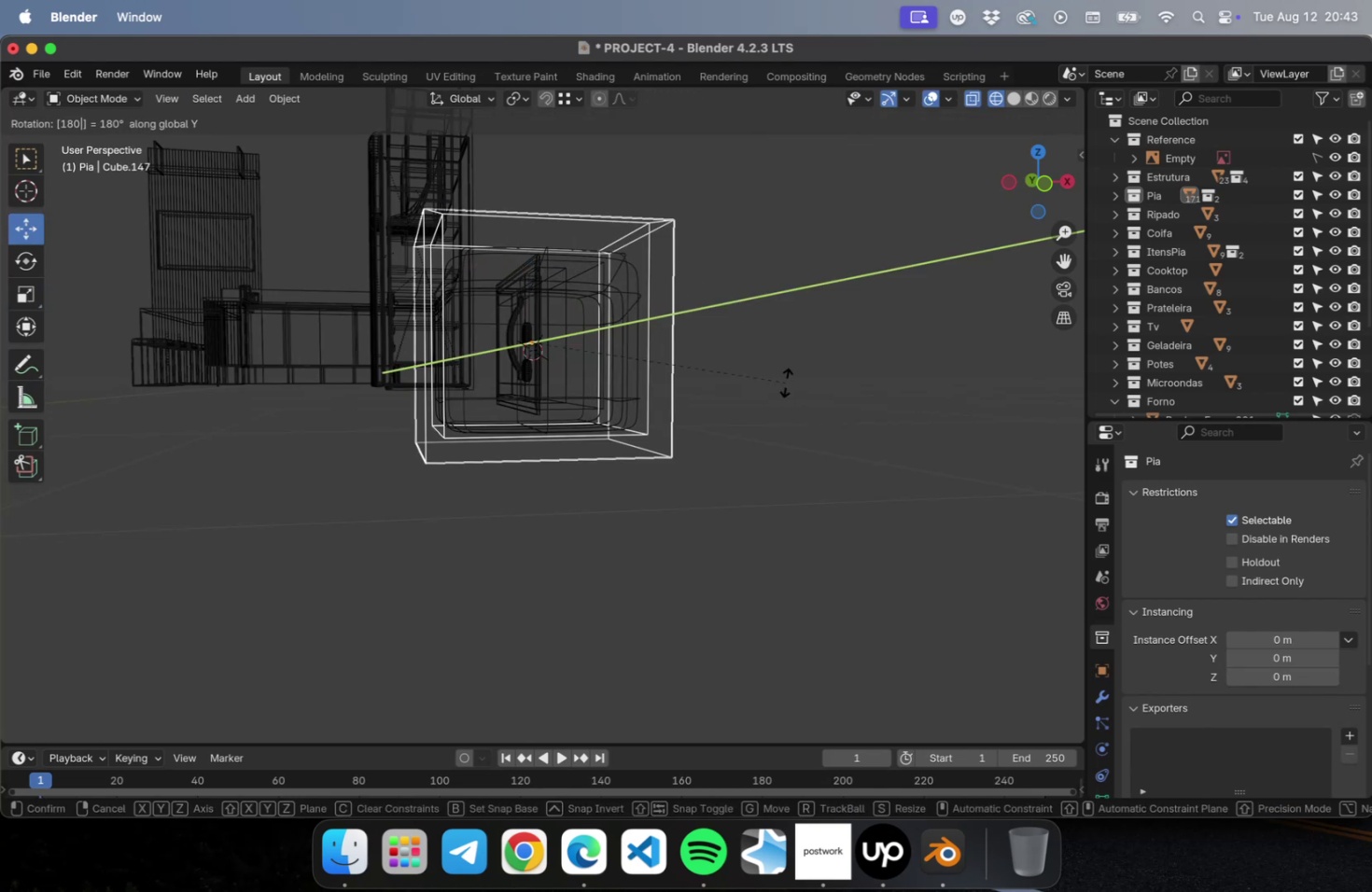 
key(Enter)
 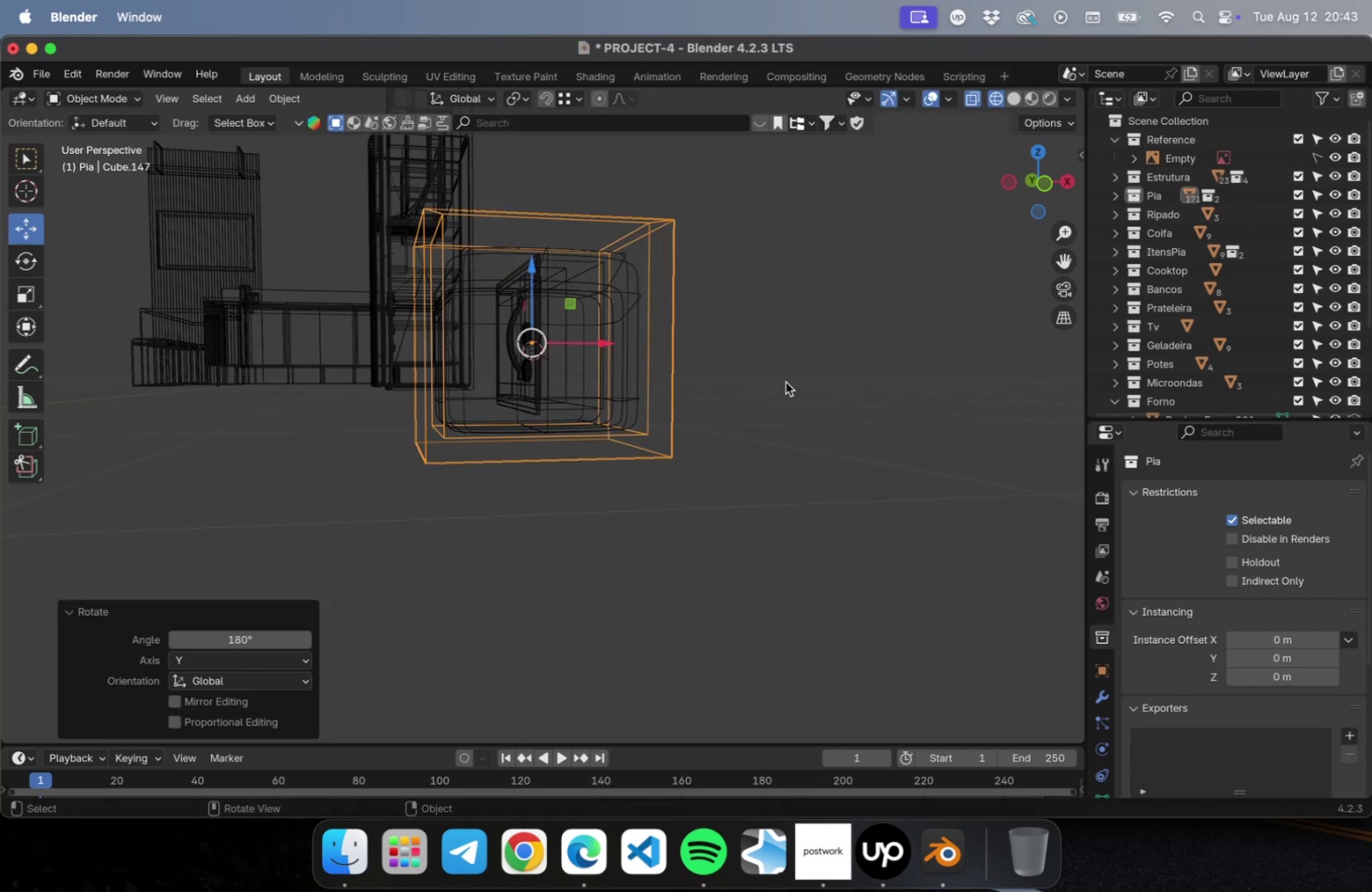 
key(Meta+CommandLeft)
 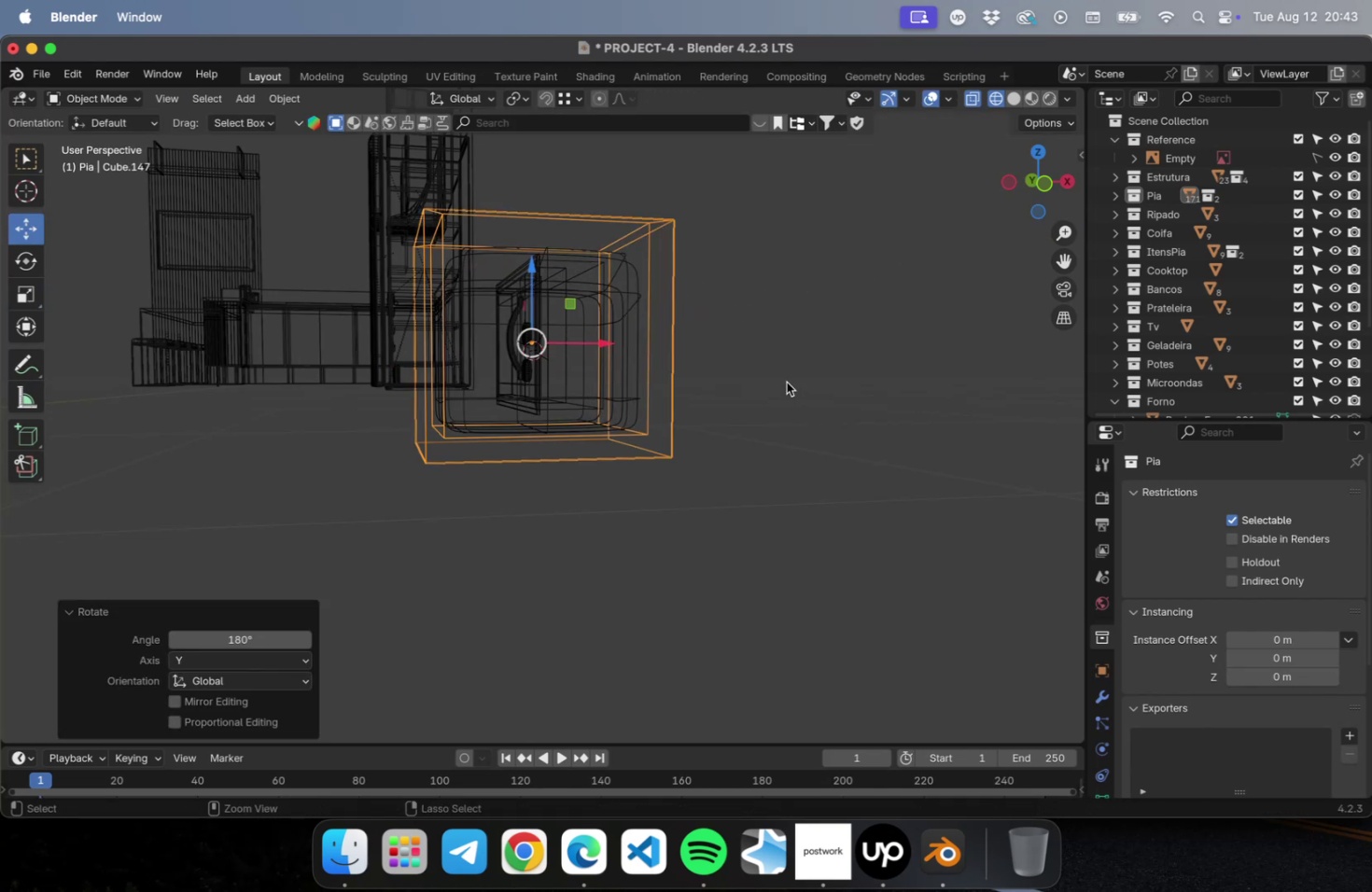 
key(Meta+S)
 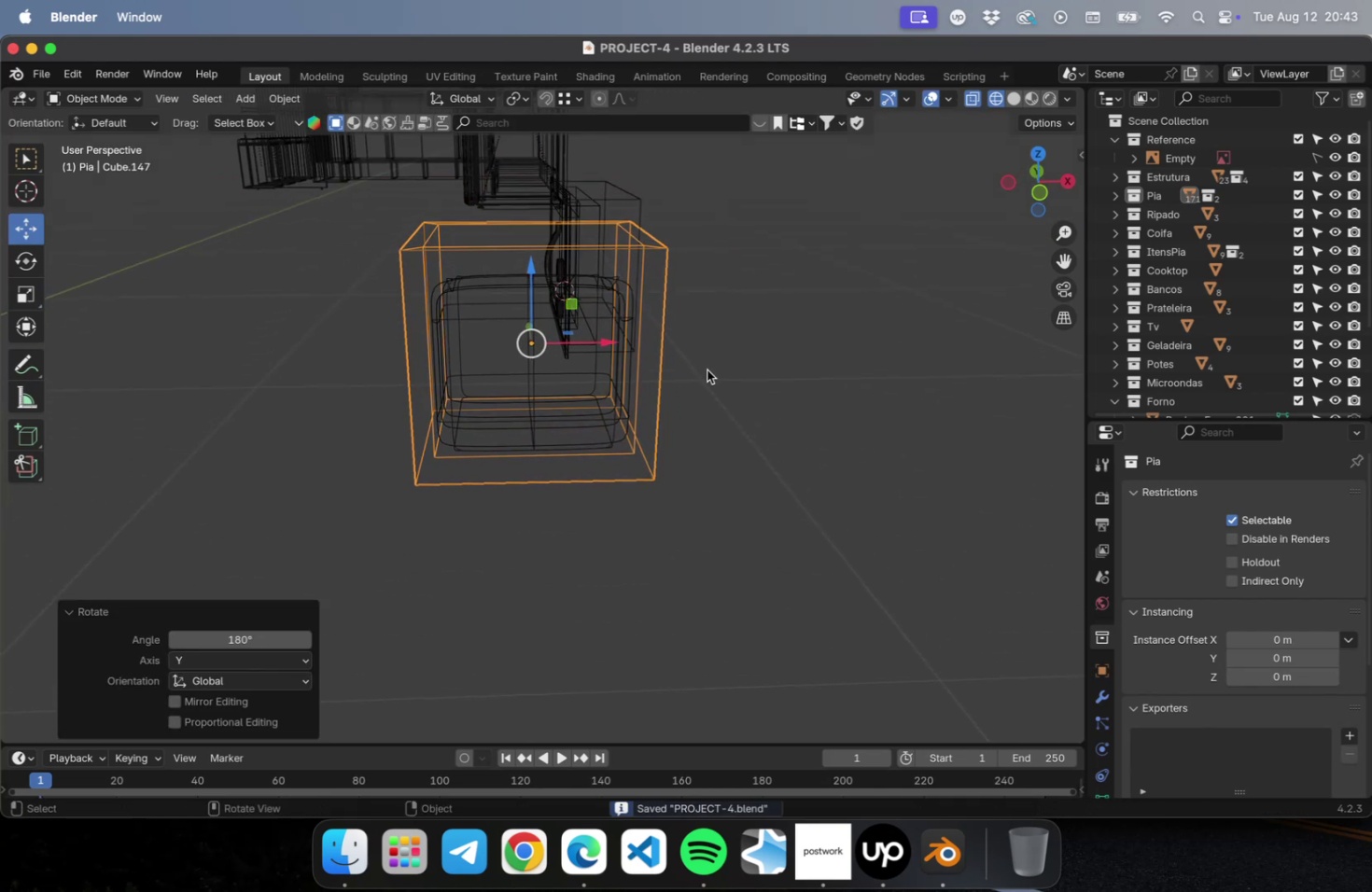 
left_click([707, 369])
 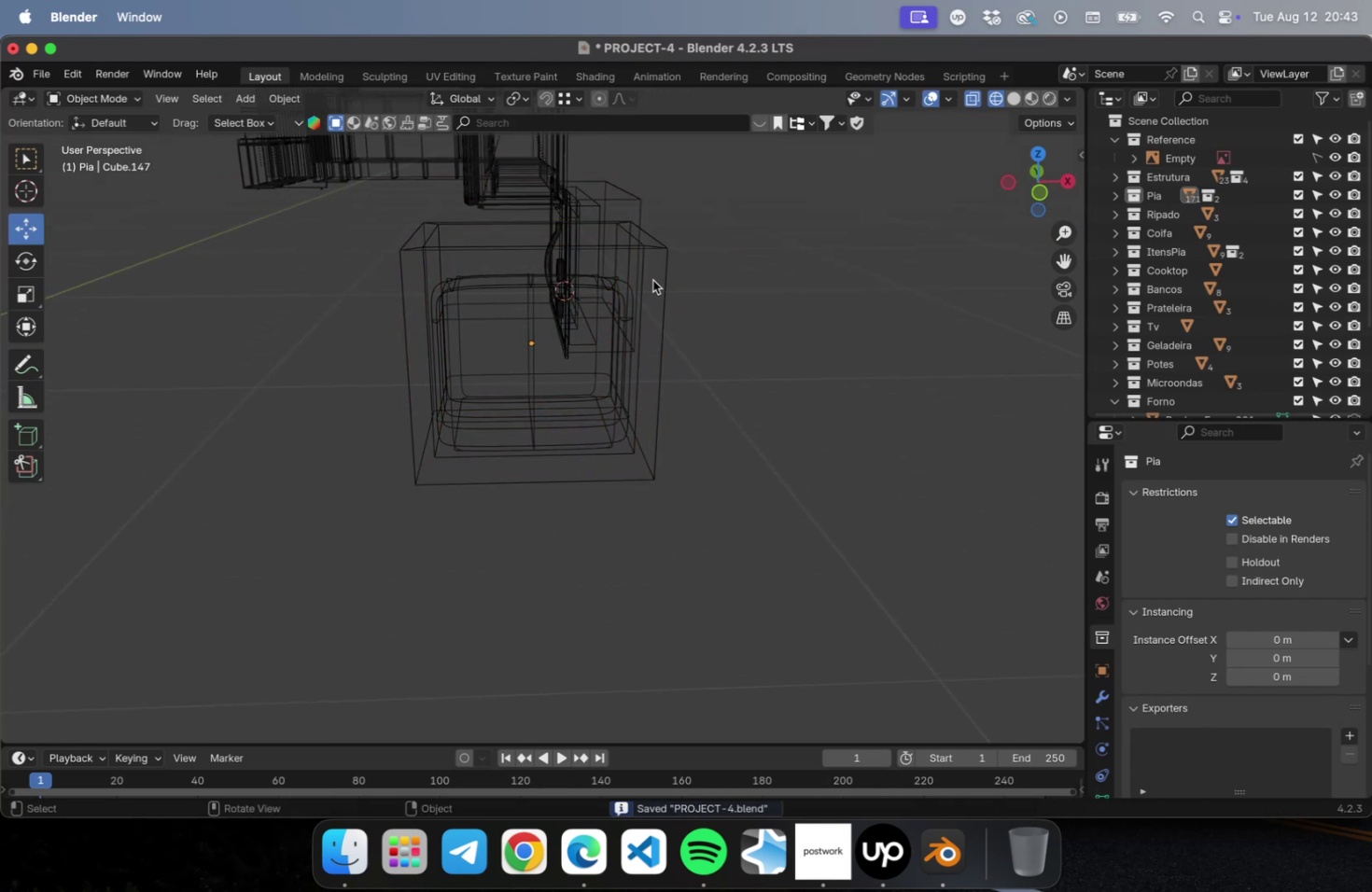 
left_click([577, 324])
 